 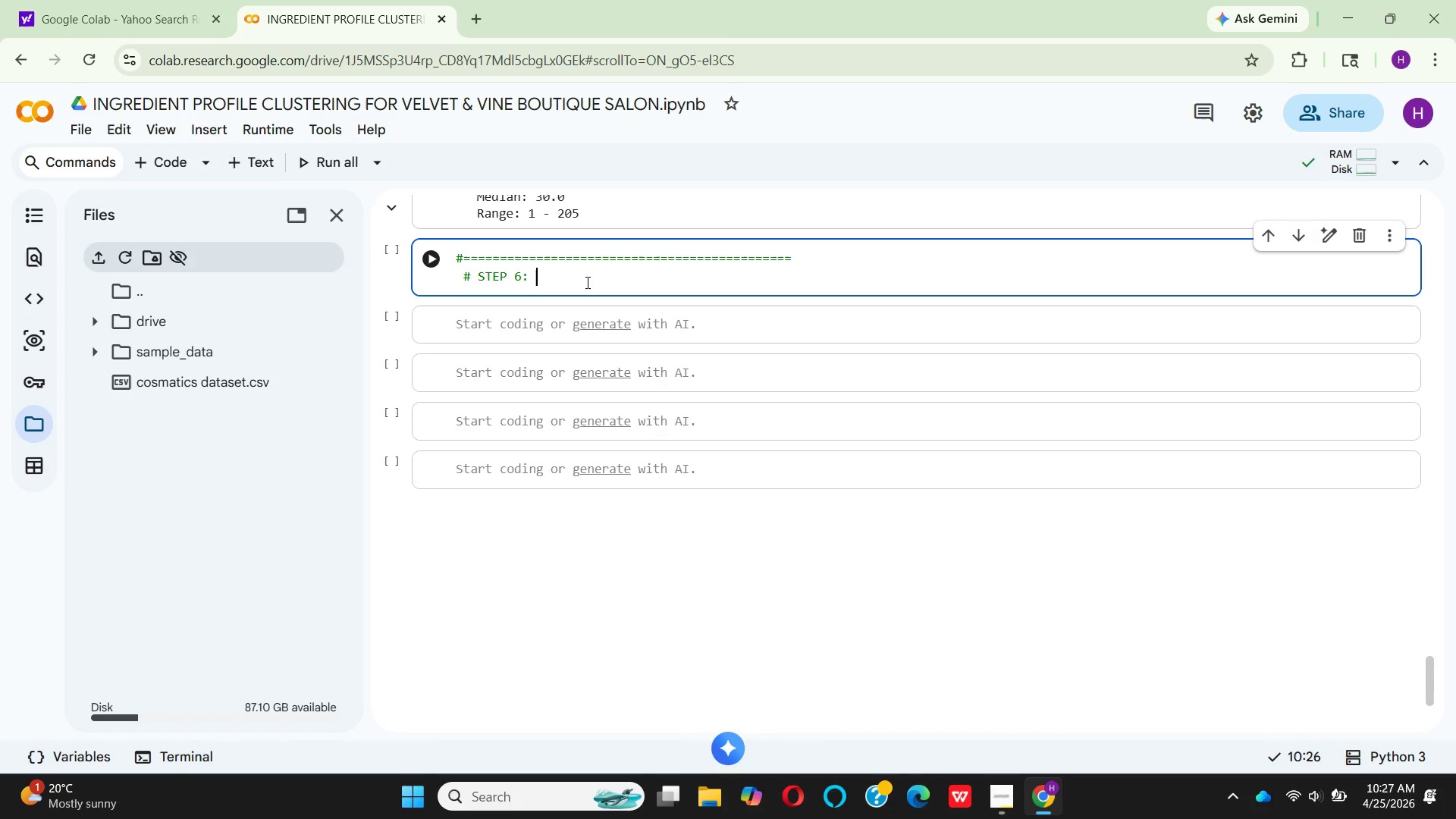 
type(EDA )
 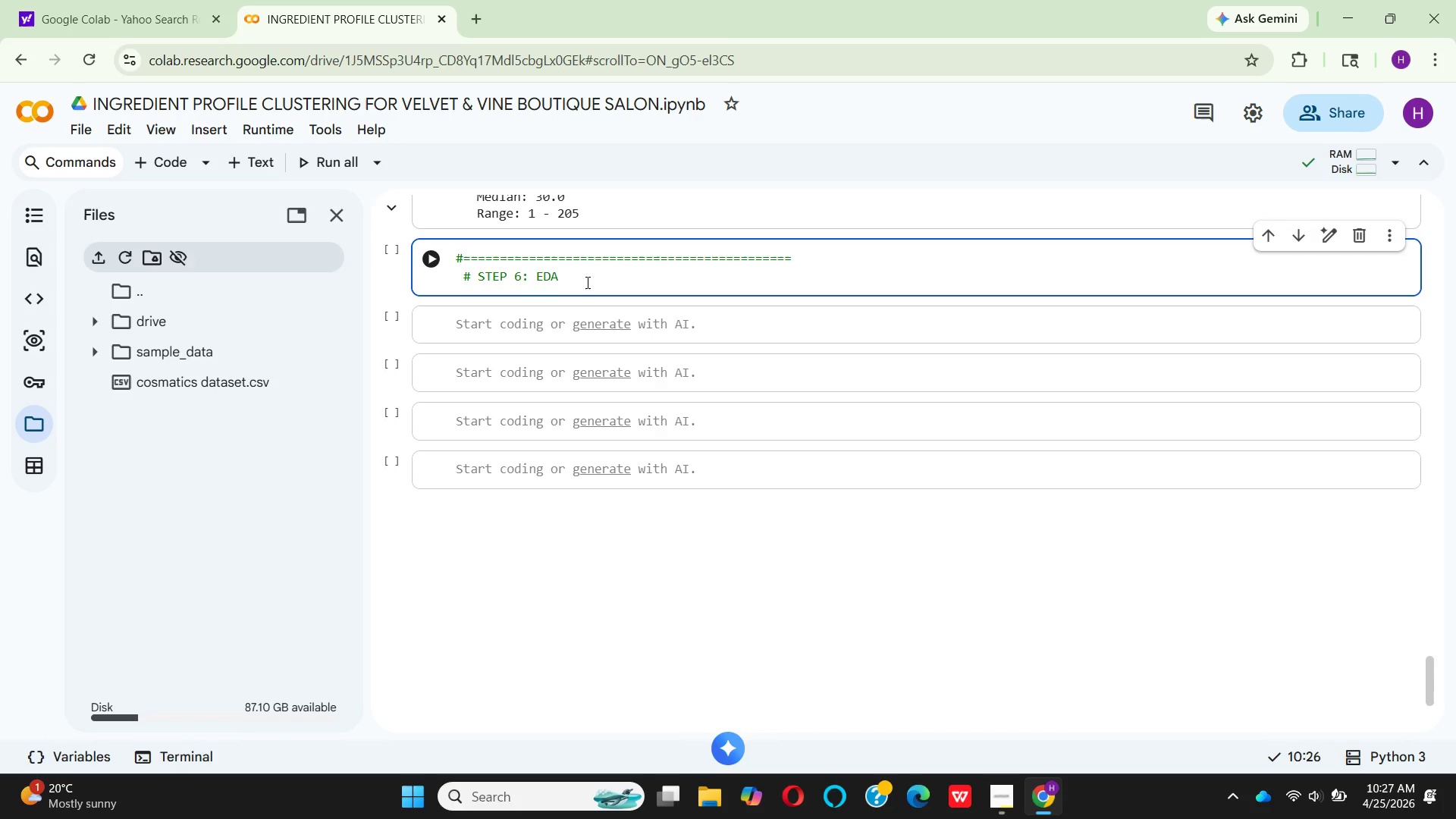 
type(VISUALIZATION 1 )
 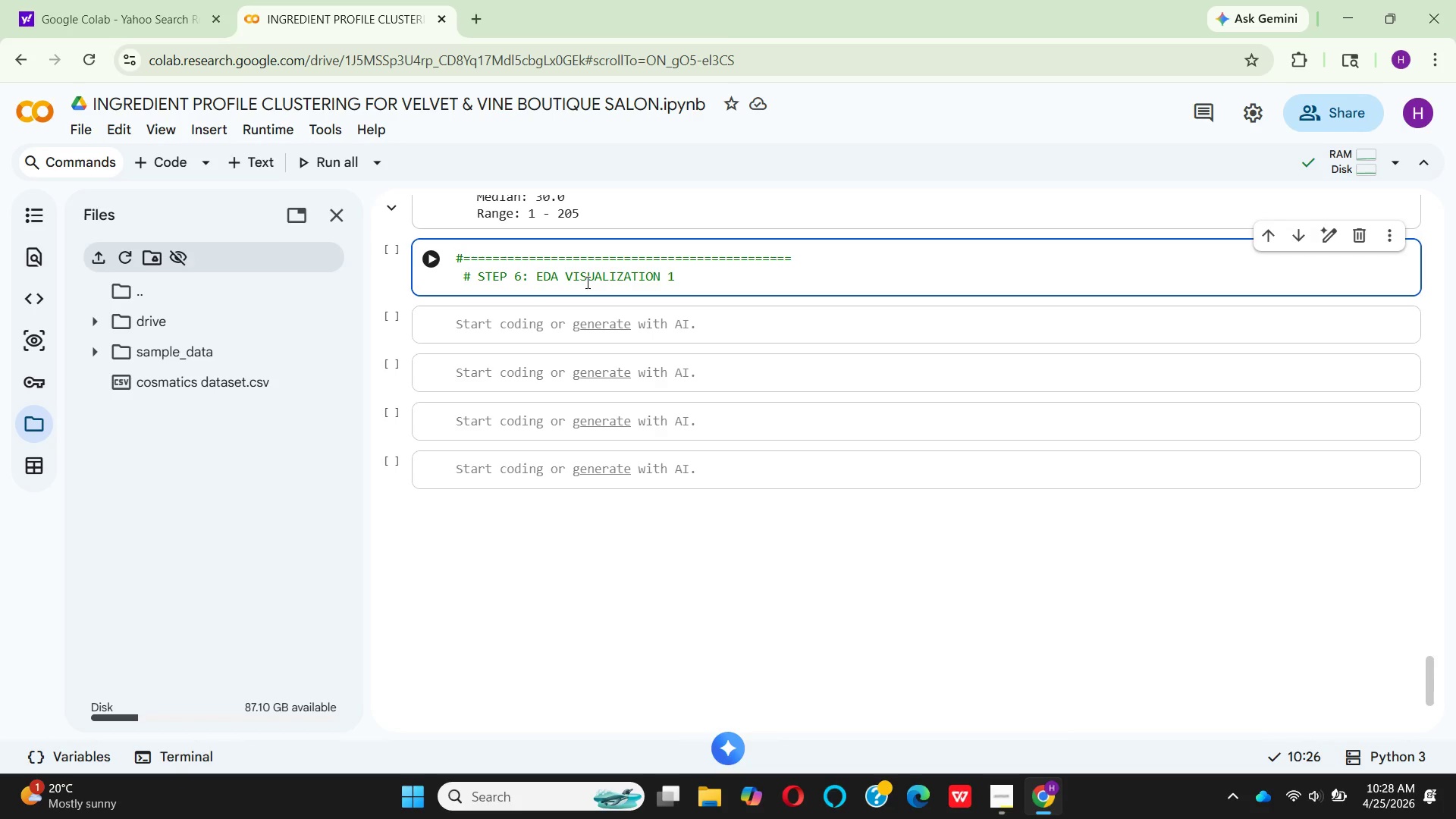 
type(DITRIB)
 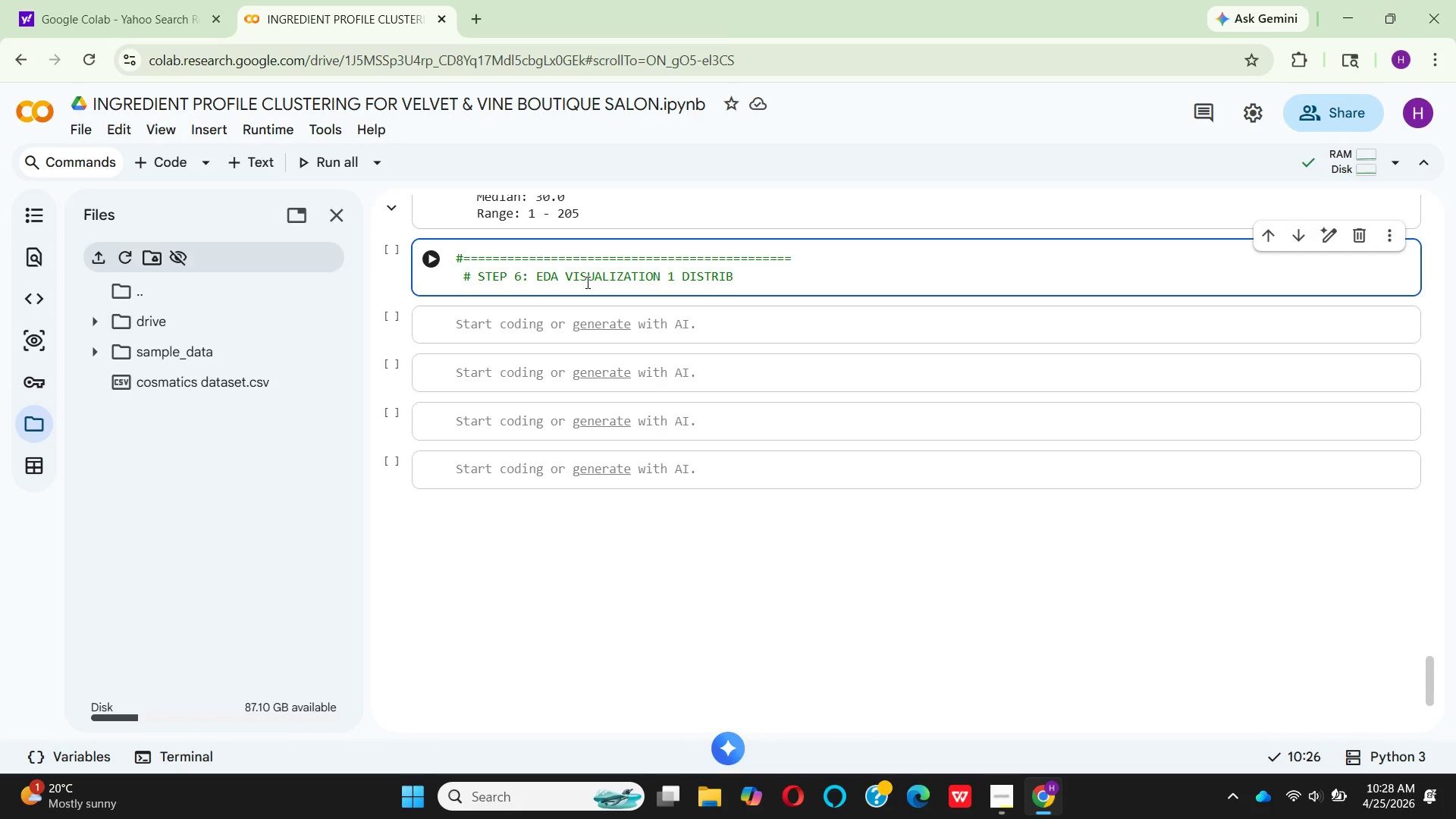 
hold_key(key=S, duration=0.41)
 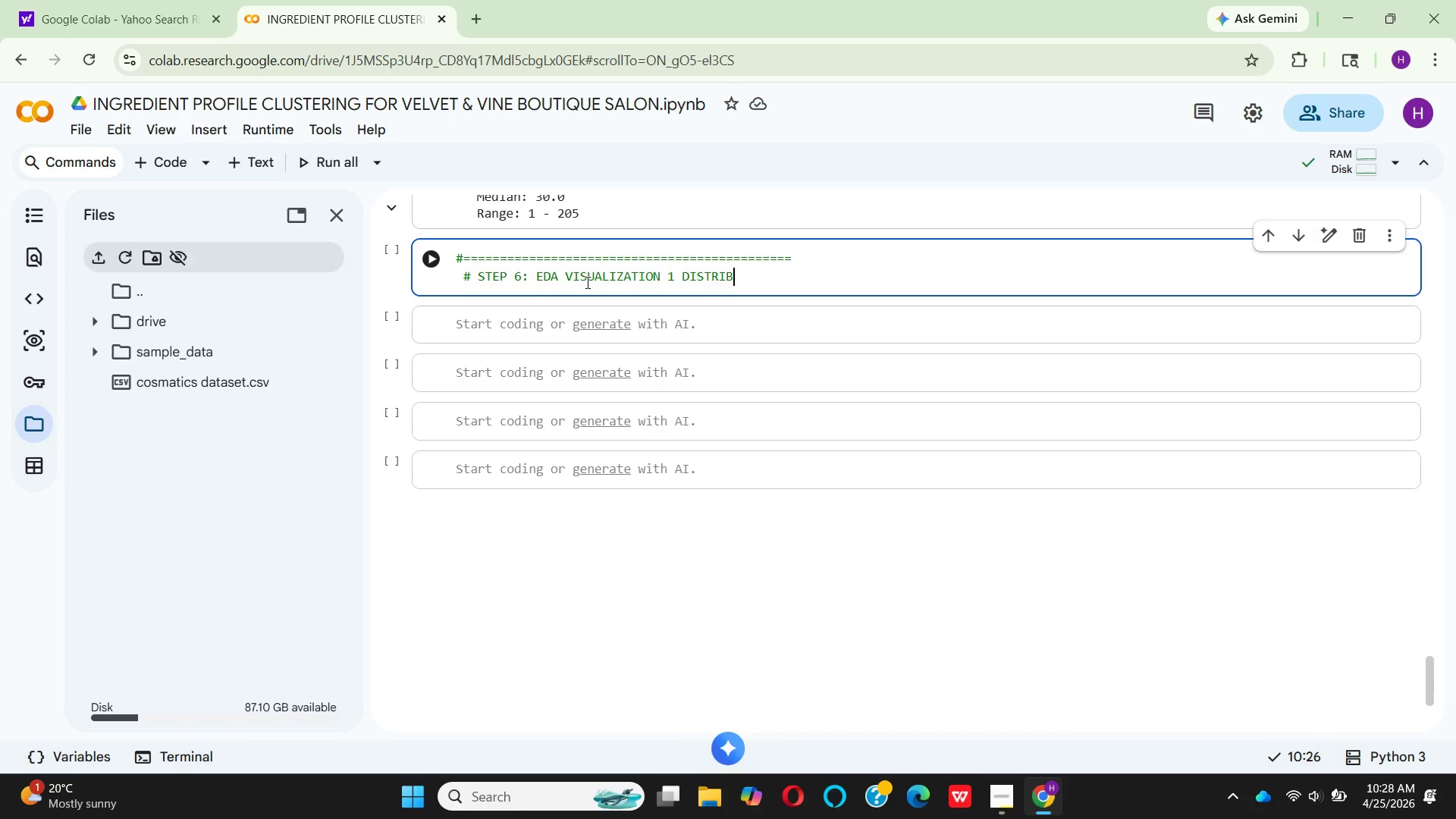 
type(UTION OF INGREDIENT )
 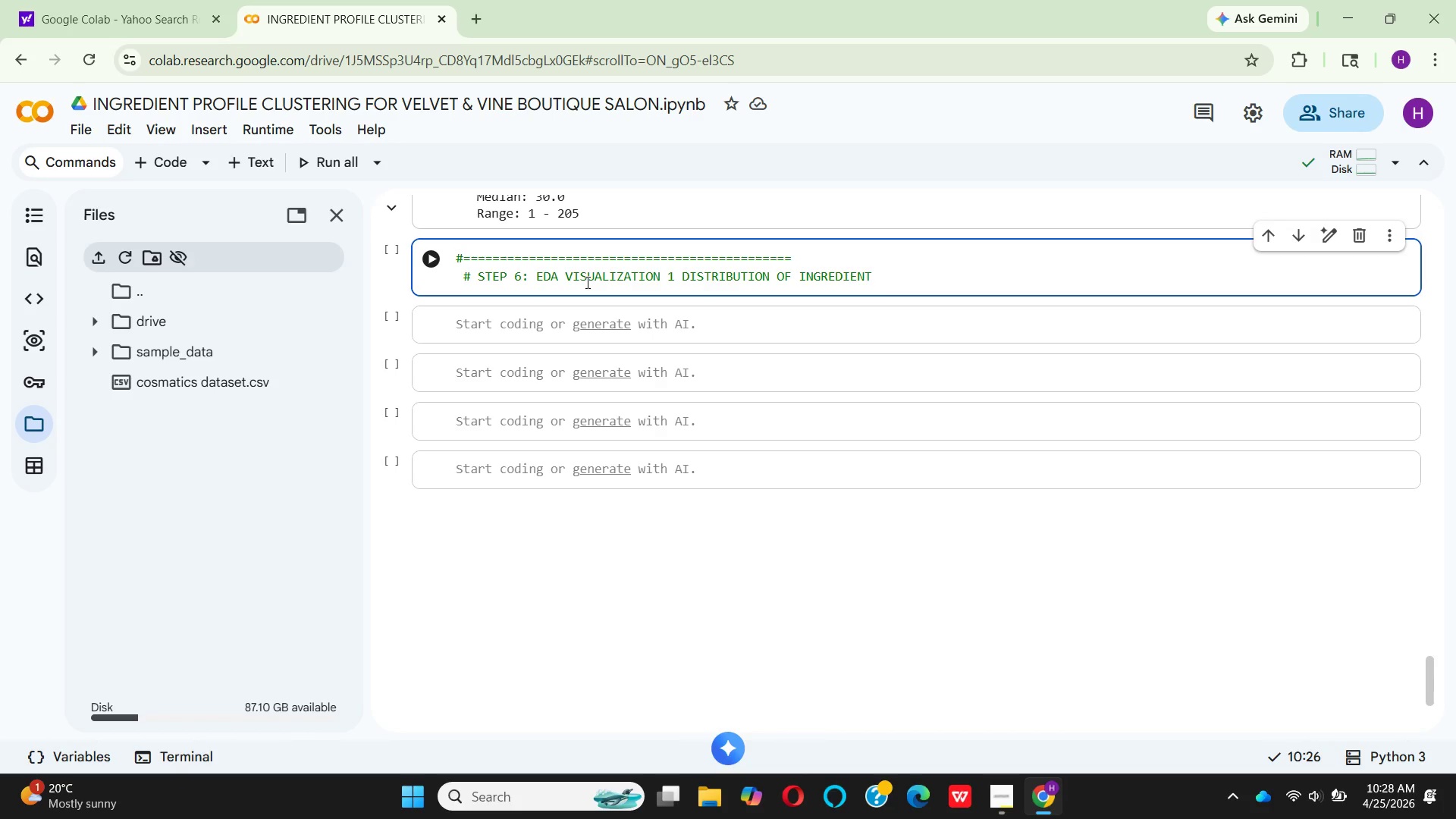 
wait(19.42)
 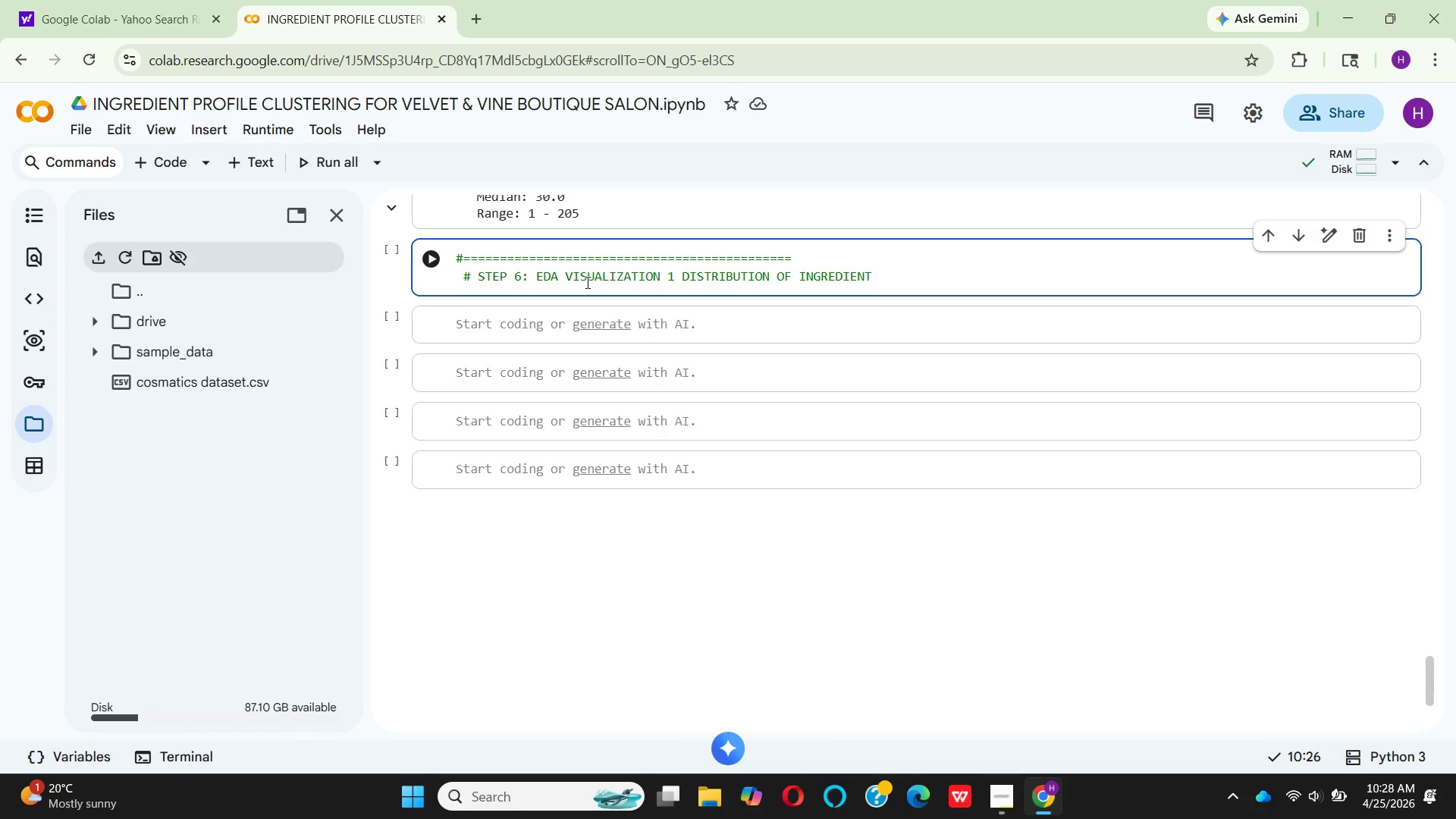 
type(COUNTS)
 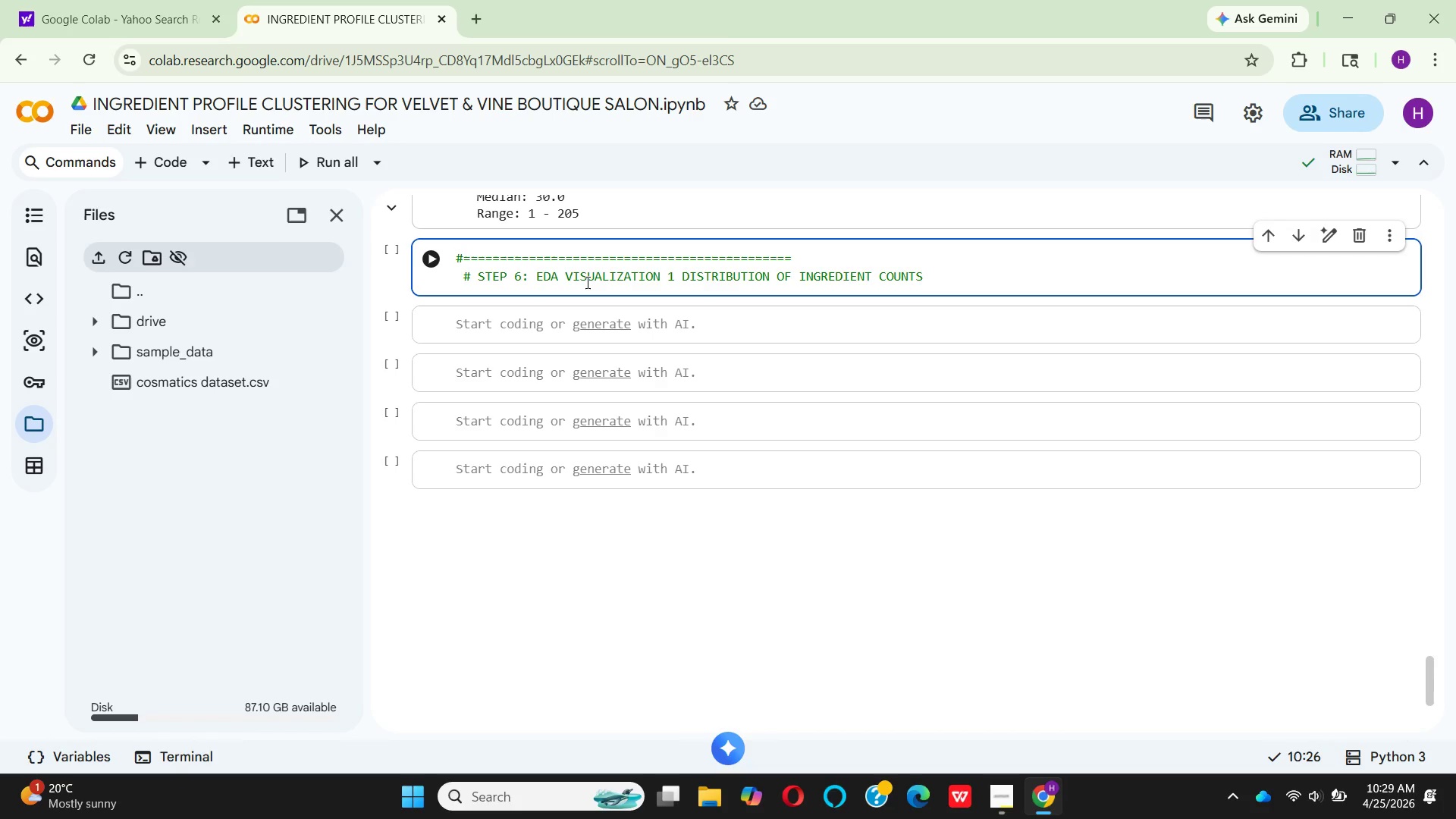 
key(ArrowUp)
 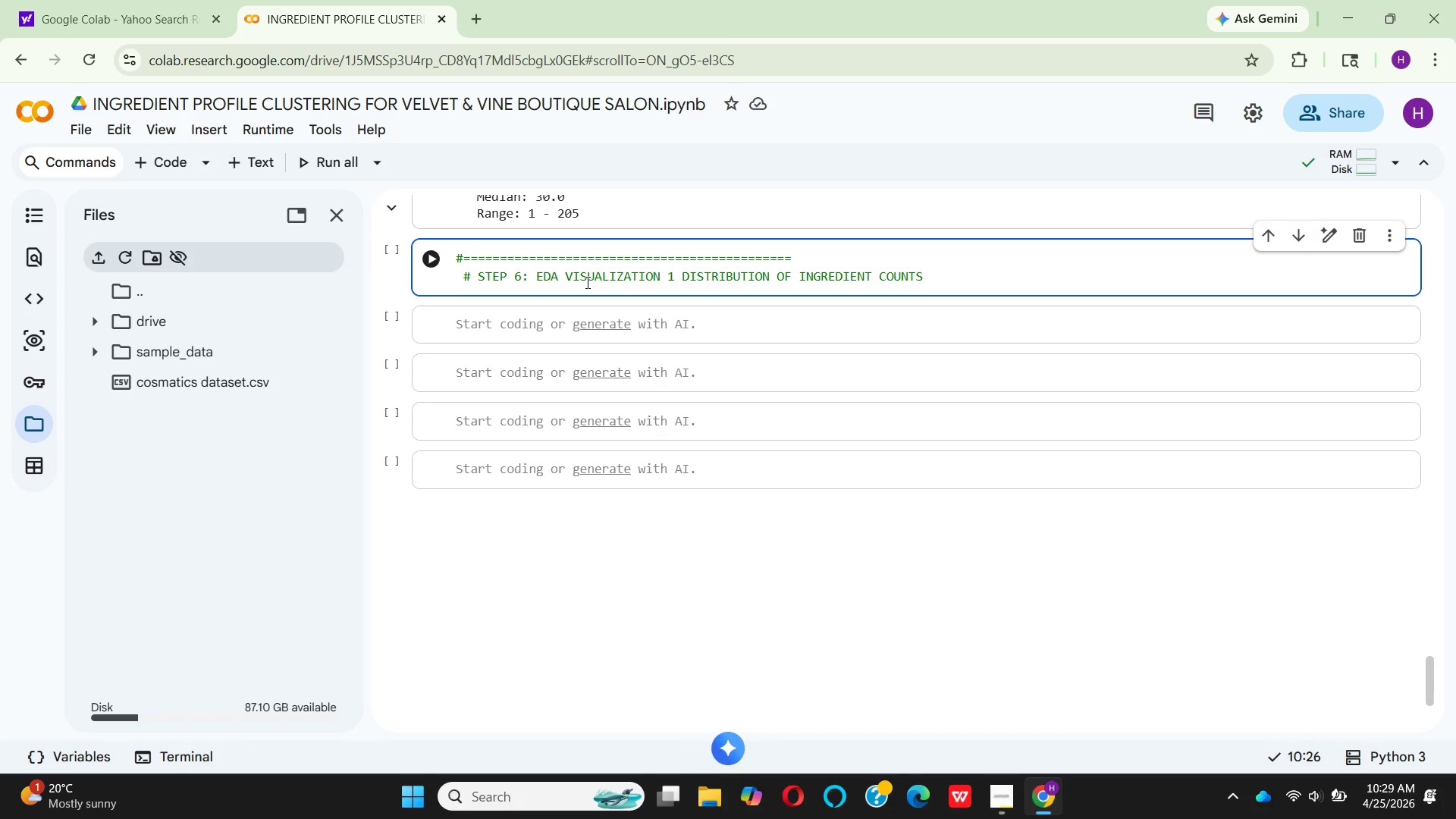 
hold_key(key=Equal, duration=0.95)
 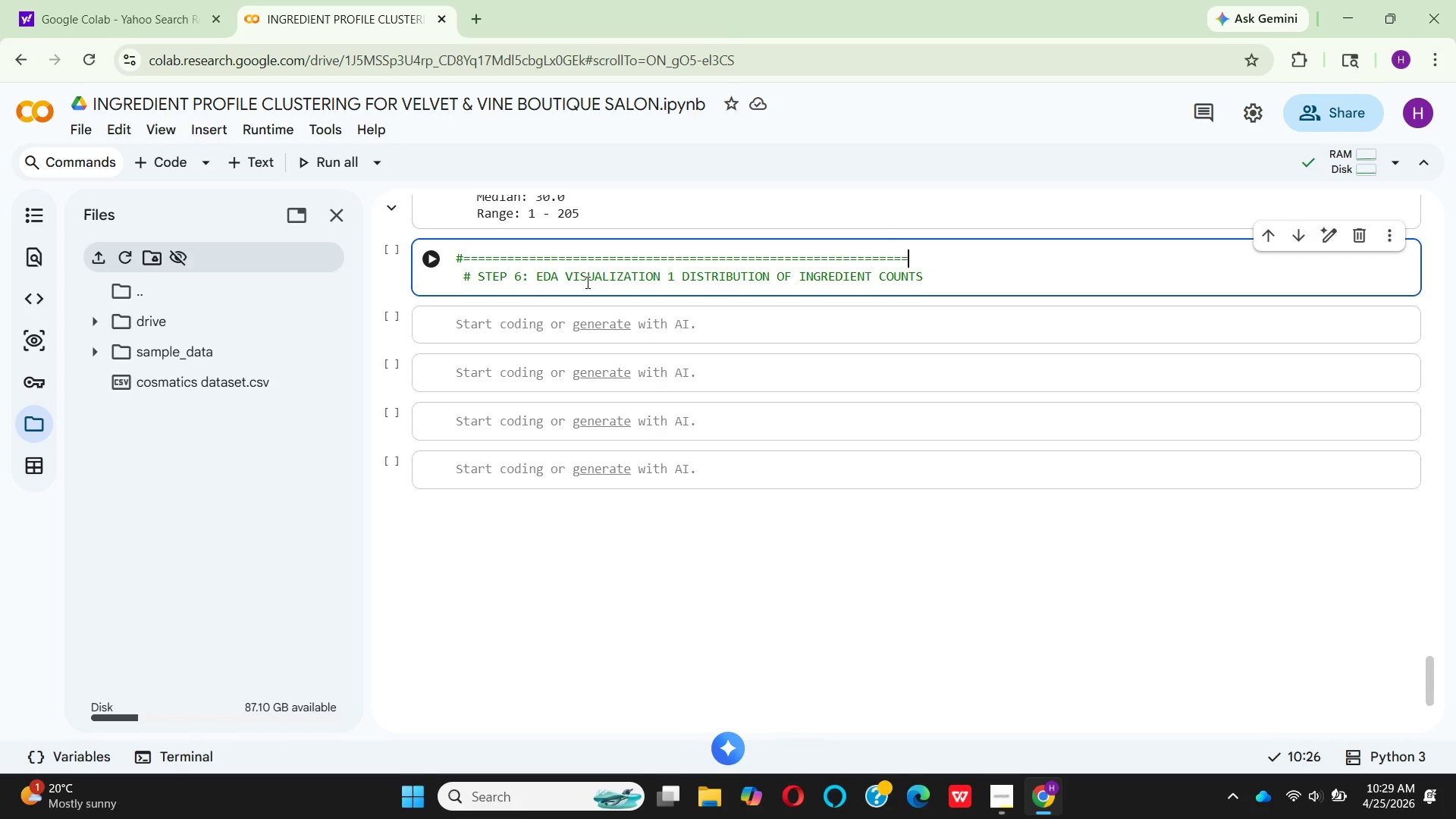 
hold_key(key=Equal, duration=0.59)
 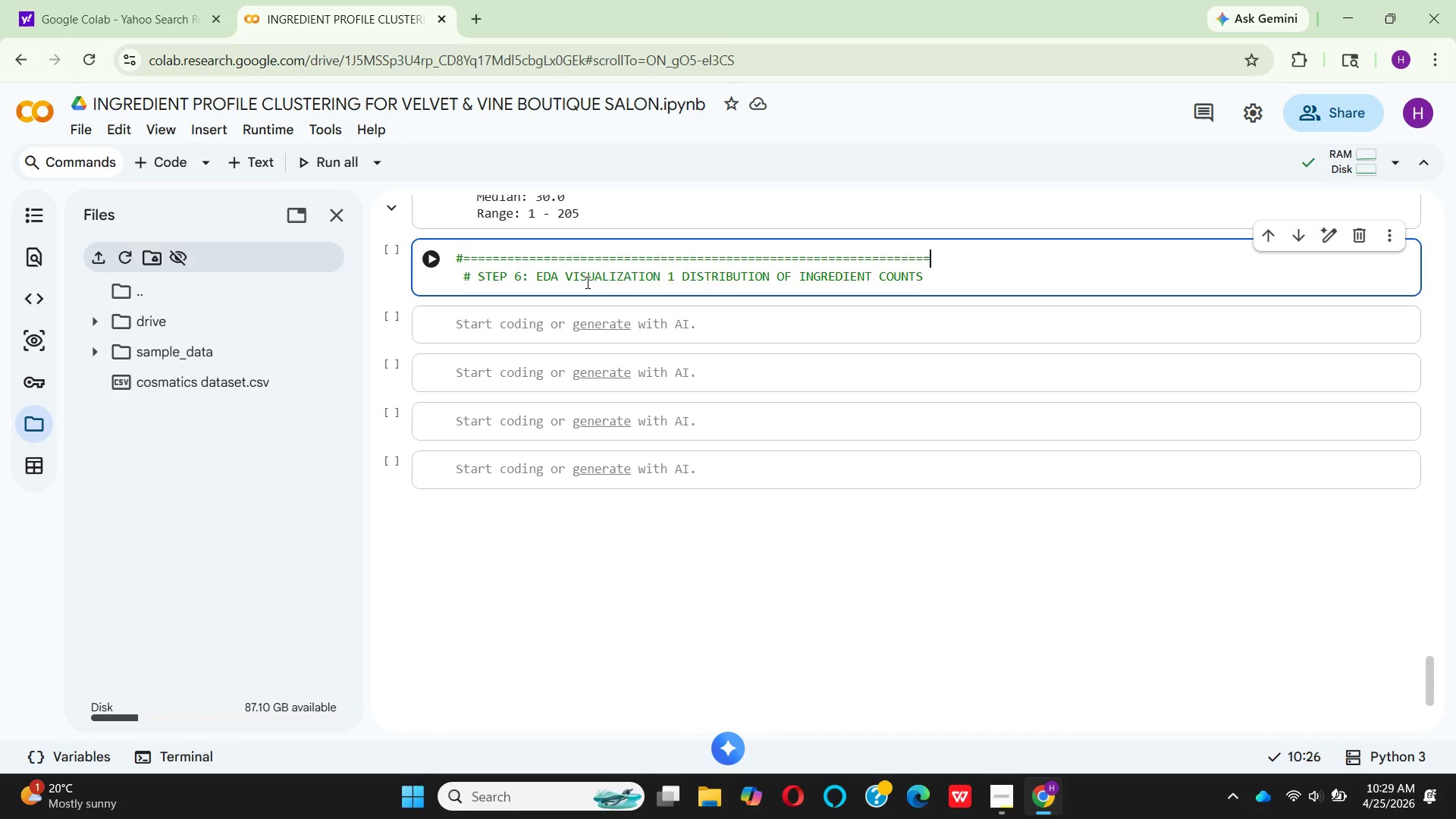 
hold_key(key=Equal, duration=0.33)
 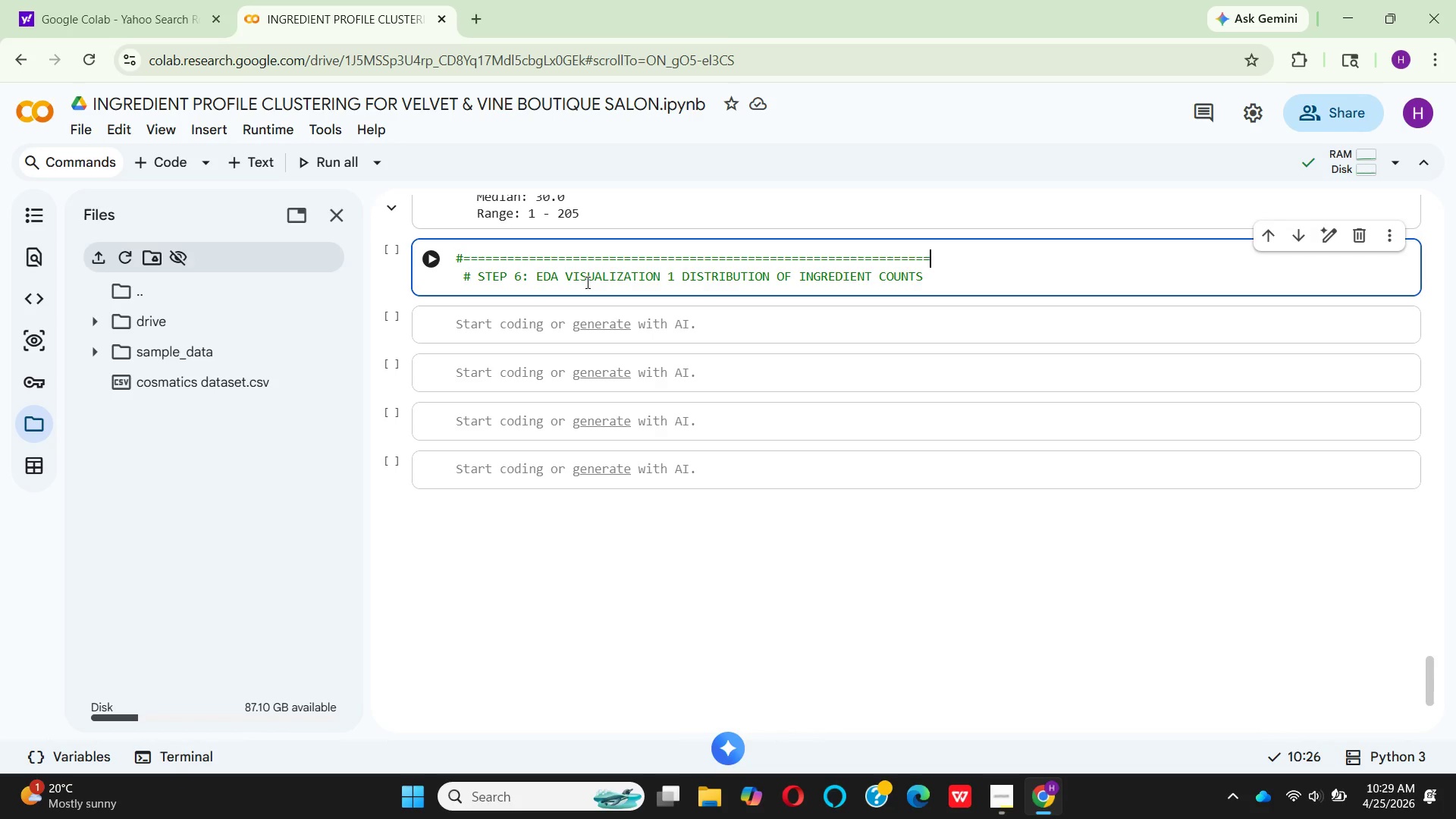 
key(ArrowDown)
 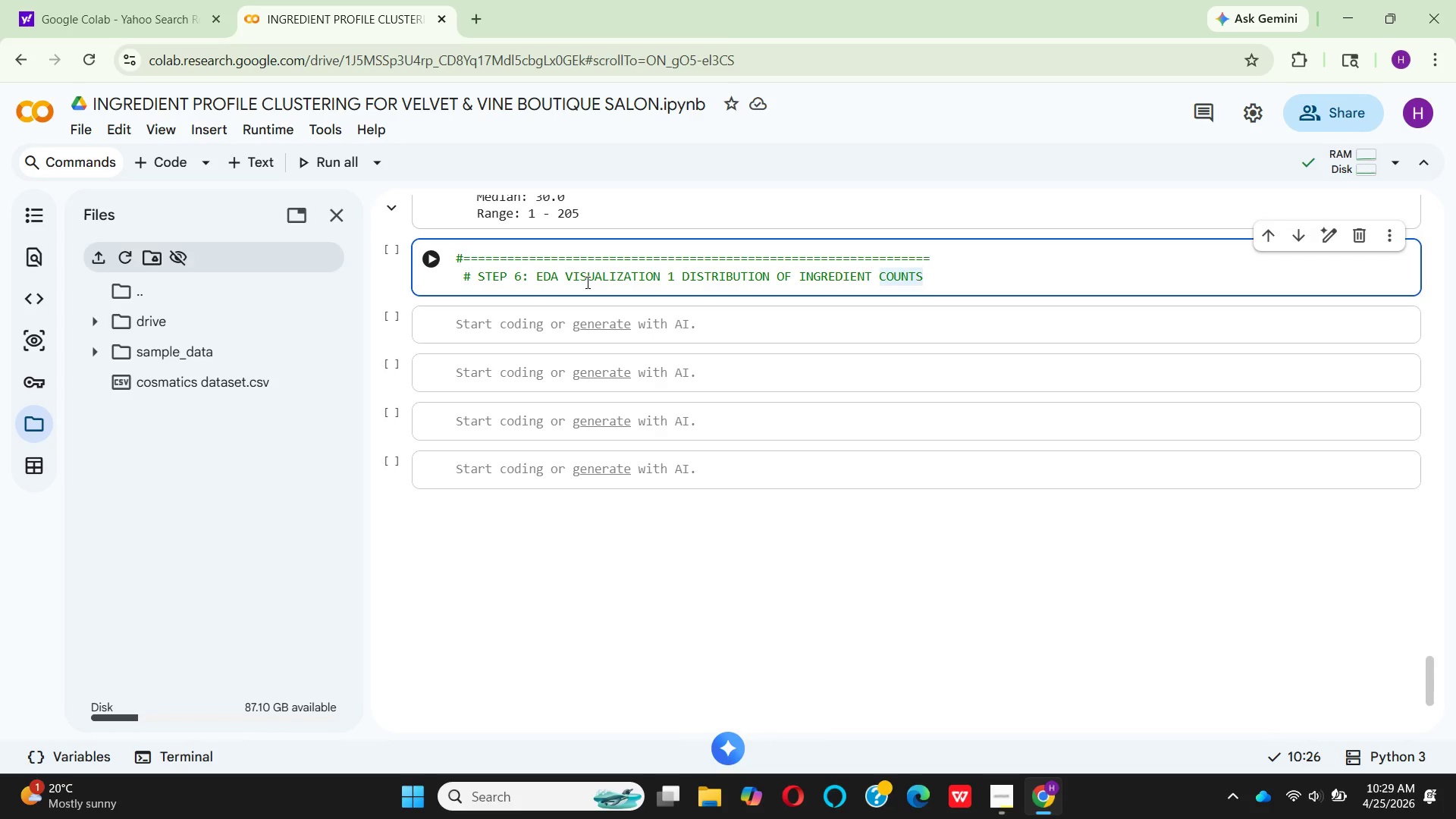 
key(ArrowDown)
 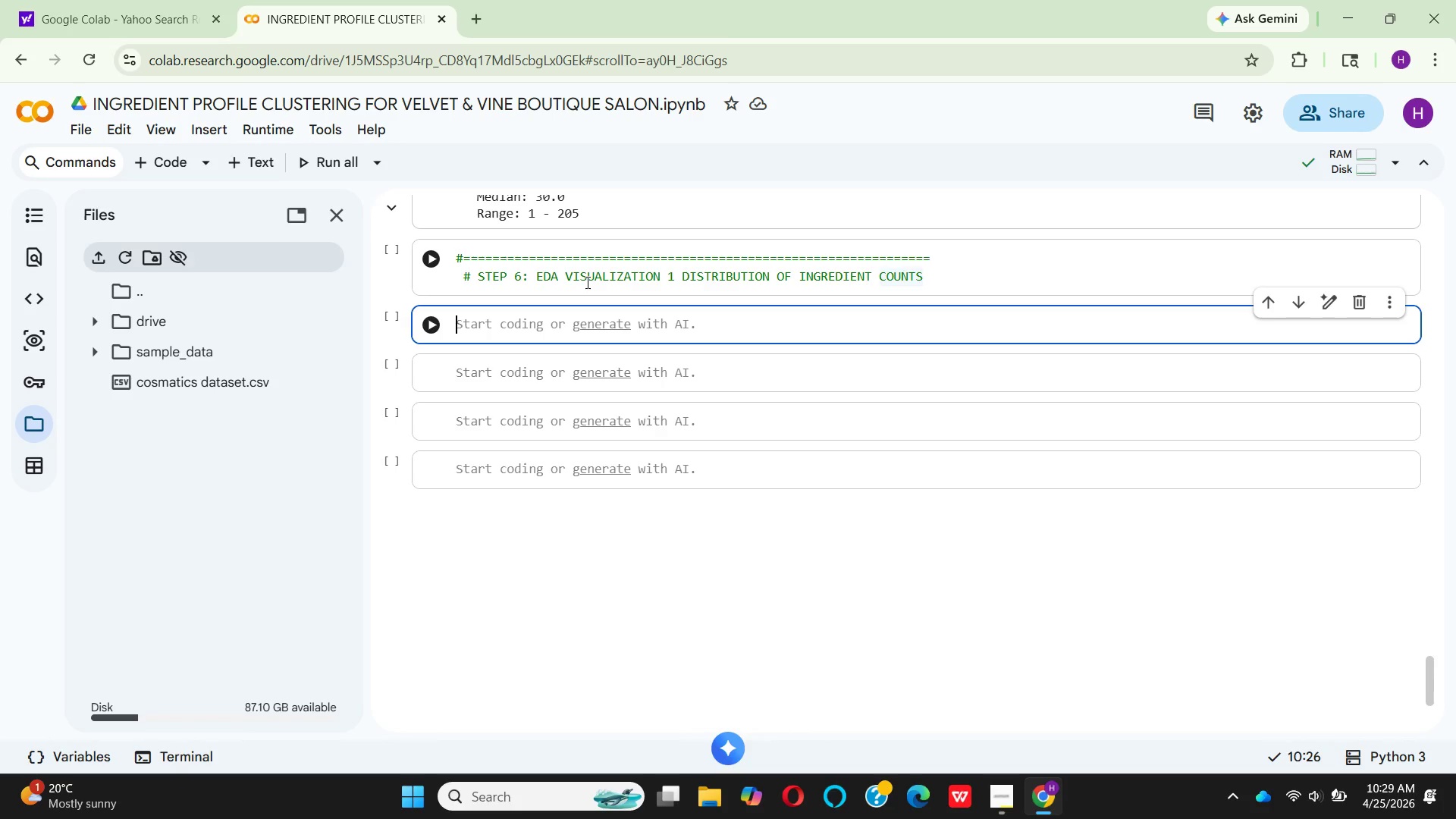 
key(ArrowUp)
 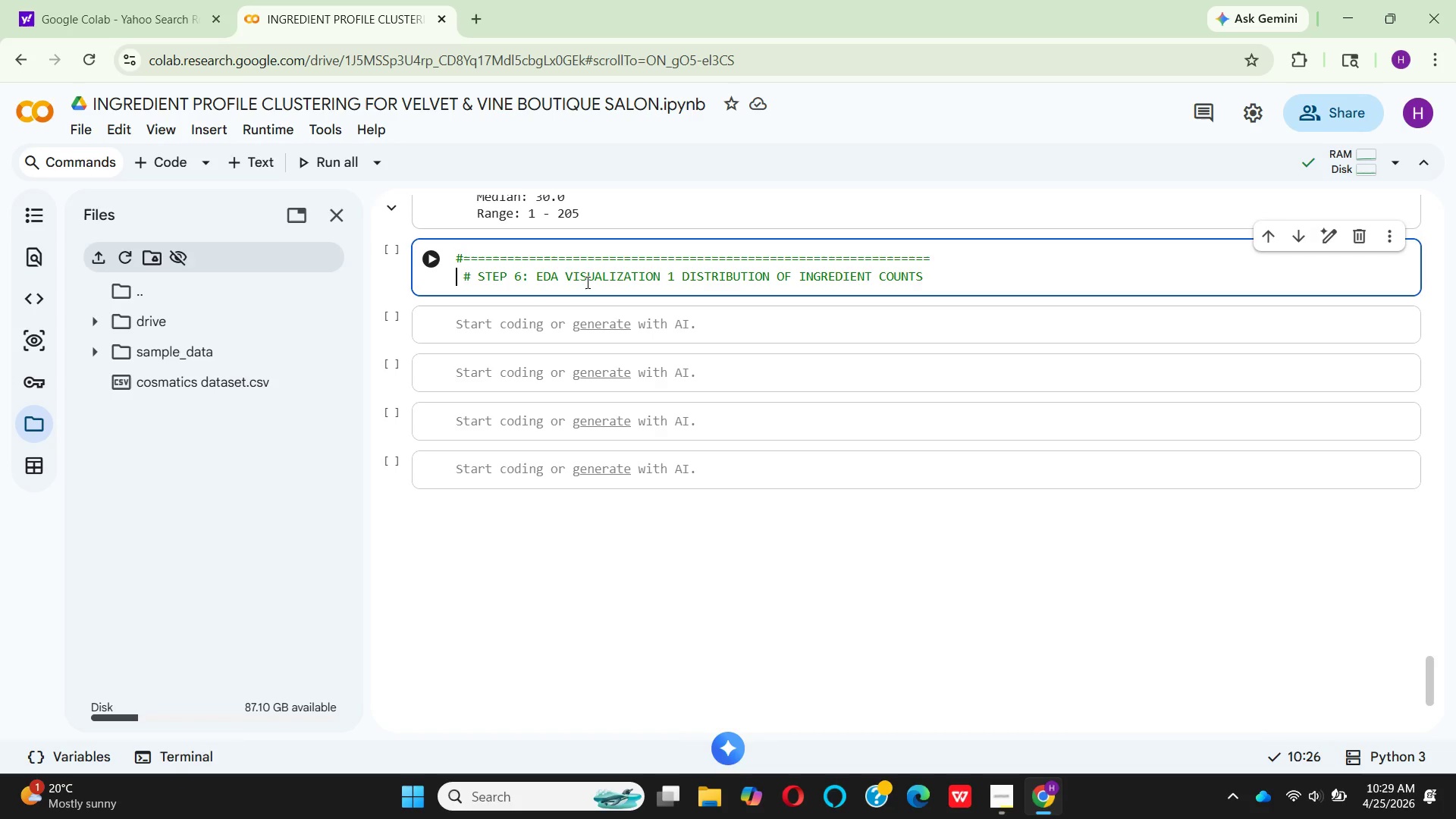 
key(ArrowDown)
 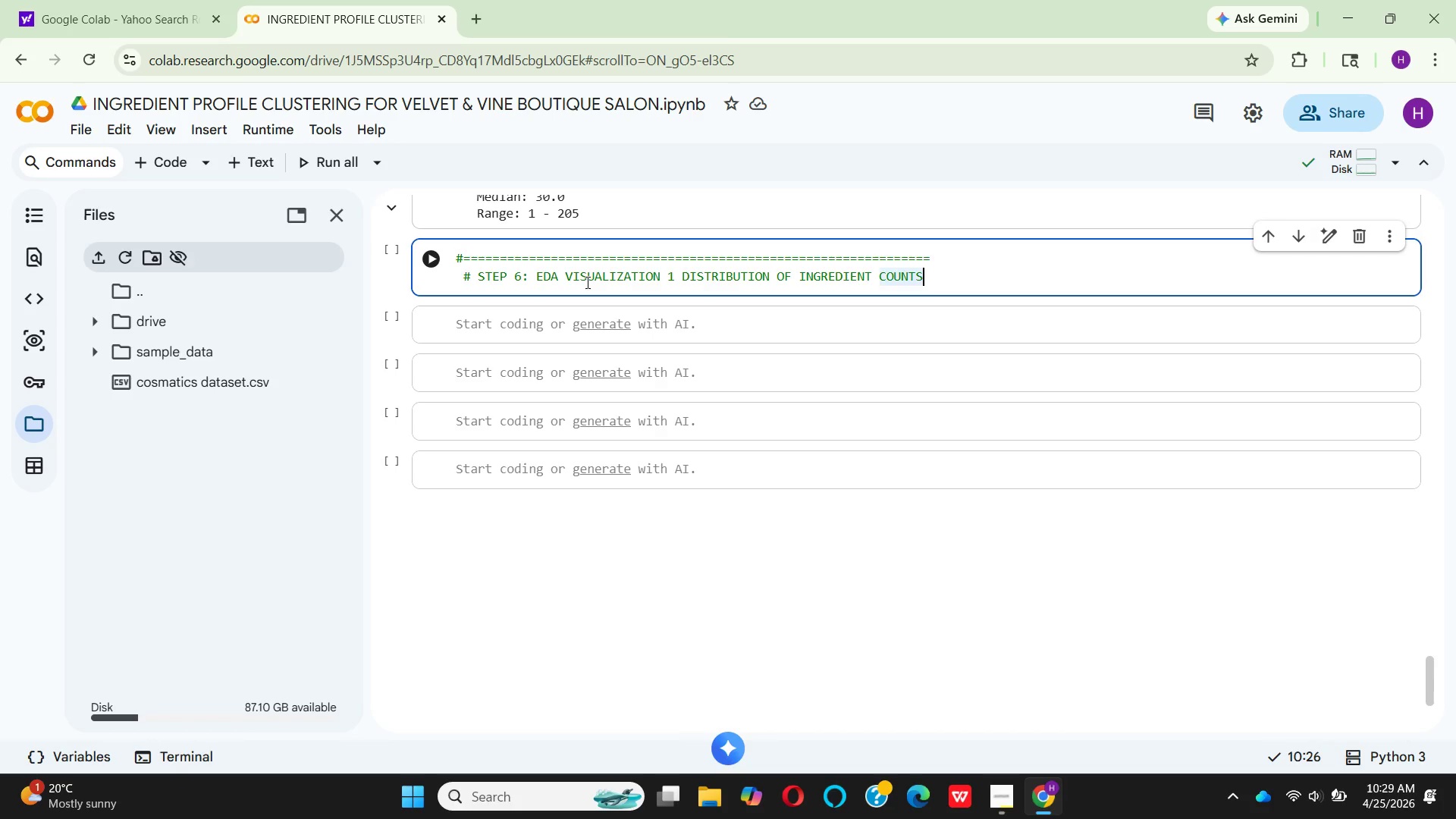 
key(Enter)
 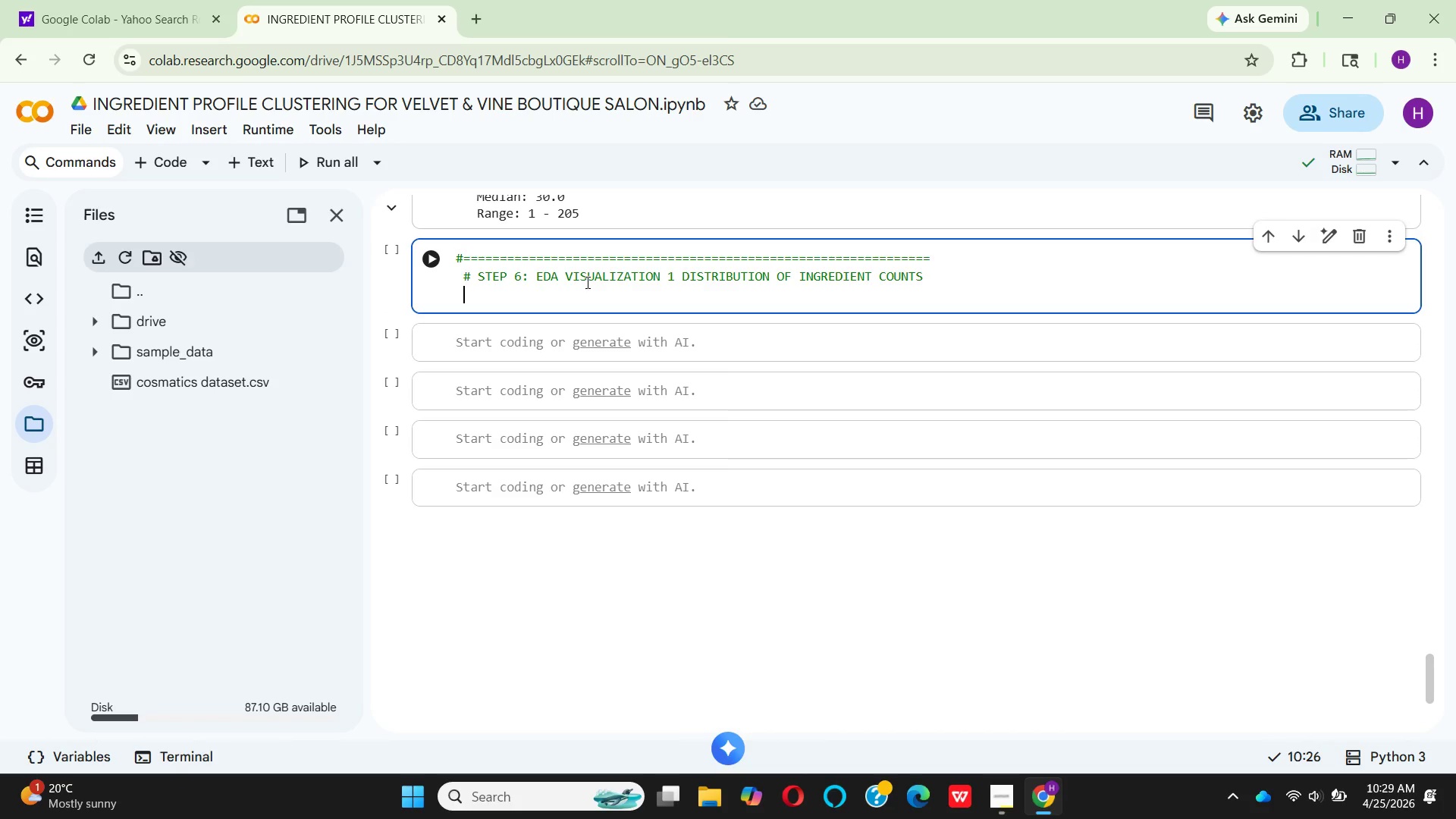 
key(Backspace)
 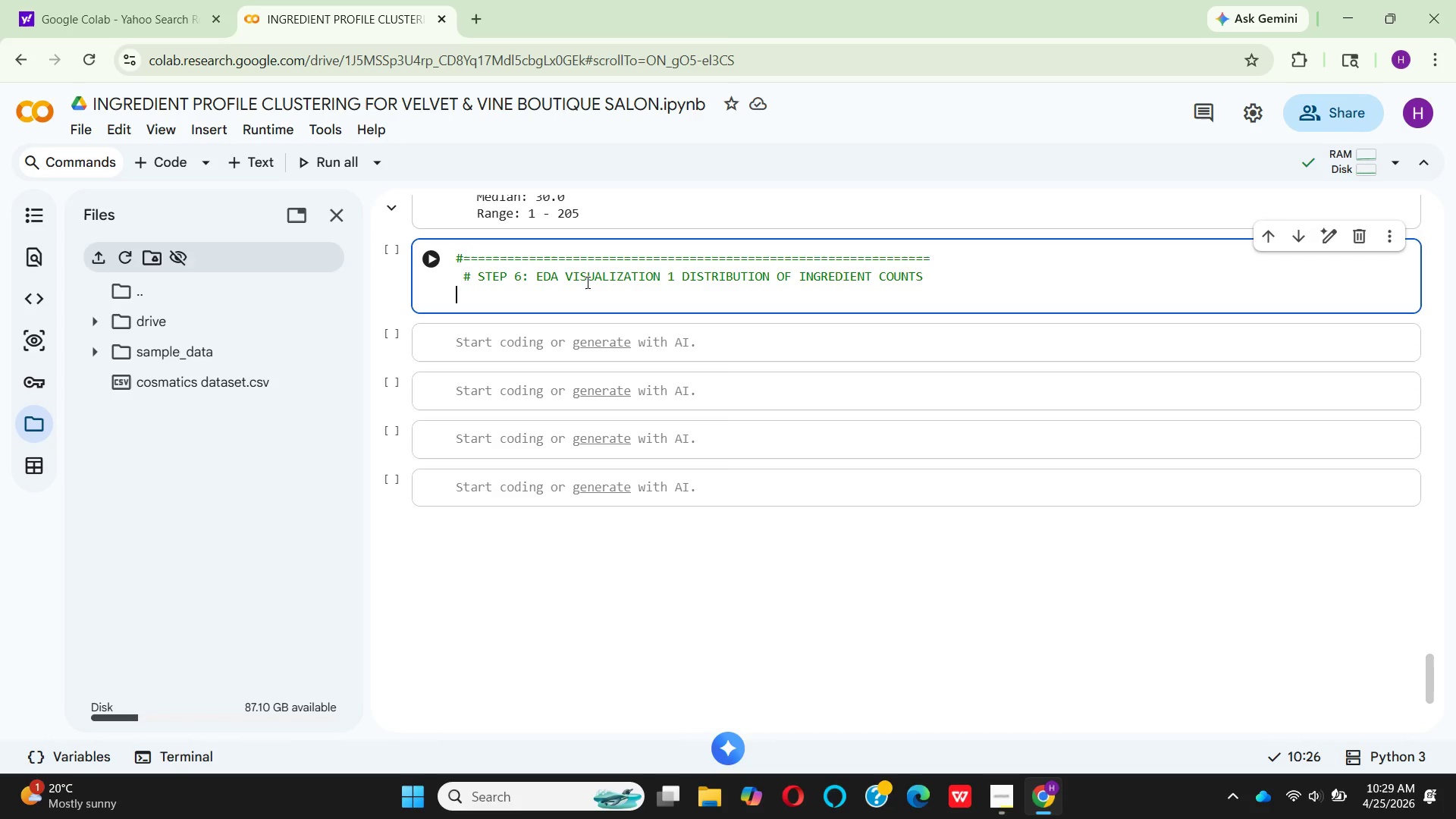 
key(Shift+3)
 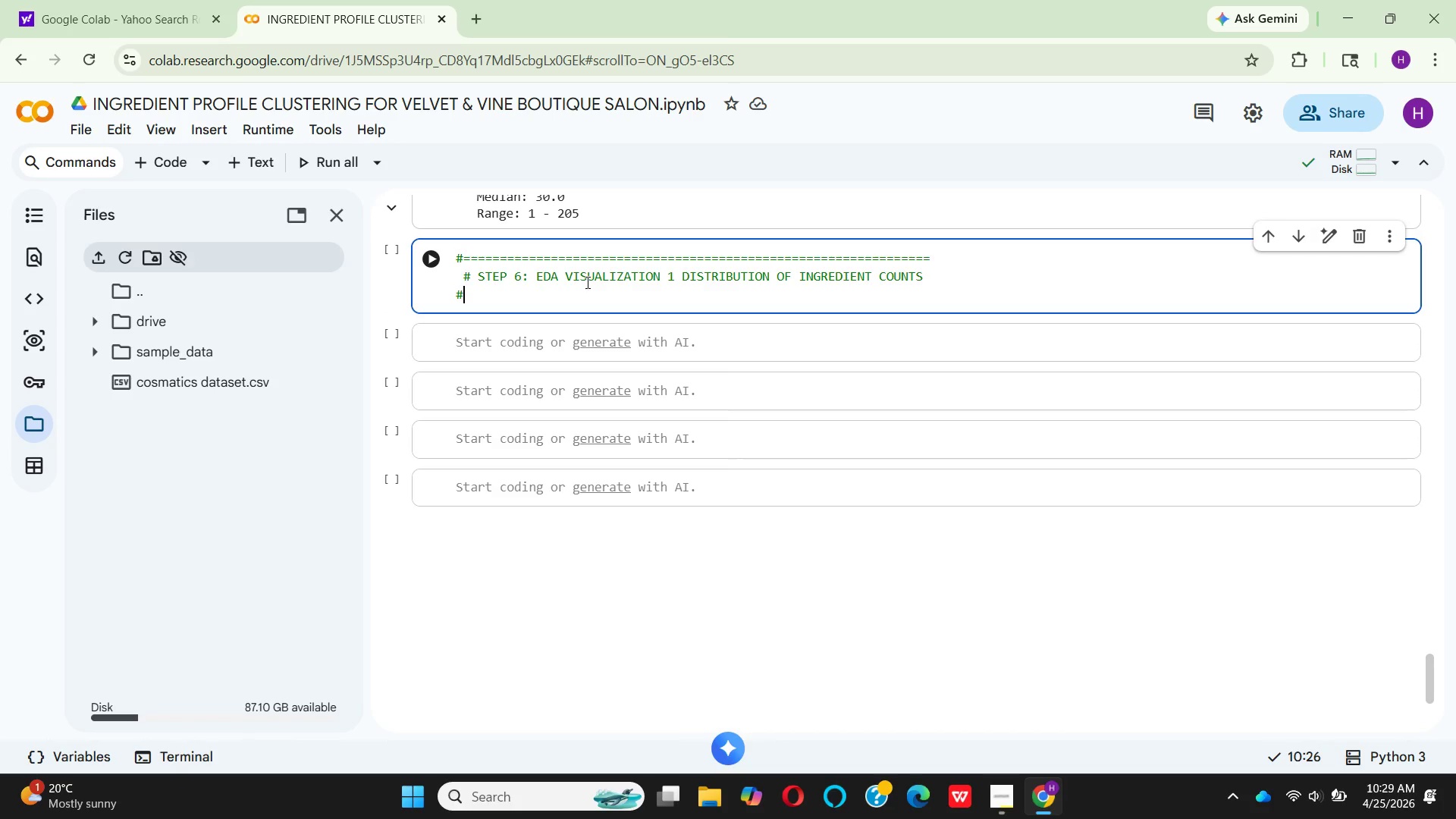 
hold_key(key=Equal, duration=1.51)
 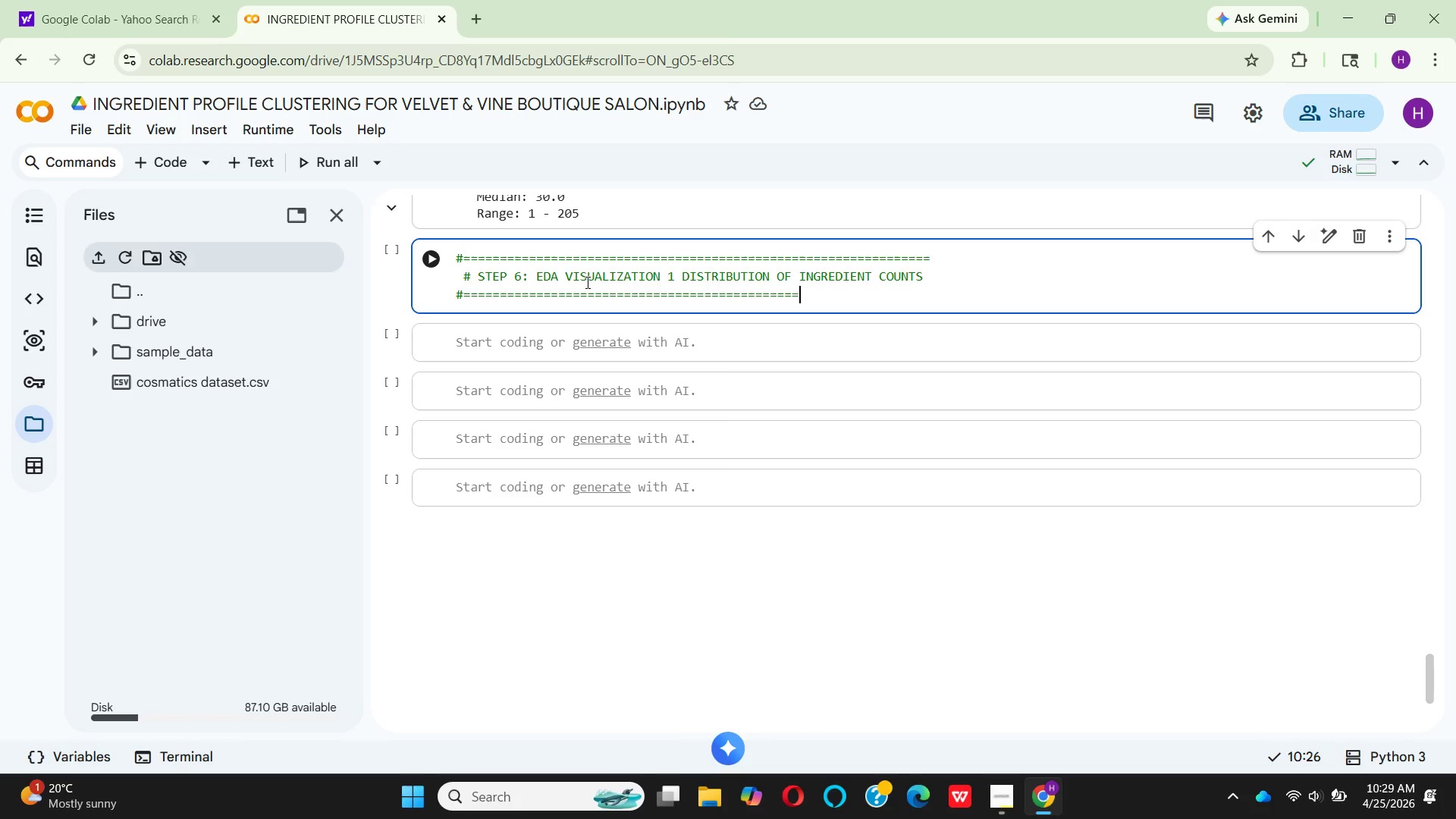 
hold_key(key=Equal, duration=1.17)
 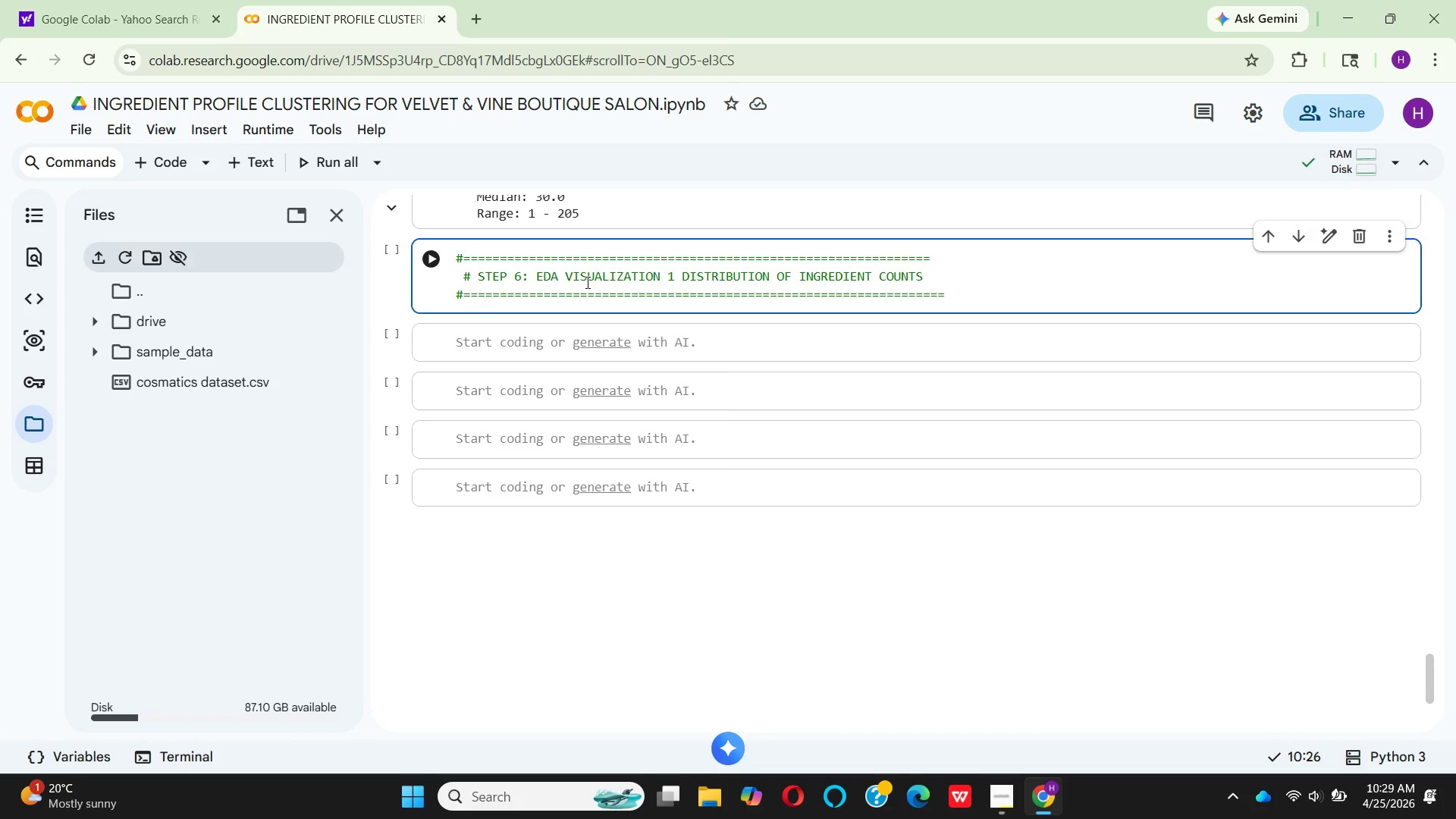 
key(Backspace)
 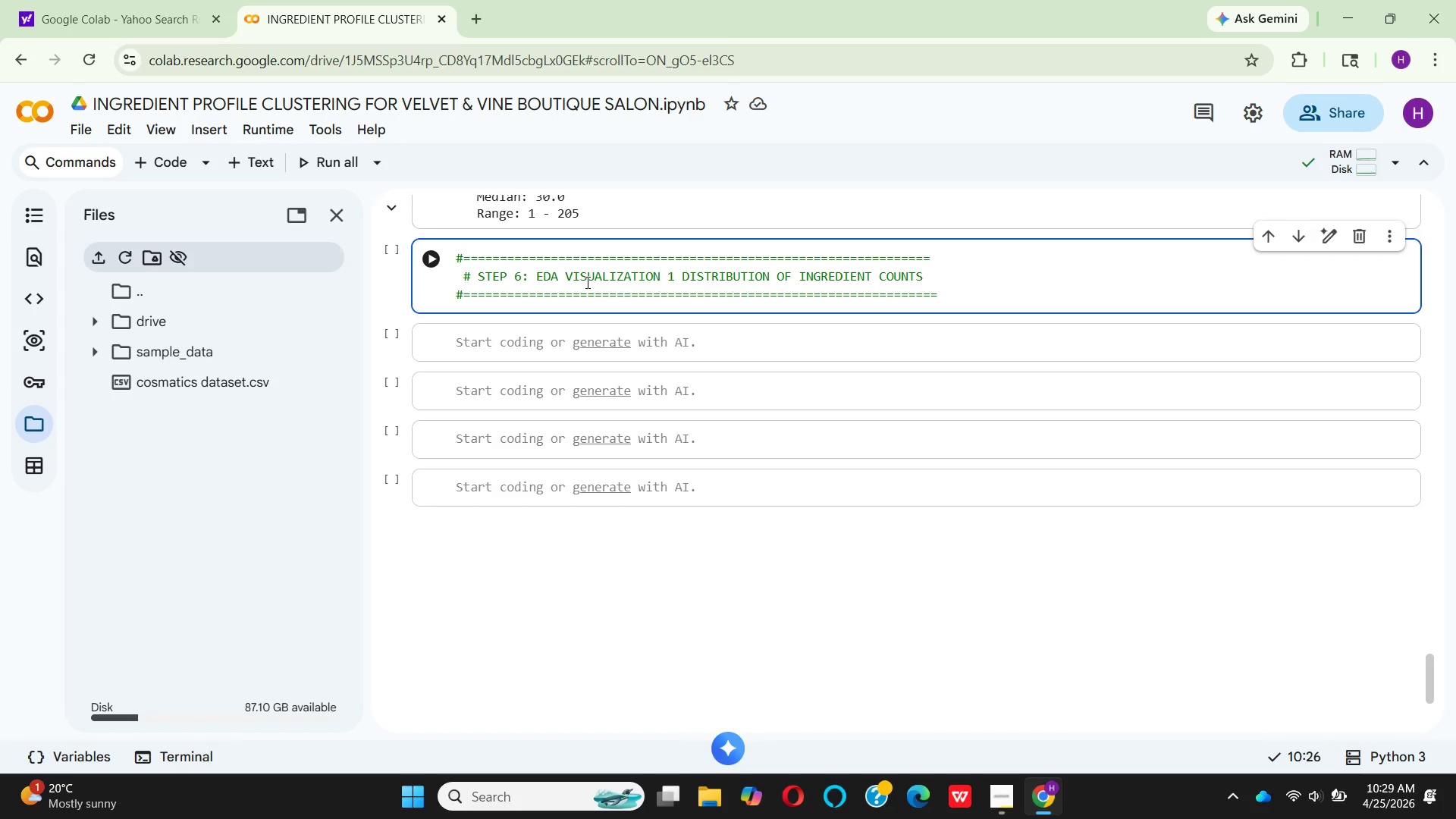 
key(Backspace)
 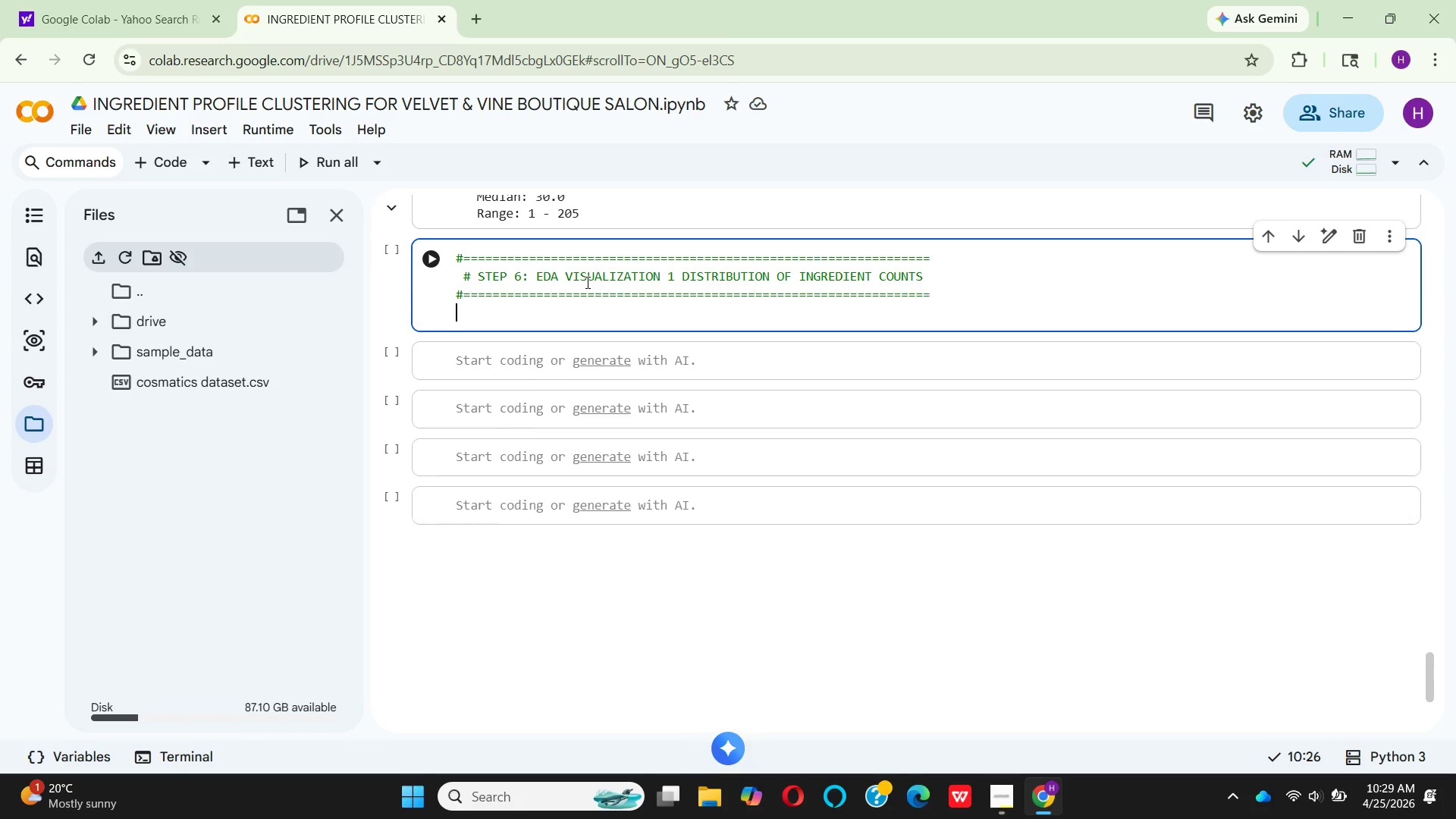 
key(Enter)
 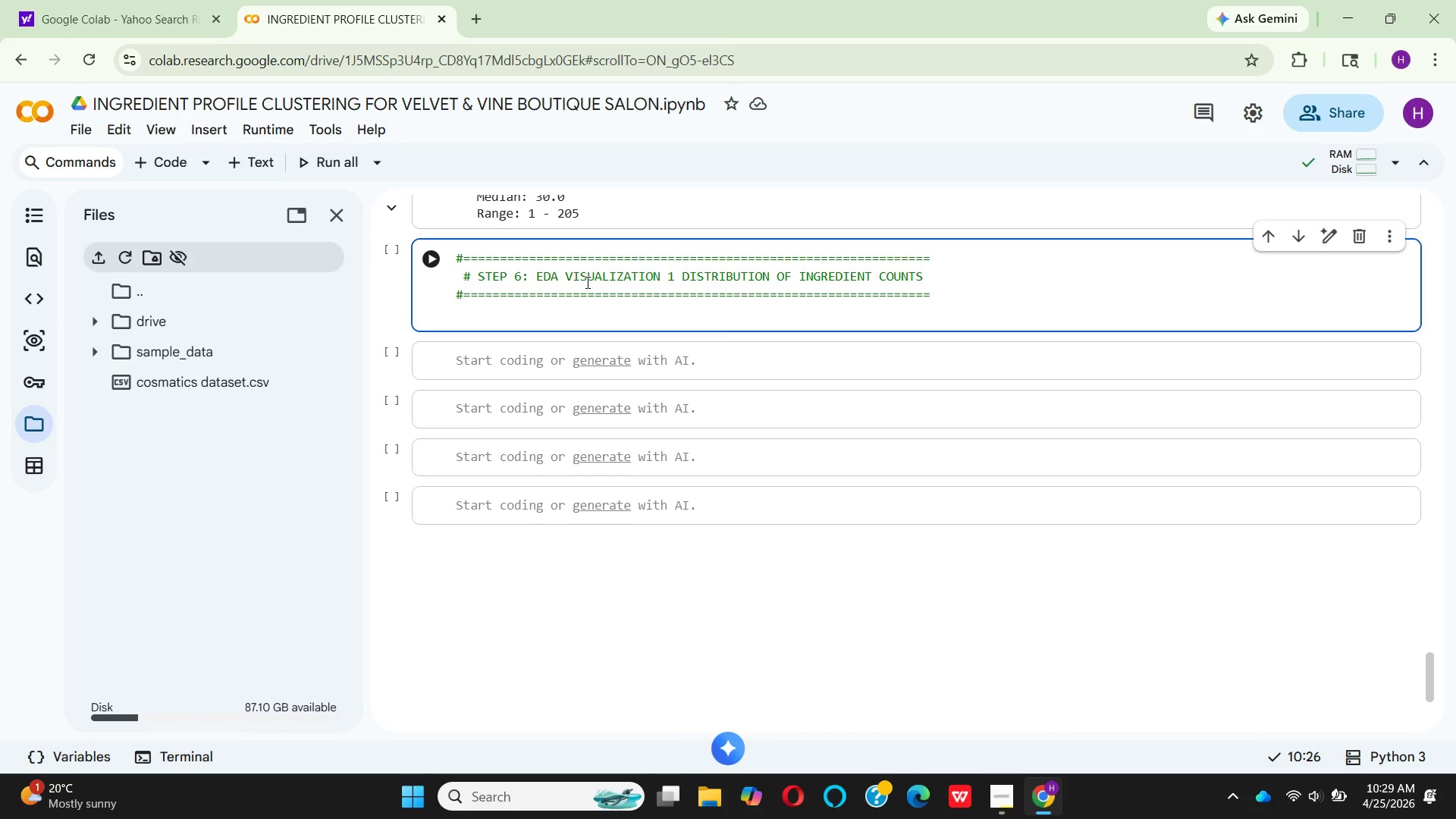 
wait(6.42)
 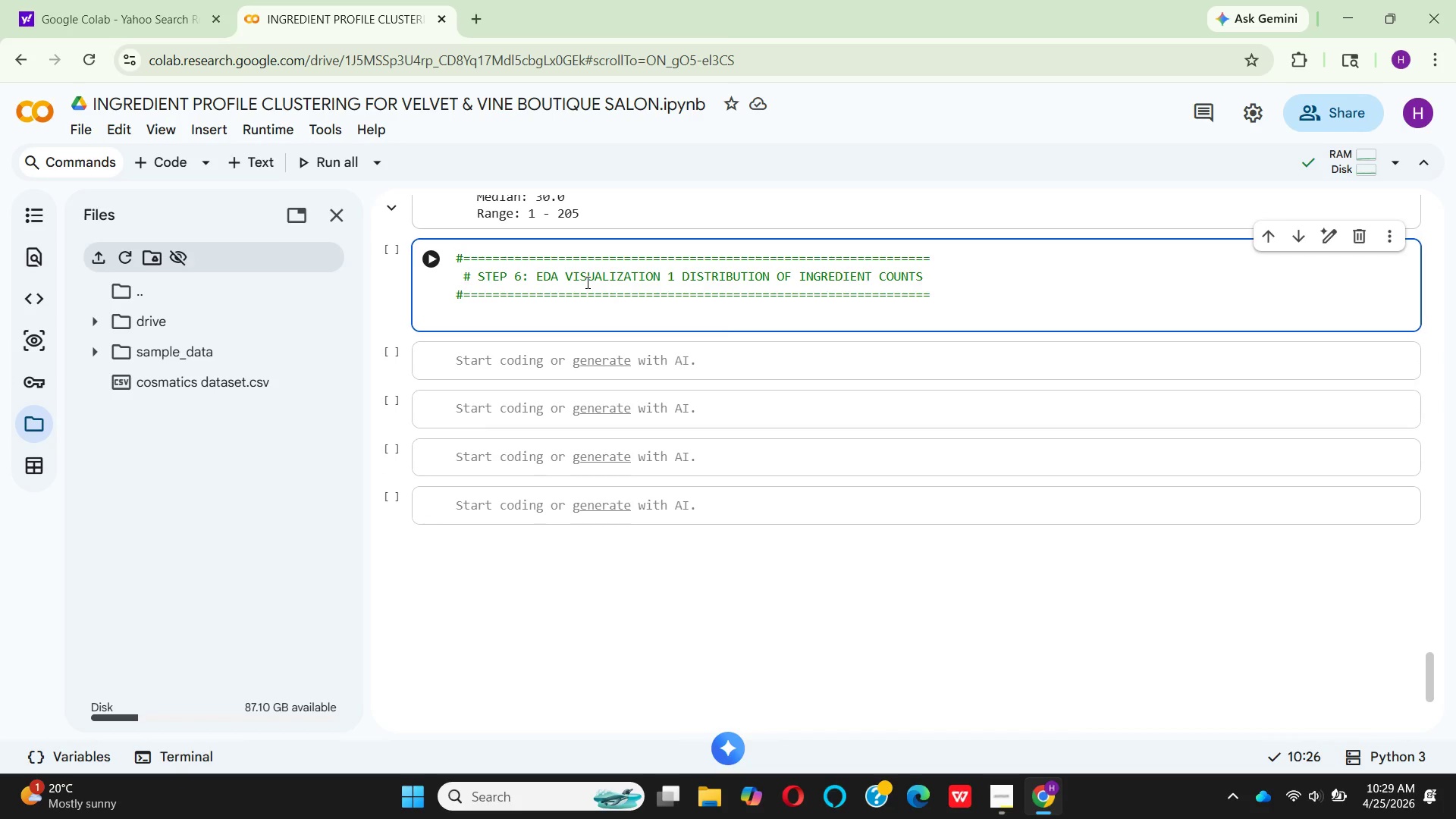 
type( PR)
key(Backspace)
key(Backspace)
type(print("\n)
key(Backspace)
 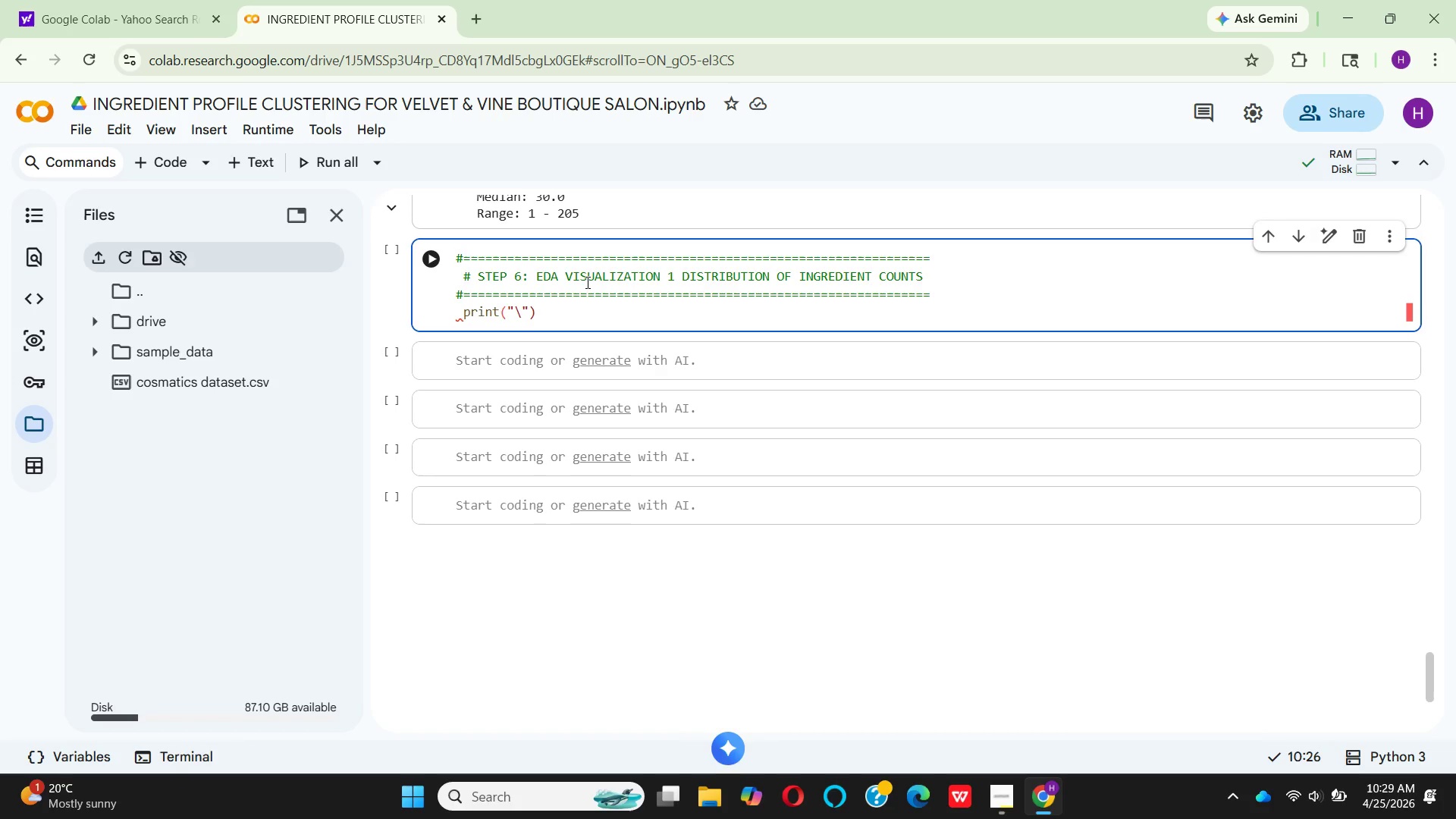 
left_click([462, 313])
 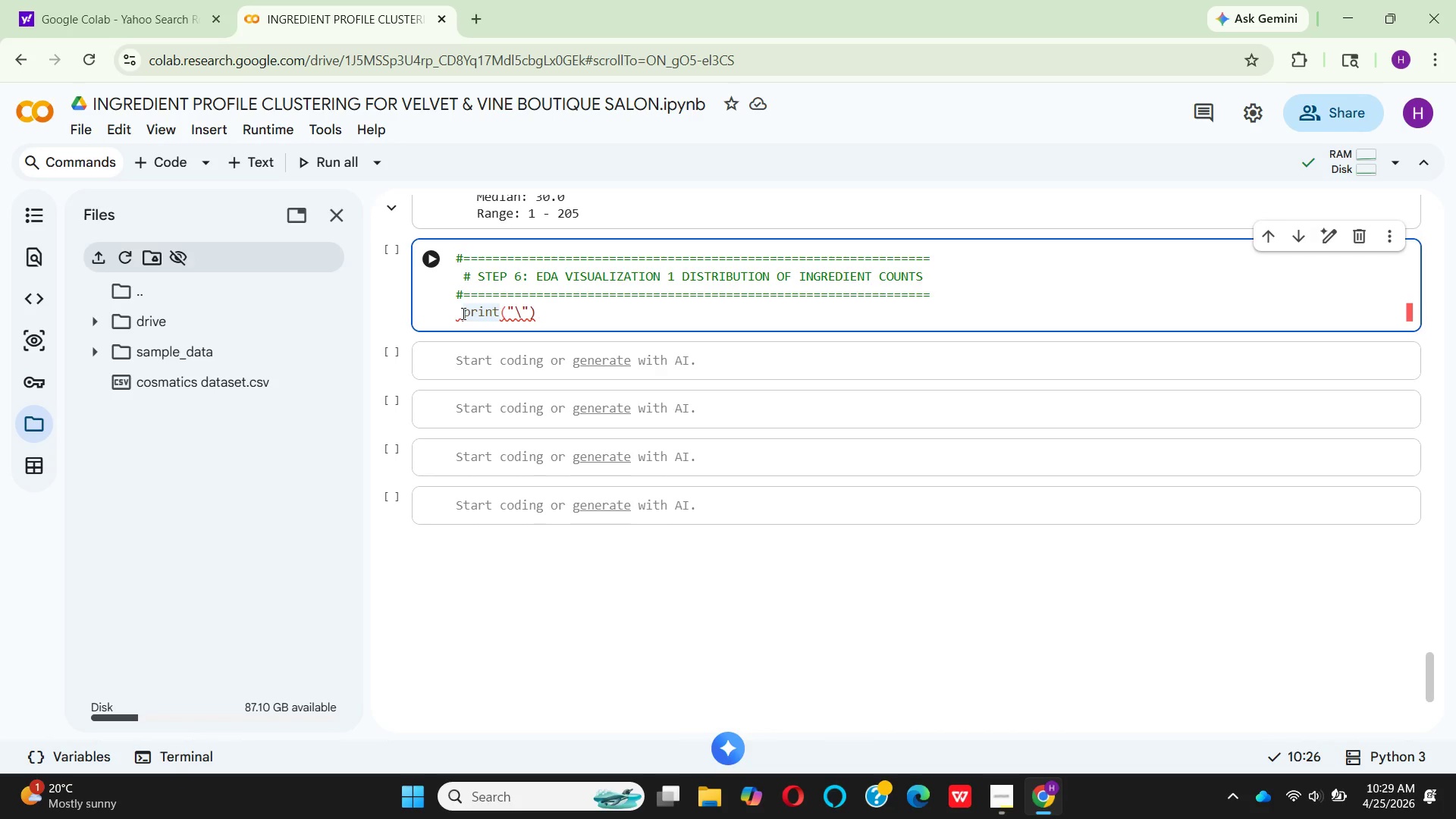 
key(Backspace)
 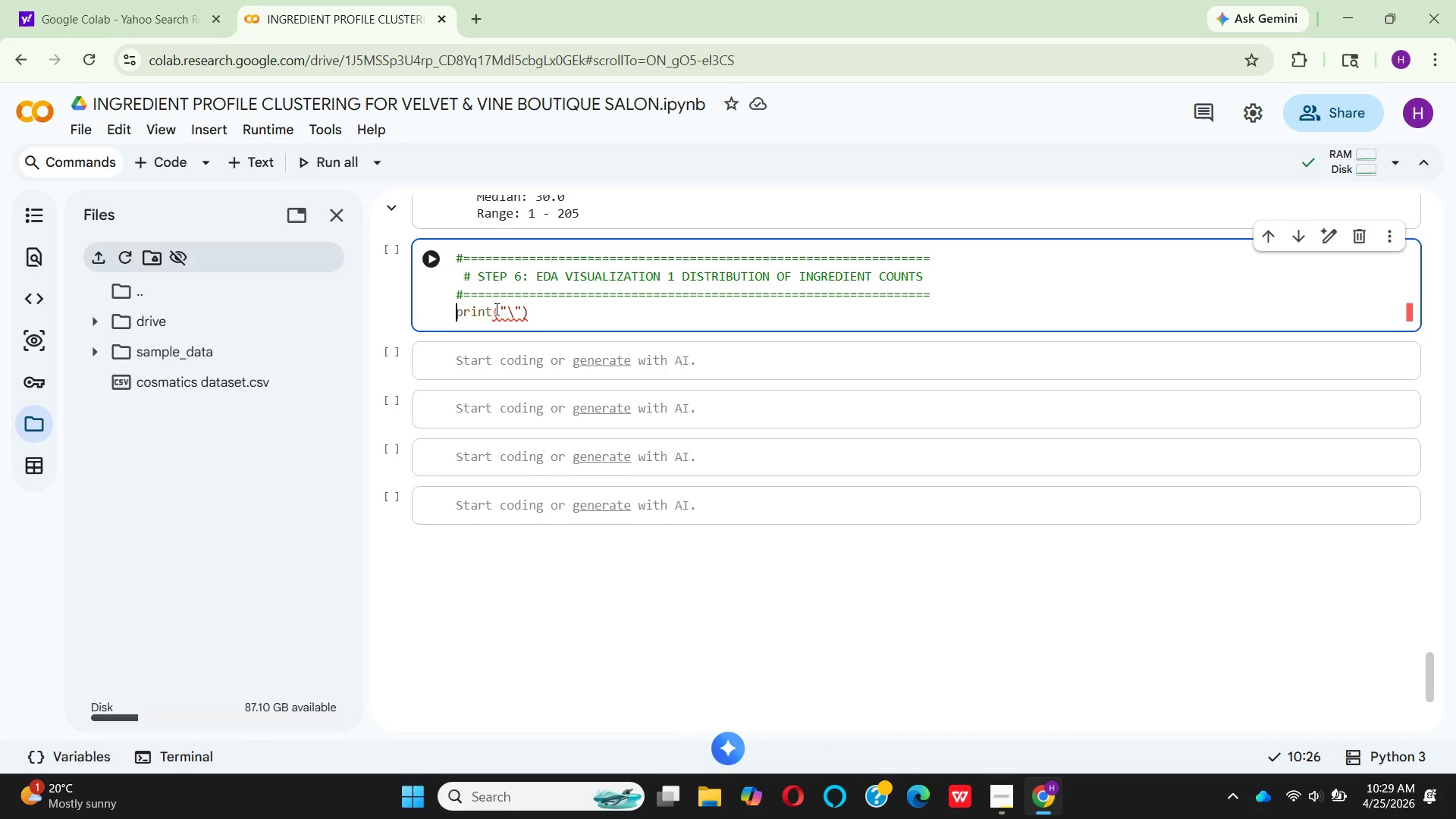 
left_click([512, 311])
 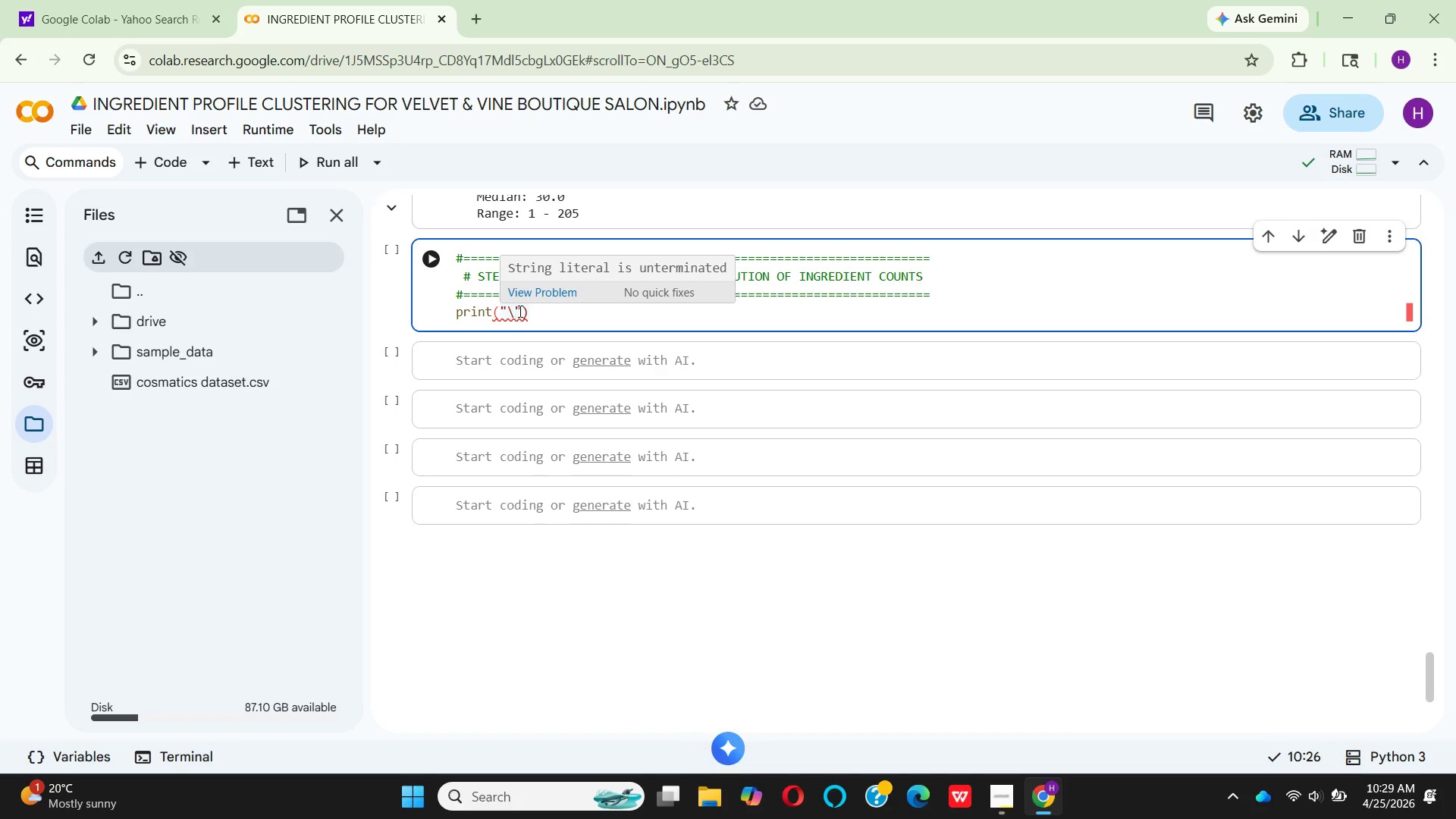 
right_click([519, 311])
 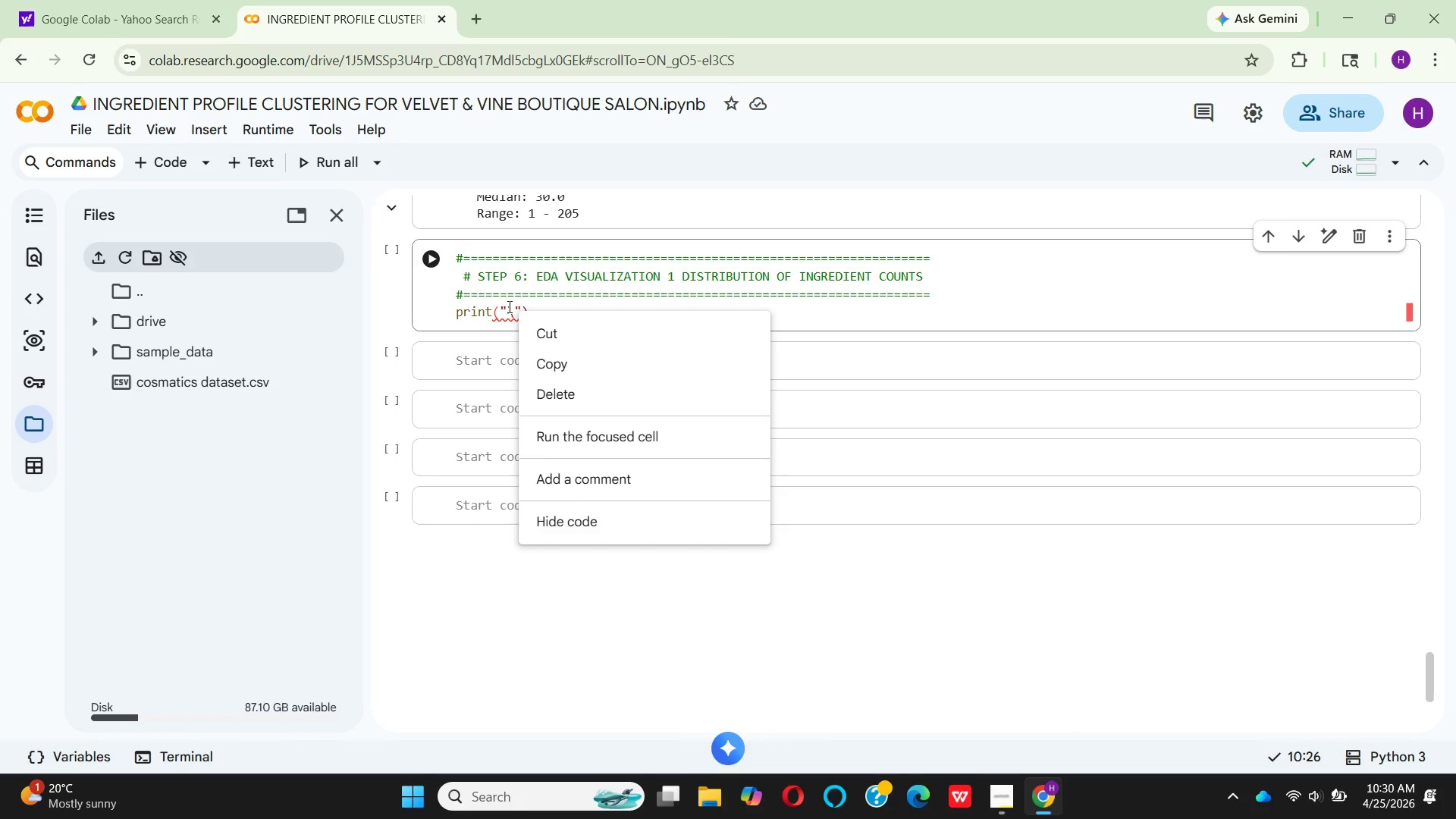 
left_click([514, 306])
 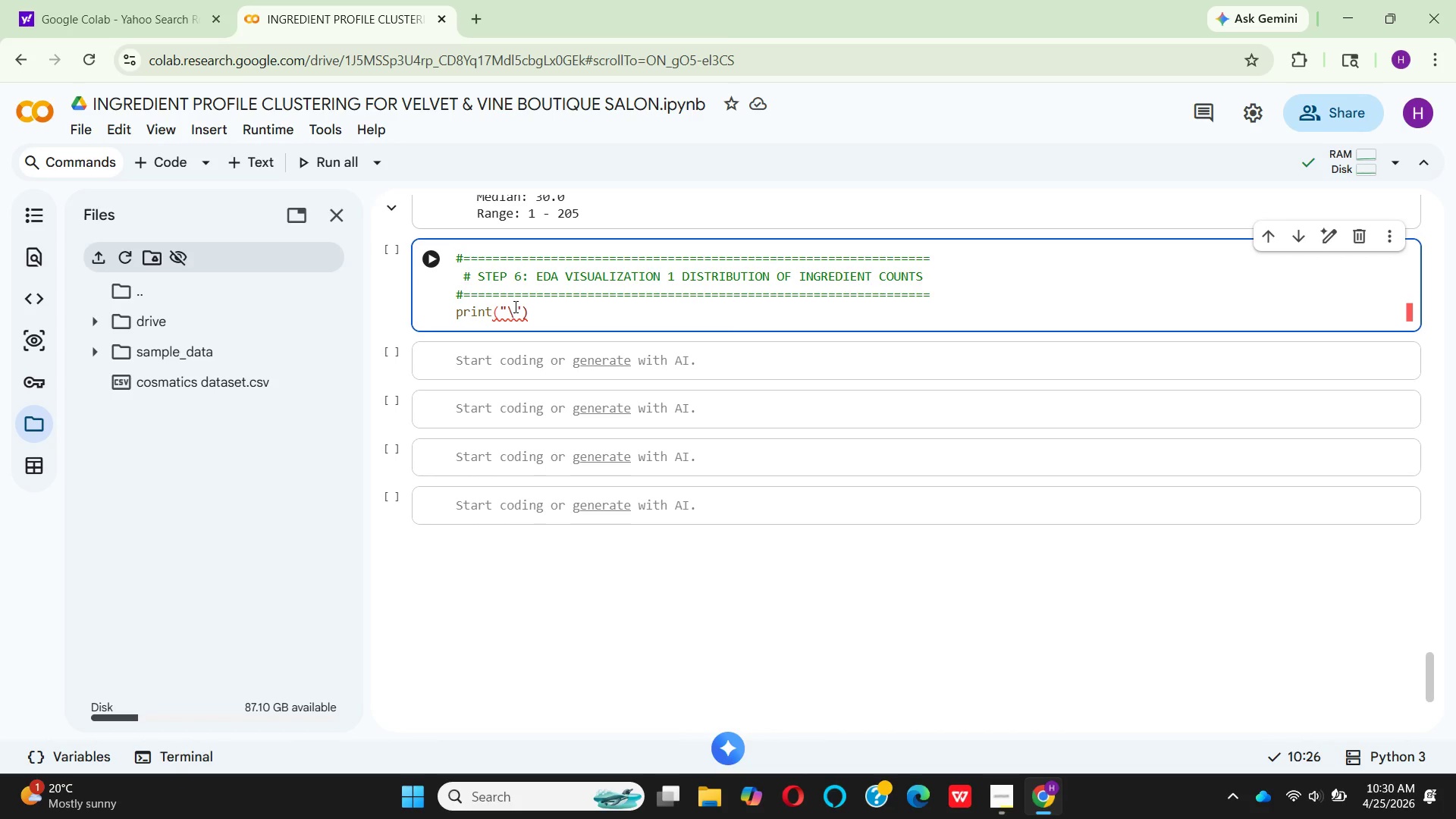 
key(Backspace)
 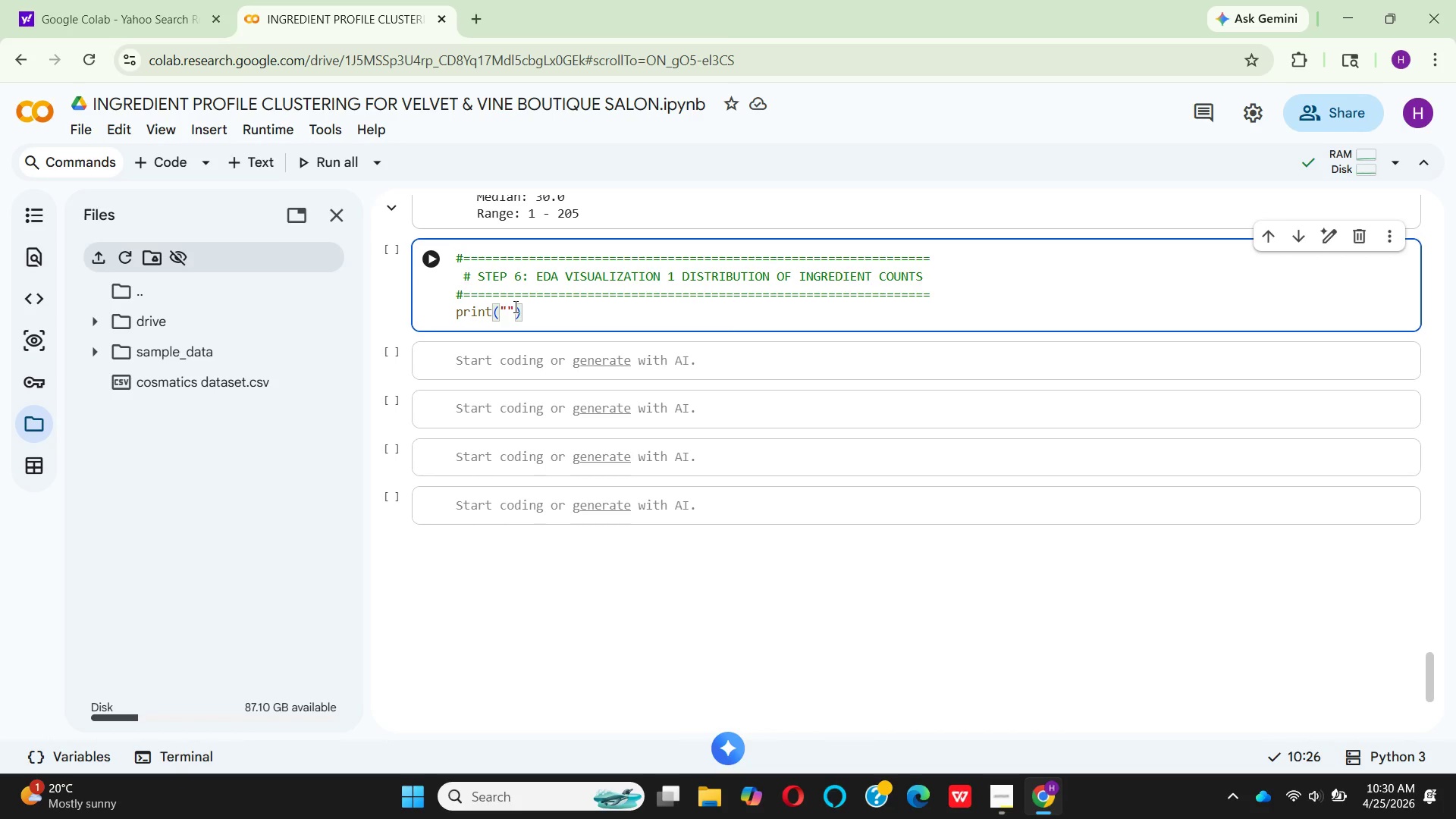 
key(Backslash)
 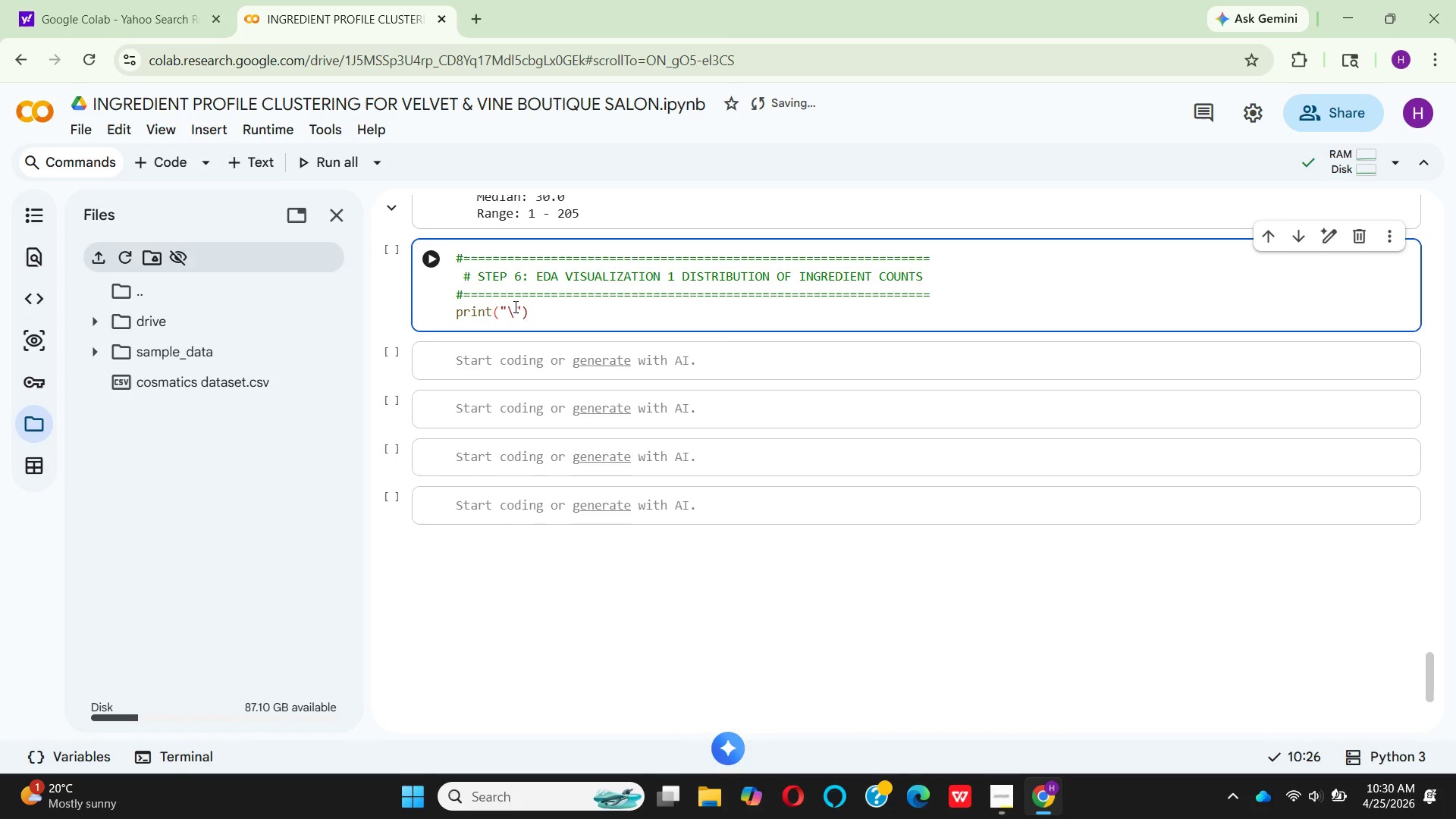 
key(N)
 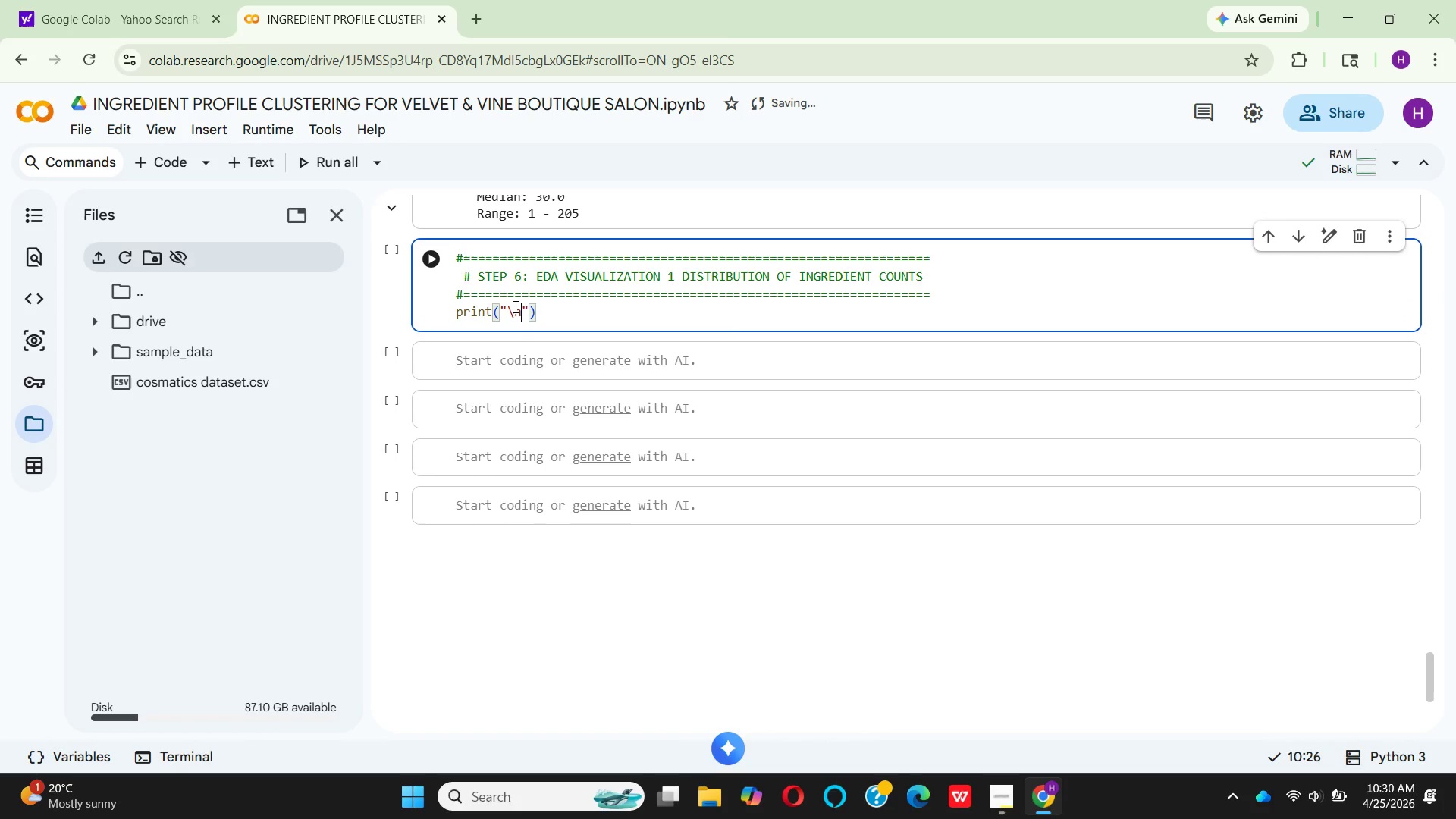 
key(Space)
 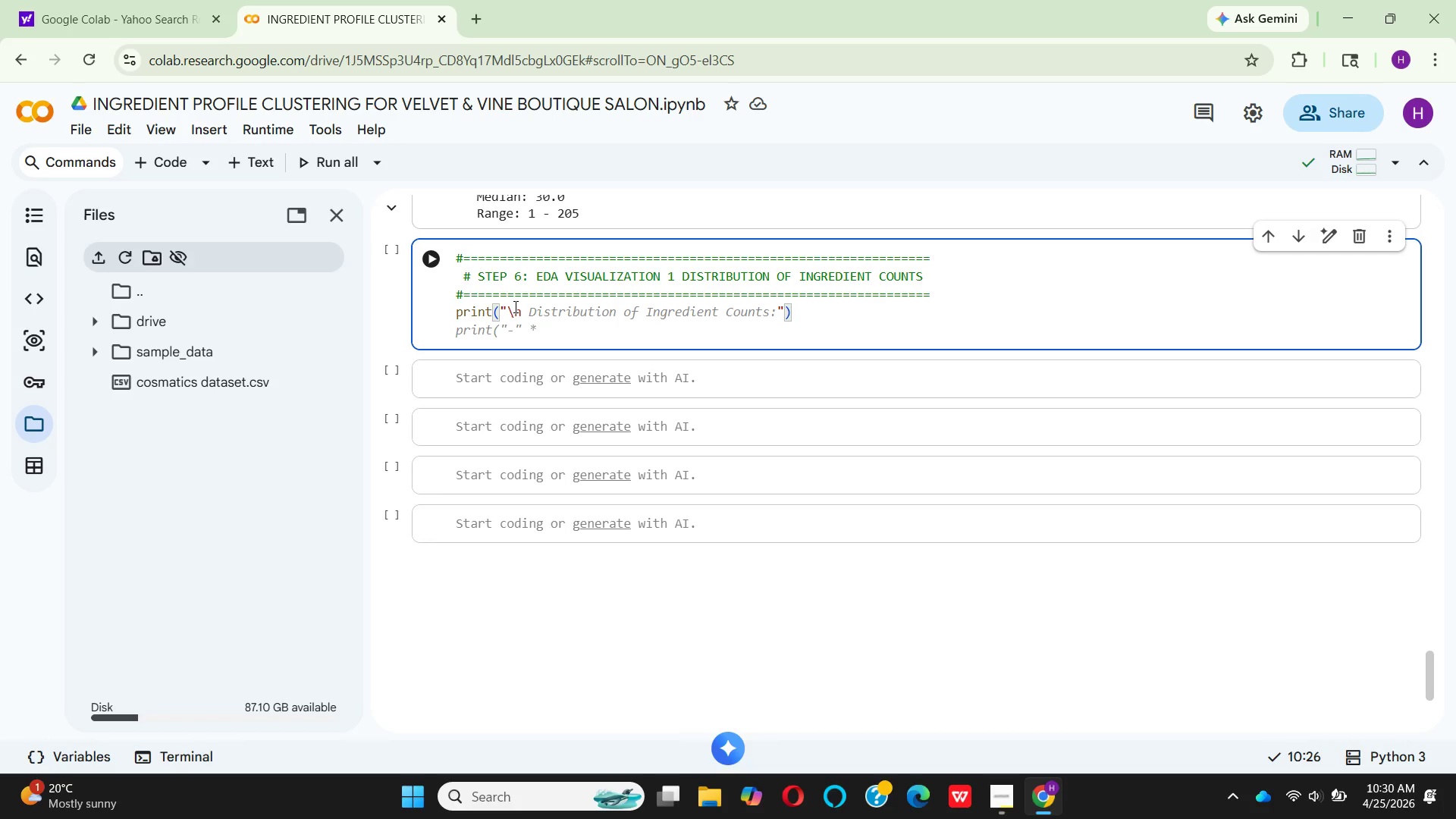 
key(ArrowRight)
 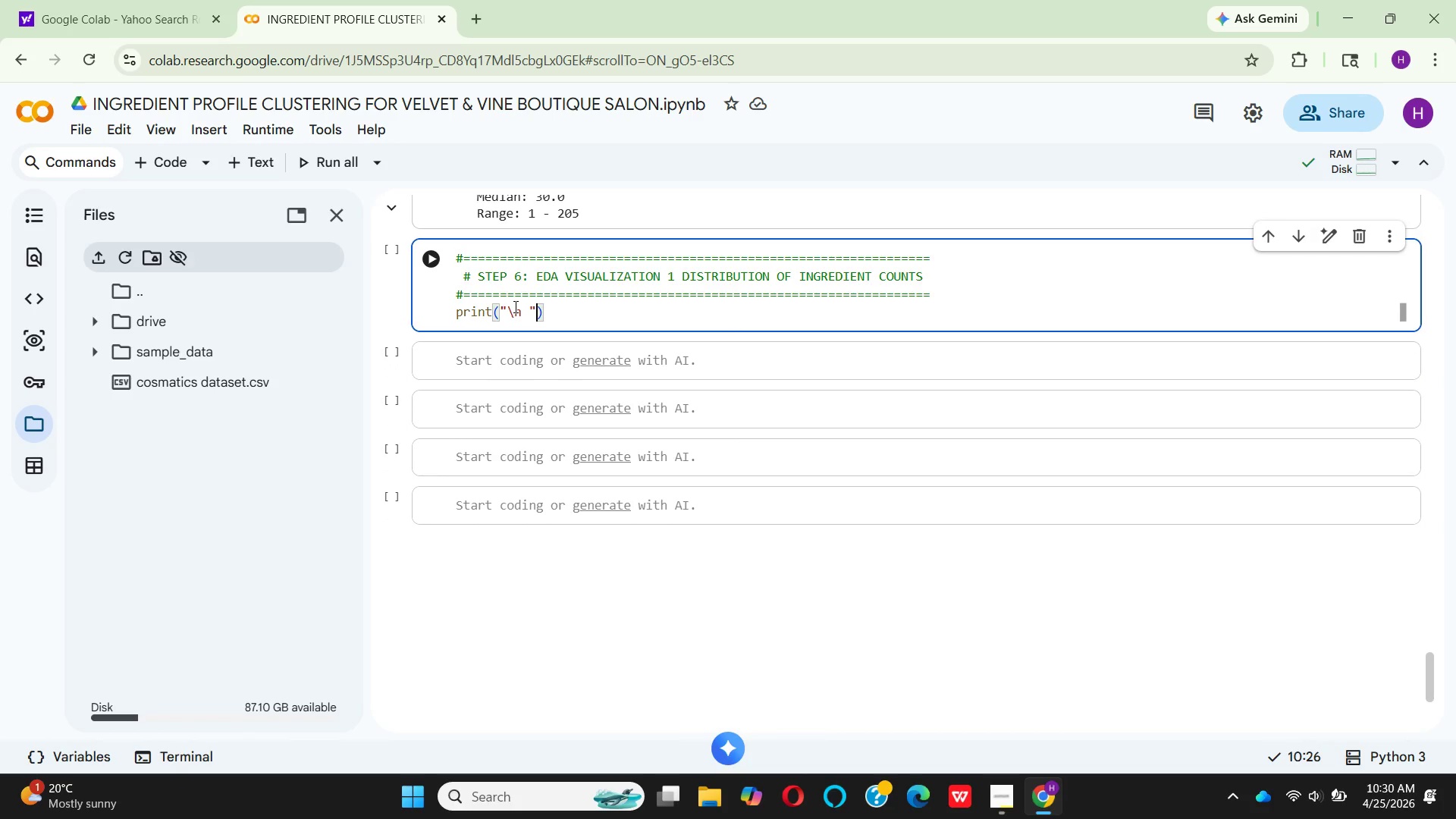 
key(ArrowLeft)
 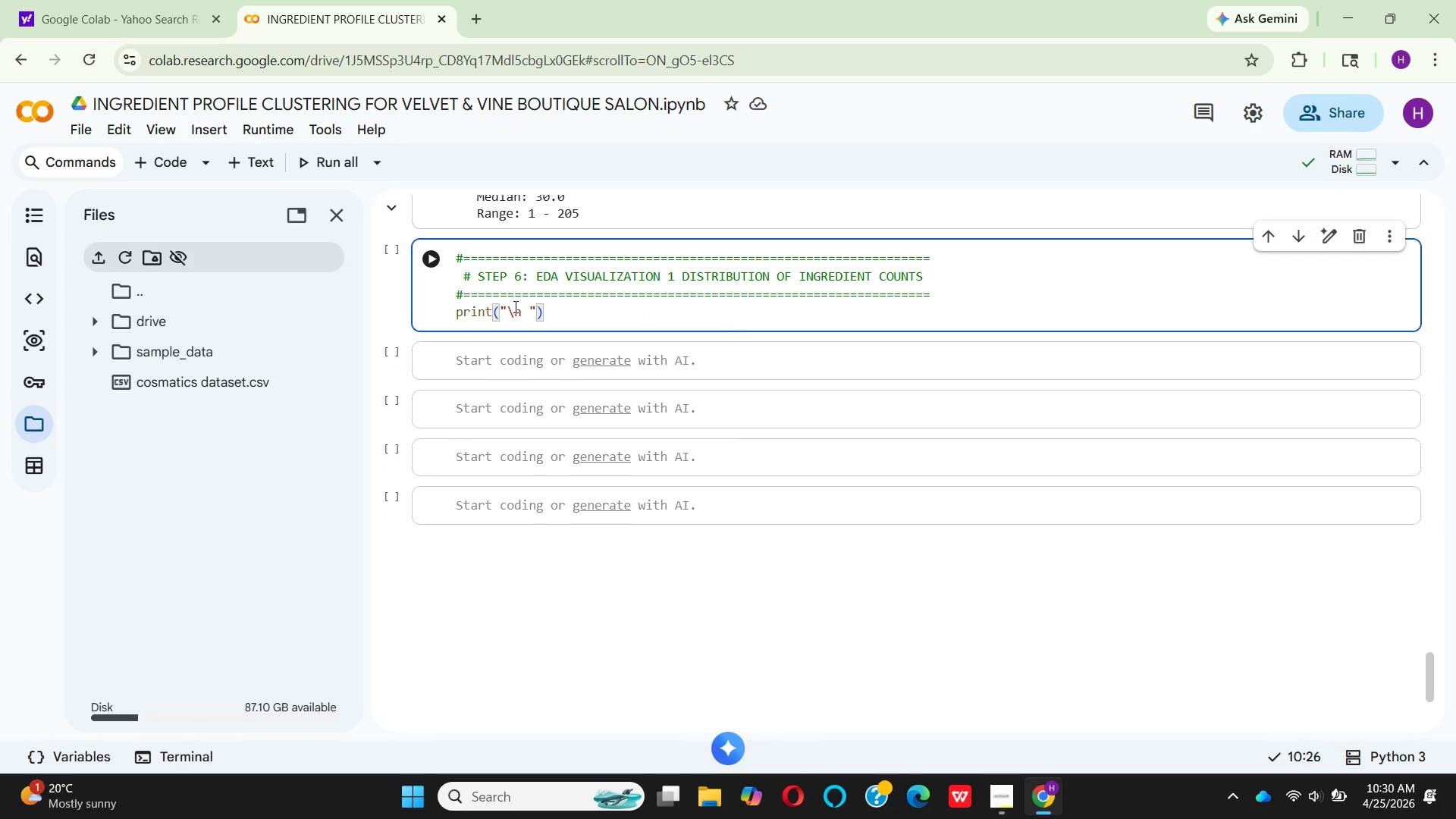 
key(ArrowRight)
 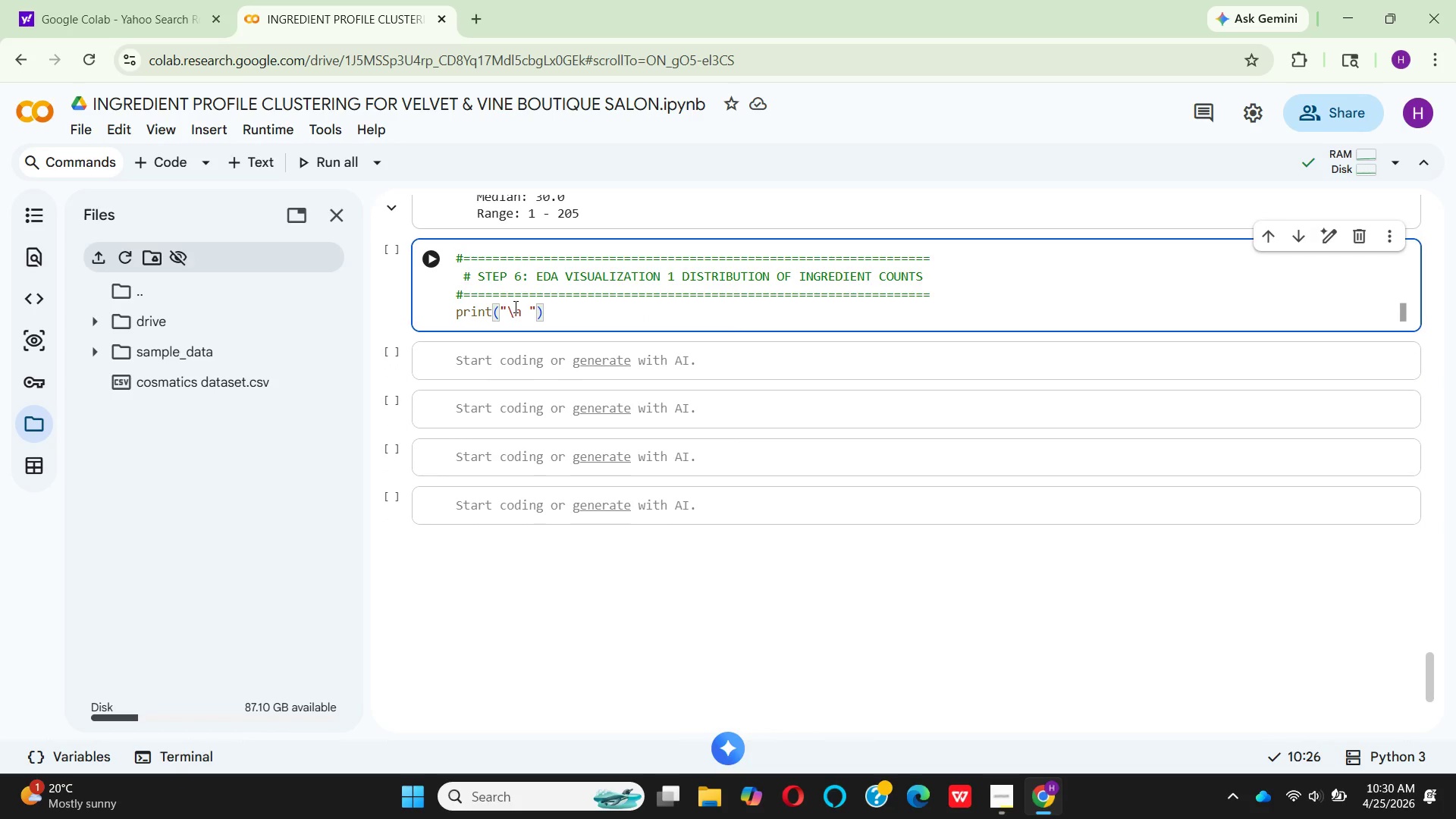 
key(ArrowLeft)
 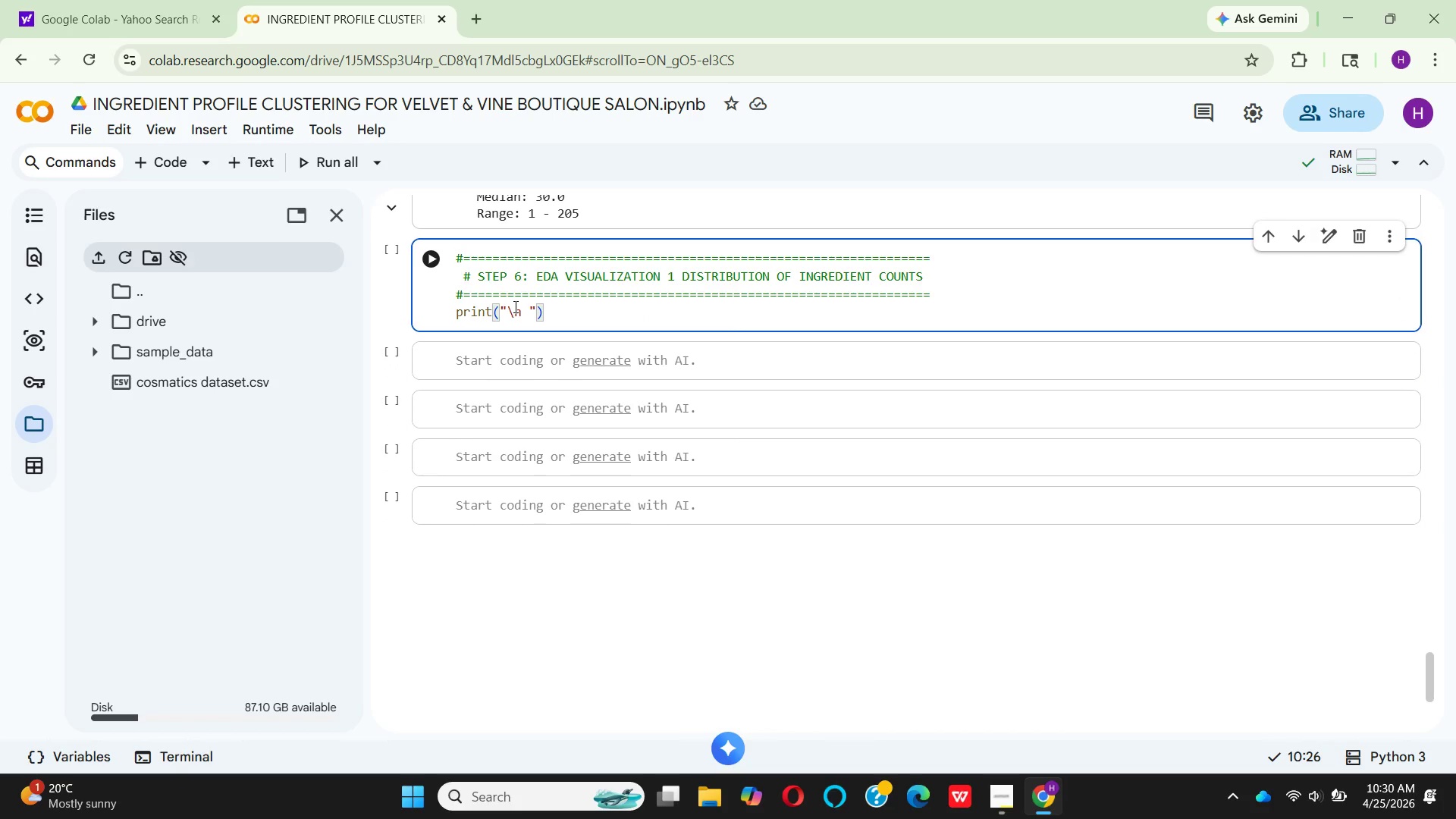 
key(Backspace)
 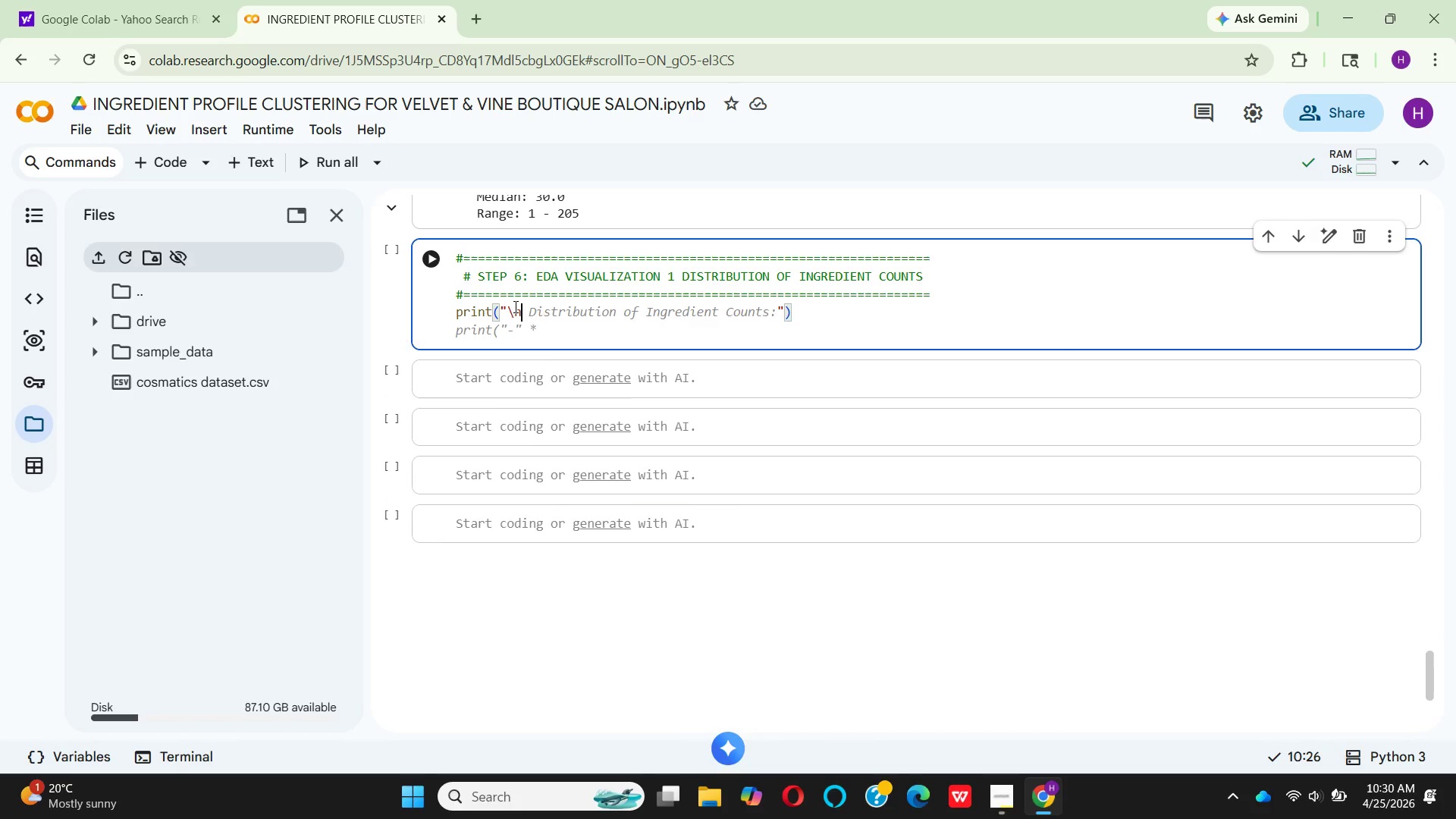 
key(ArrowRight)
 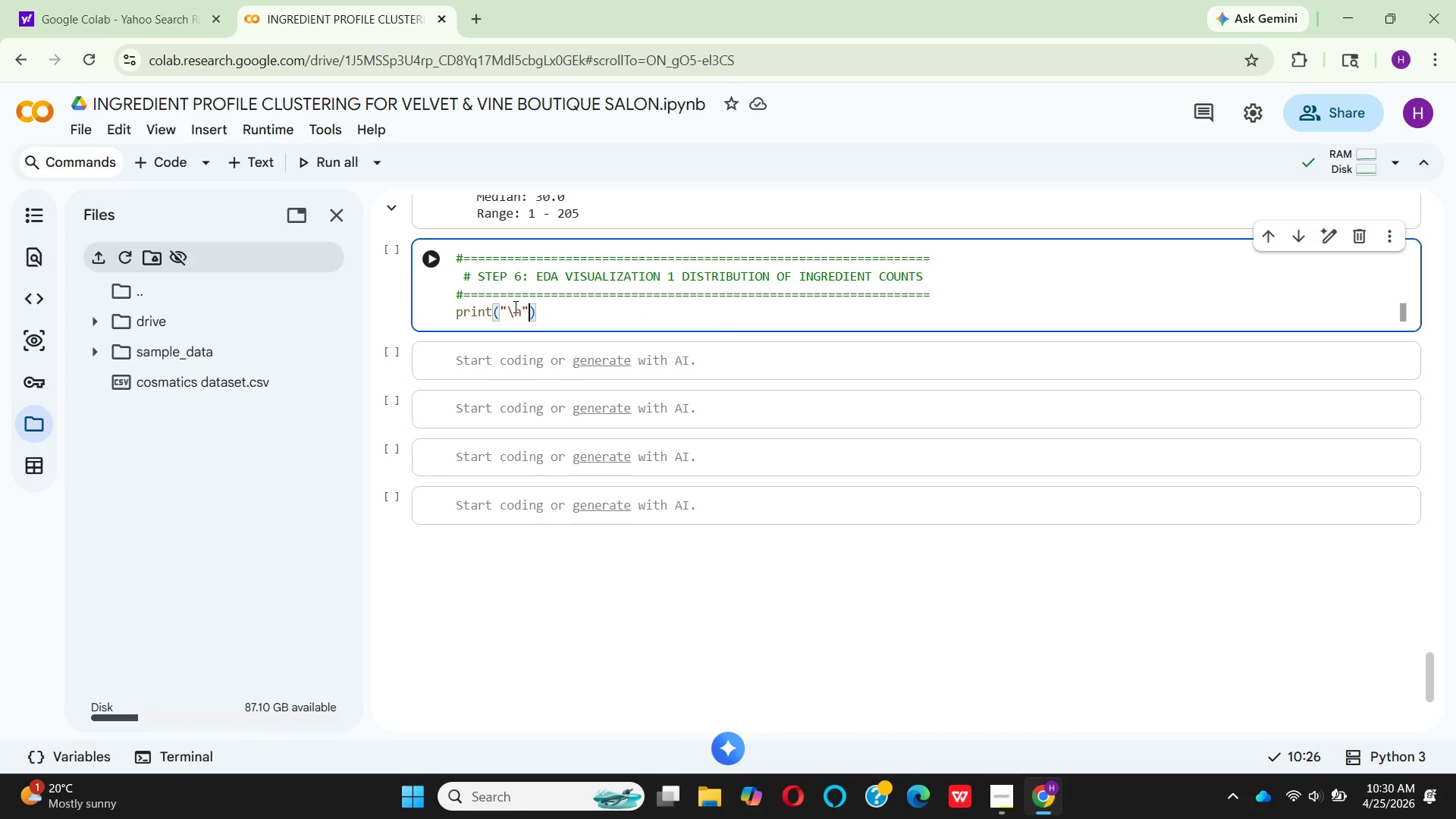 
key(Space)
 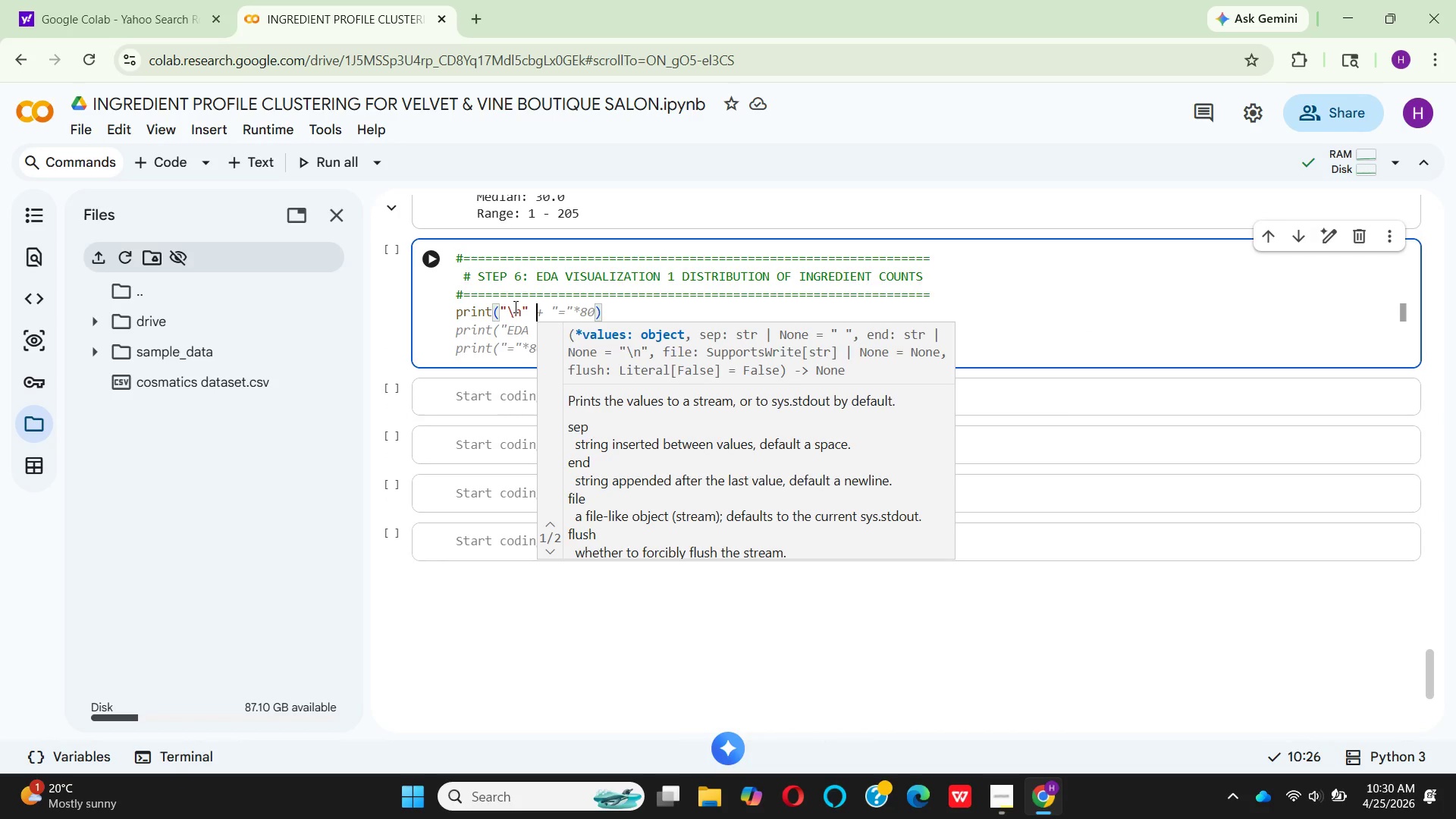 
hold_key(key=Enter, duration=0.47)
 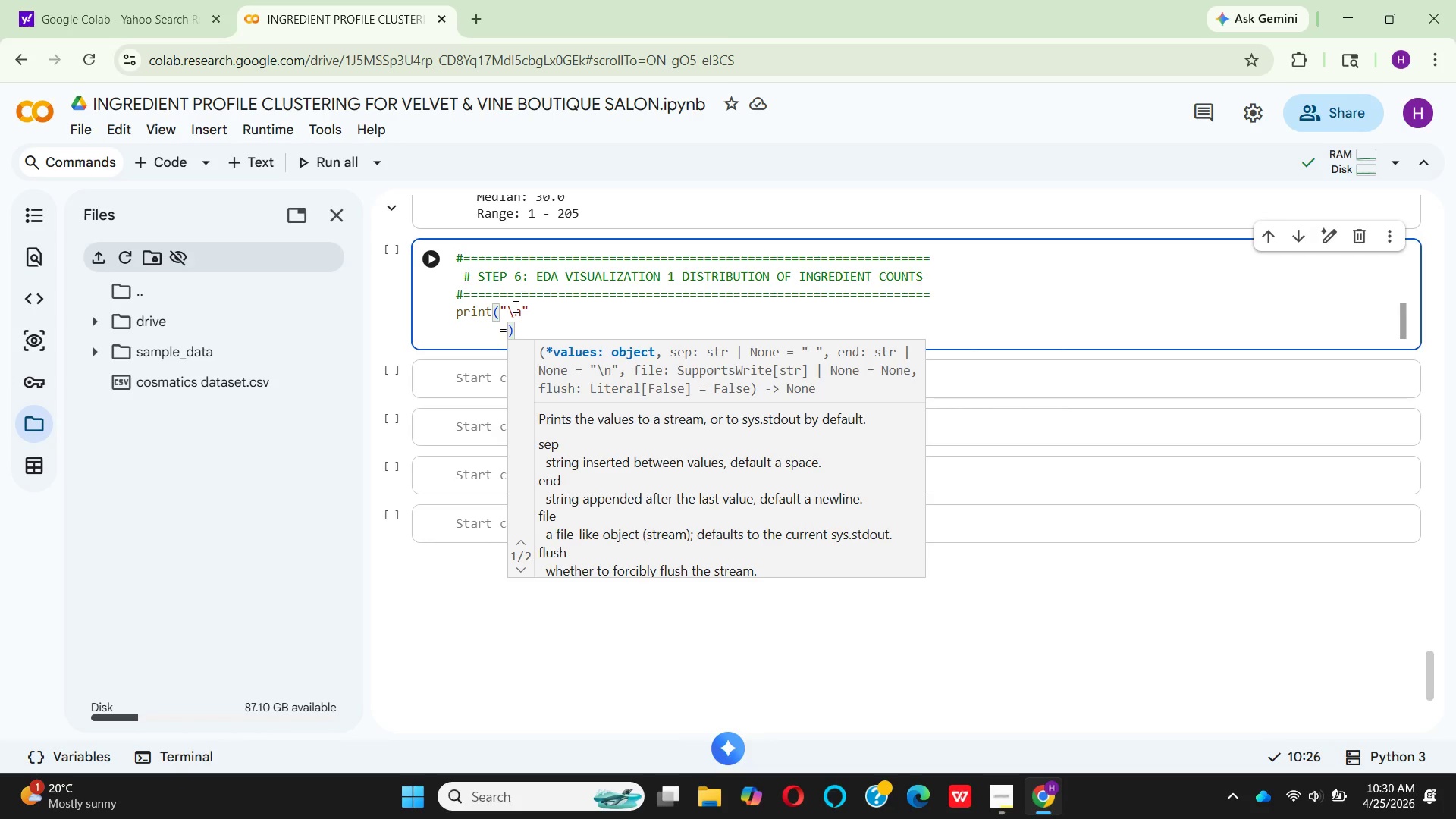 
key(Equal)
 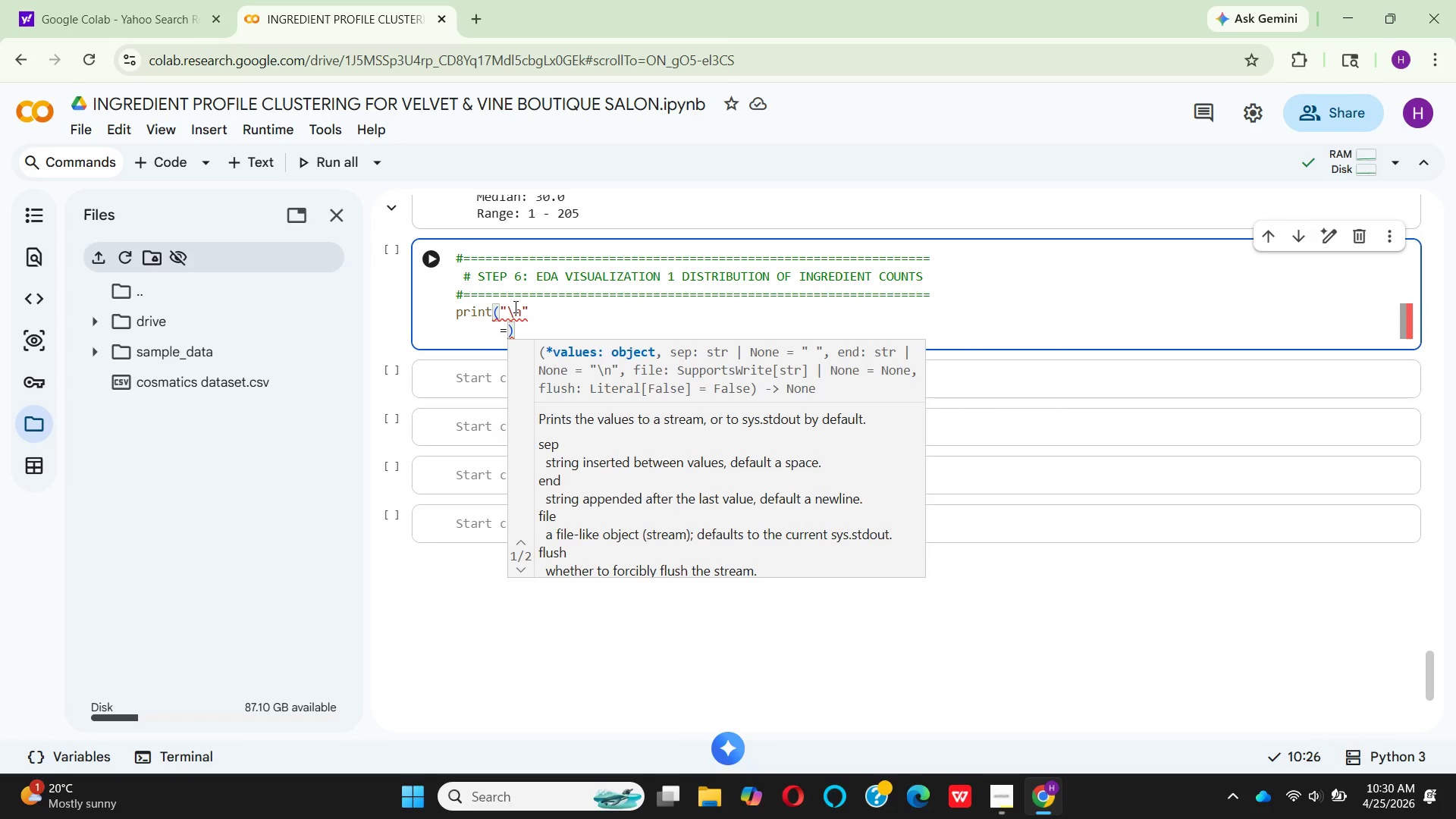 
key(Control+Z)
 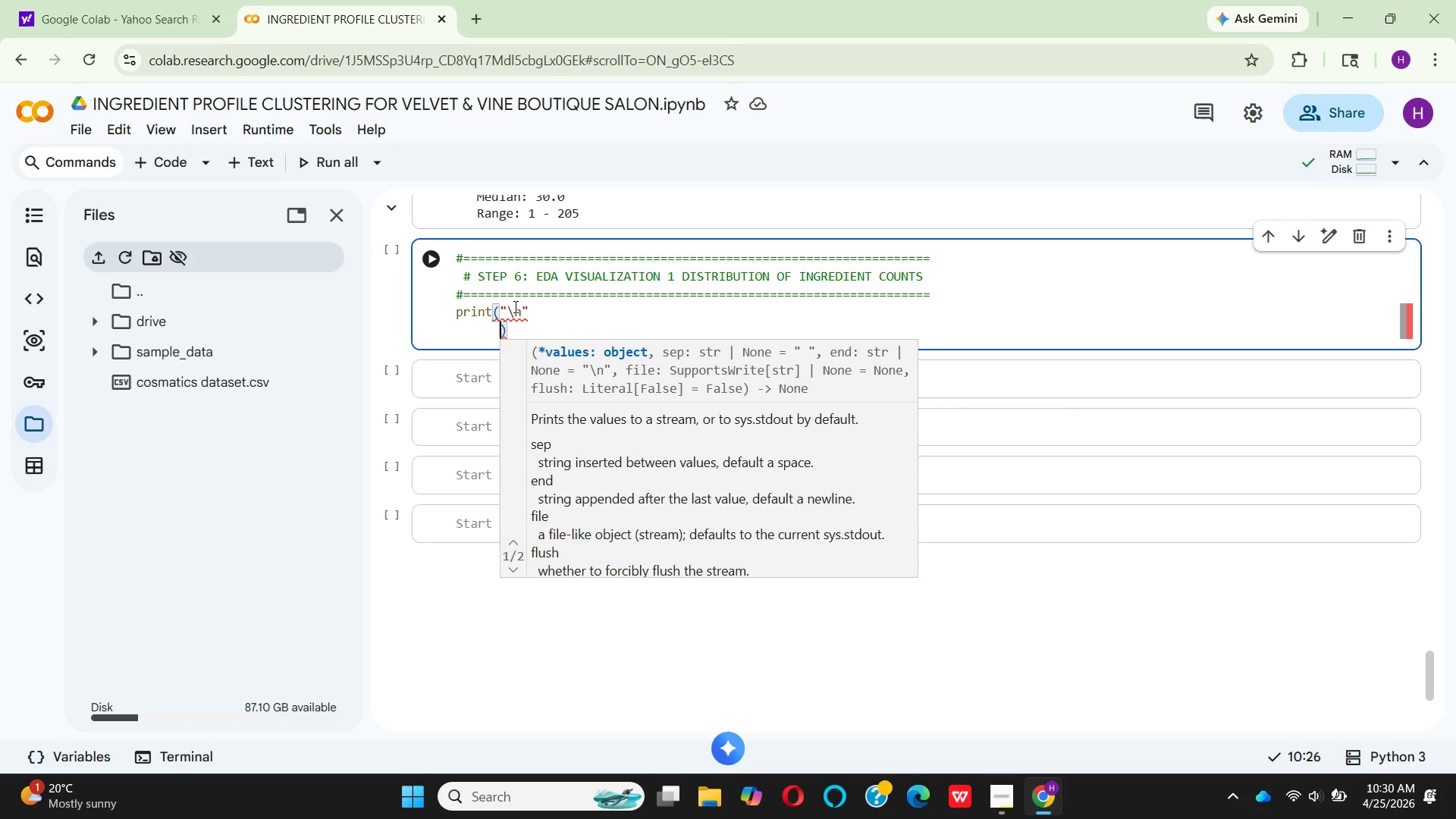 
key(Control+Z)
 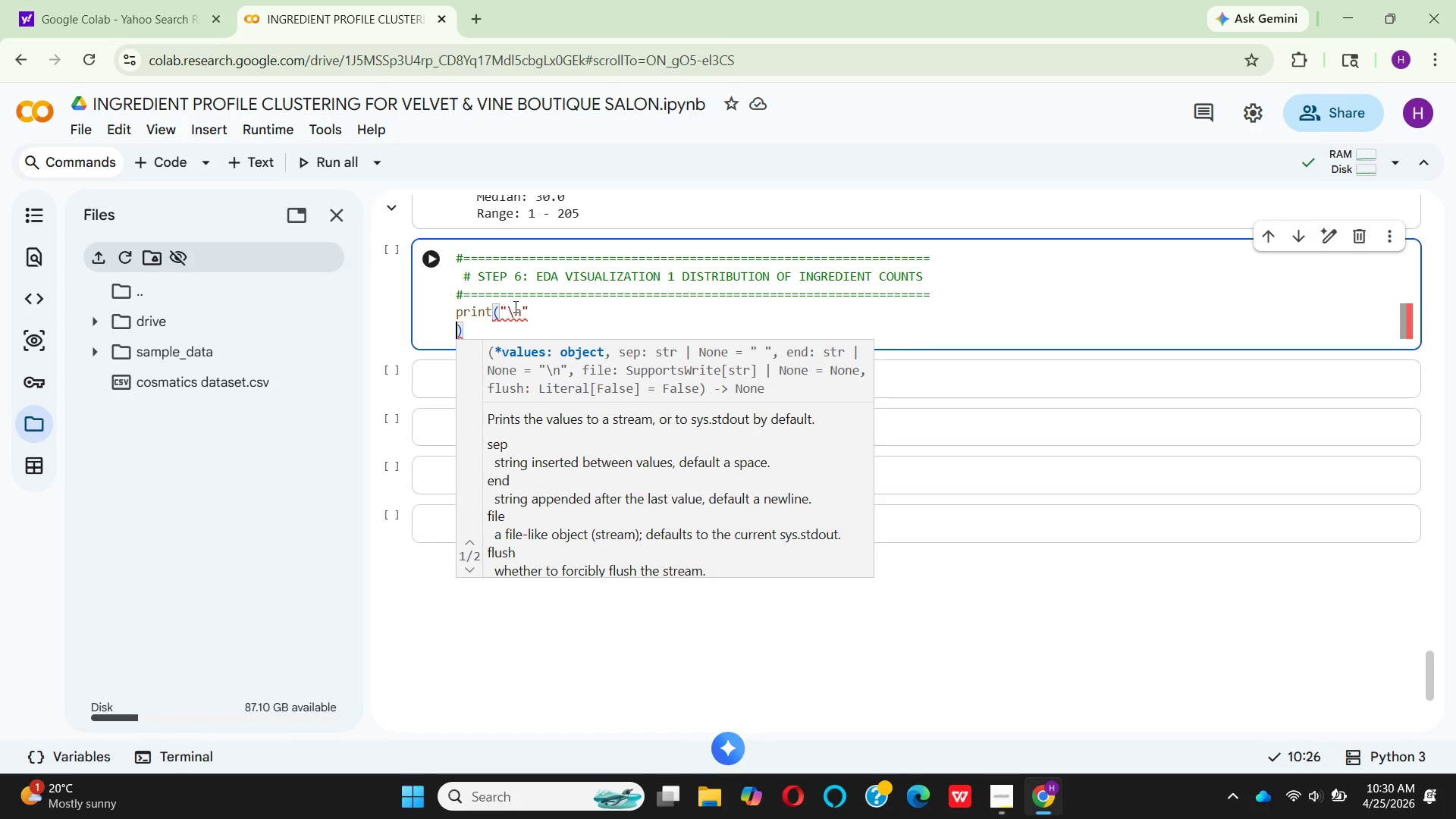 
key(Control+Z)
 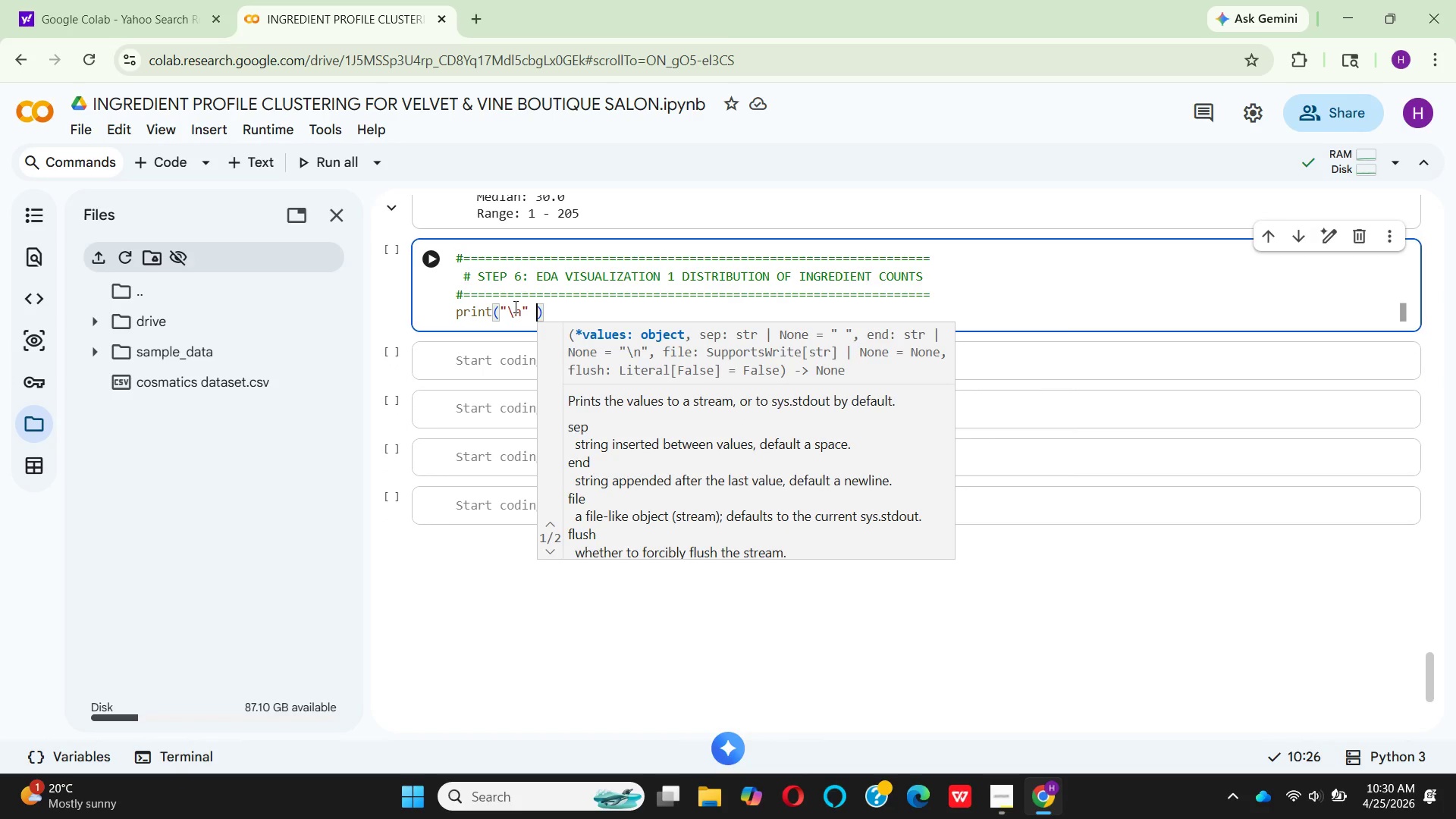 
key(Shift+Equal)
 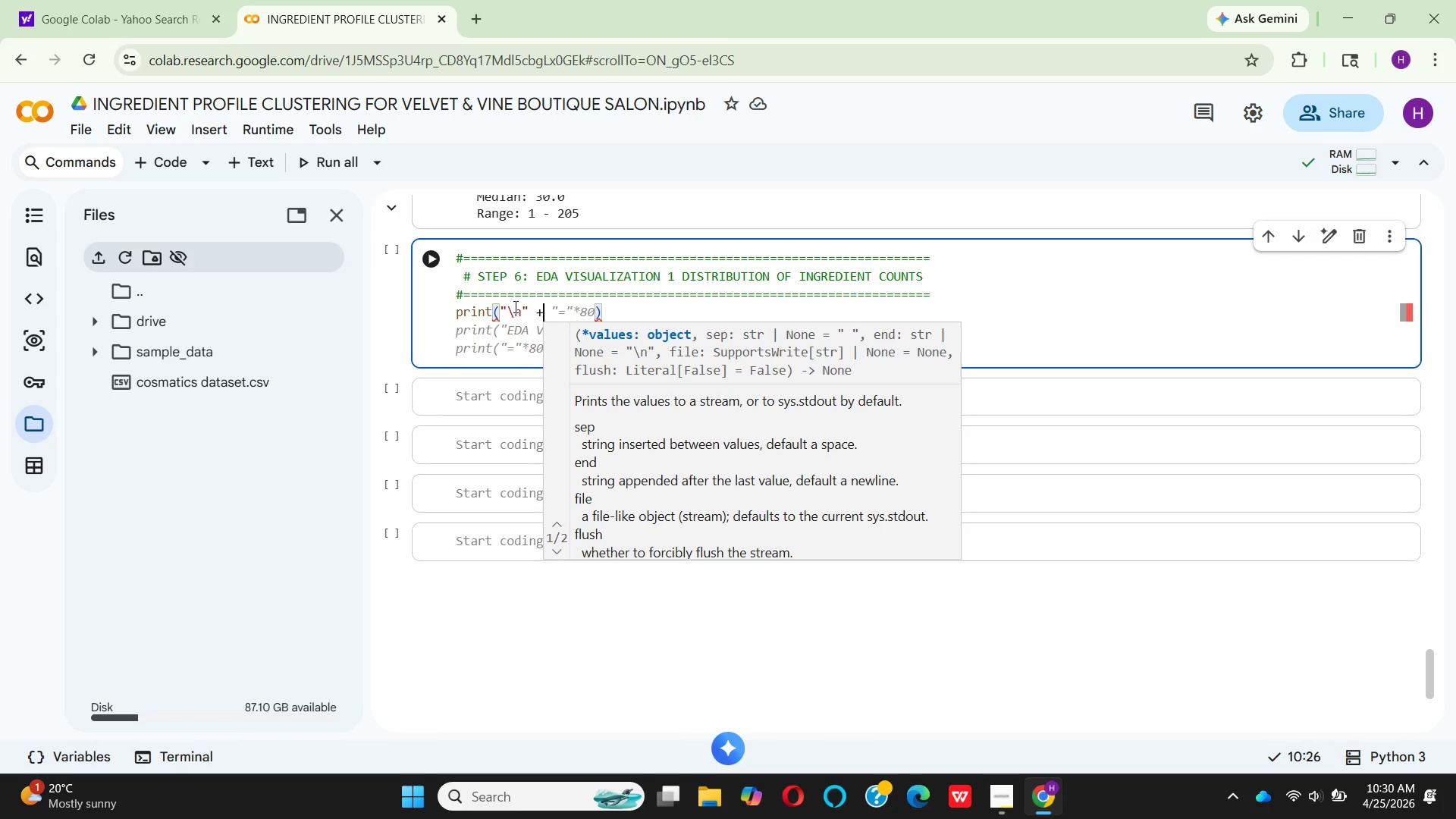 
key(Space)
 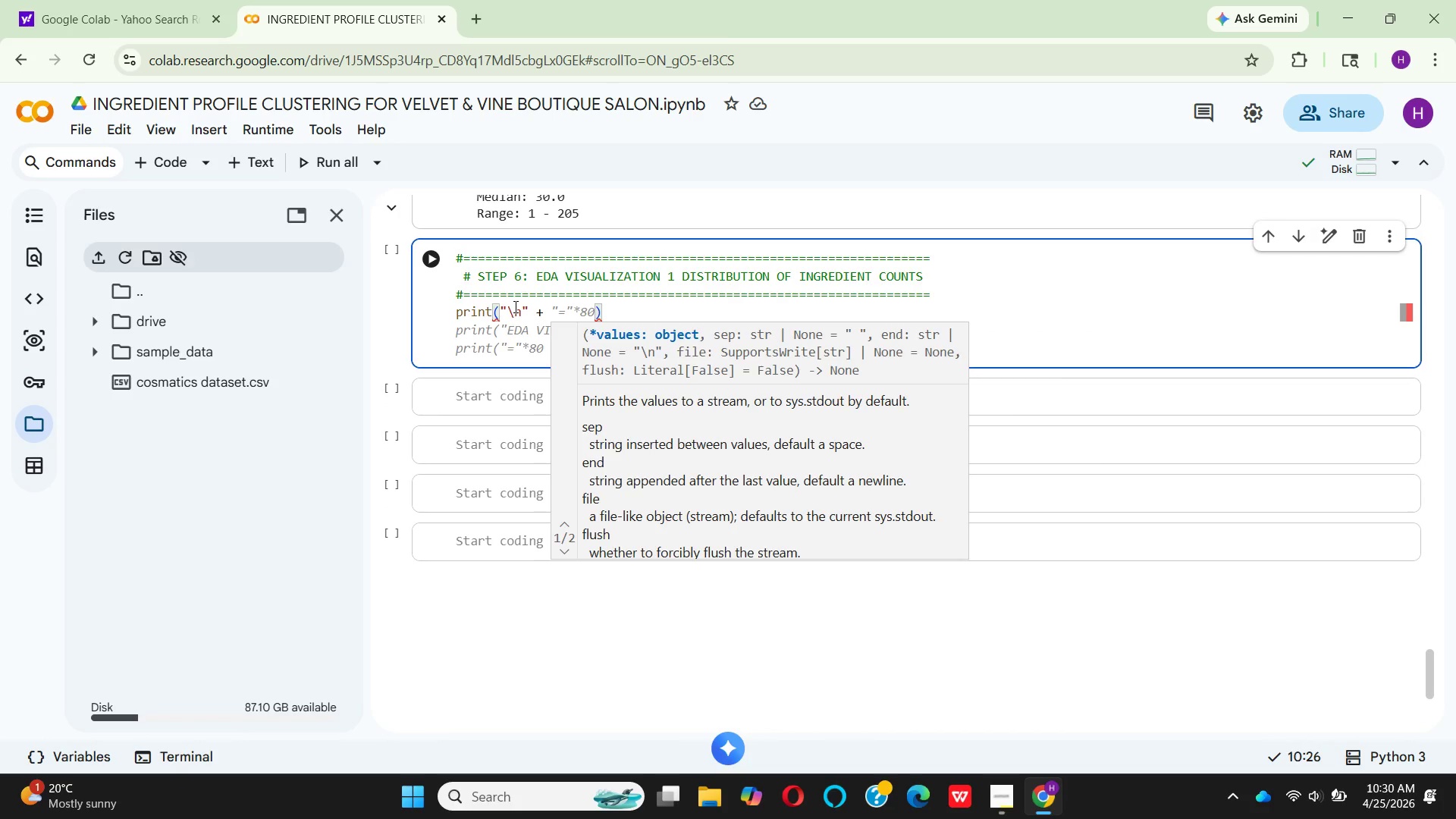 
key(Shift+Quote)
 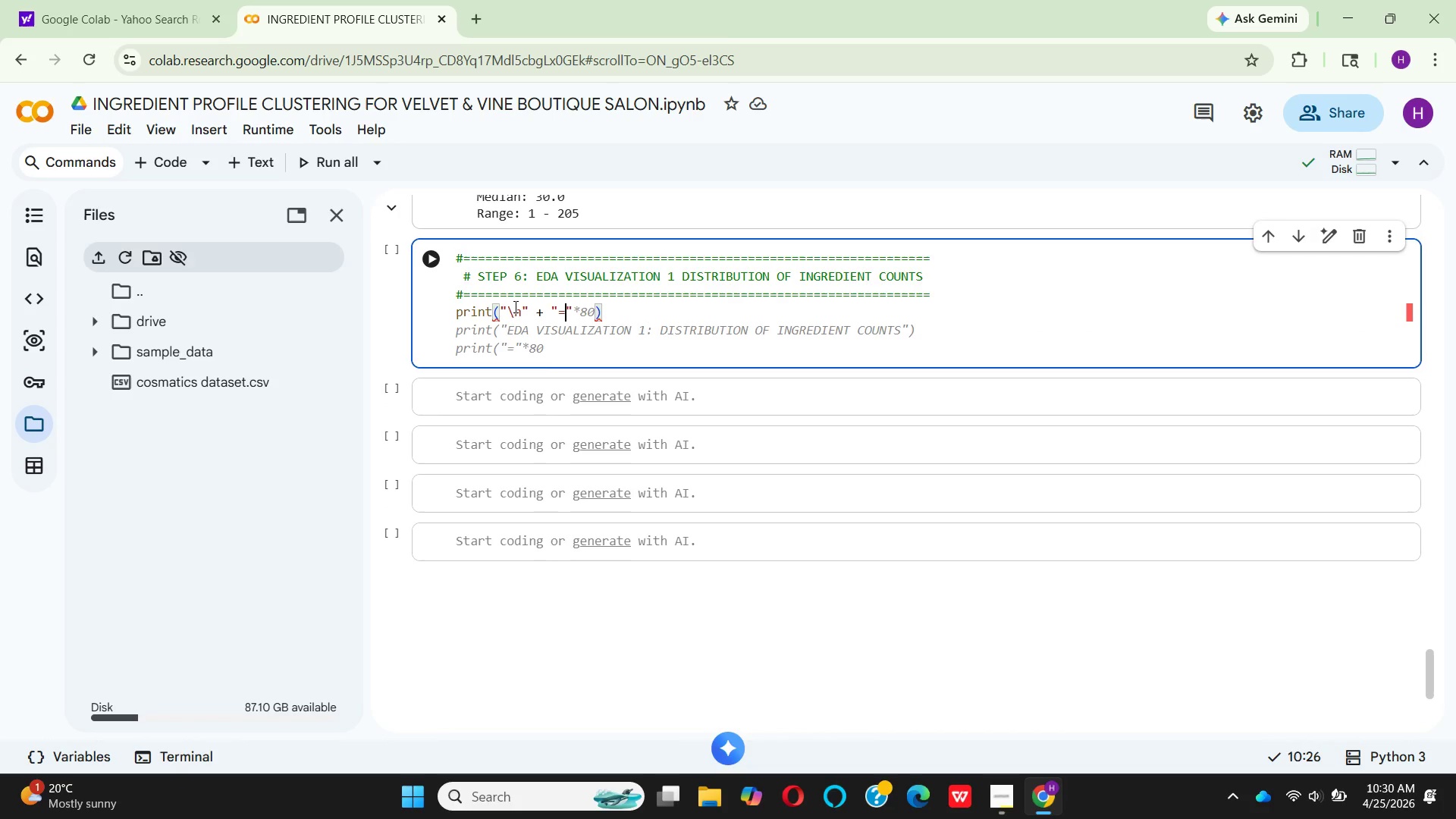 
key(Equal)
 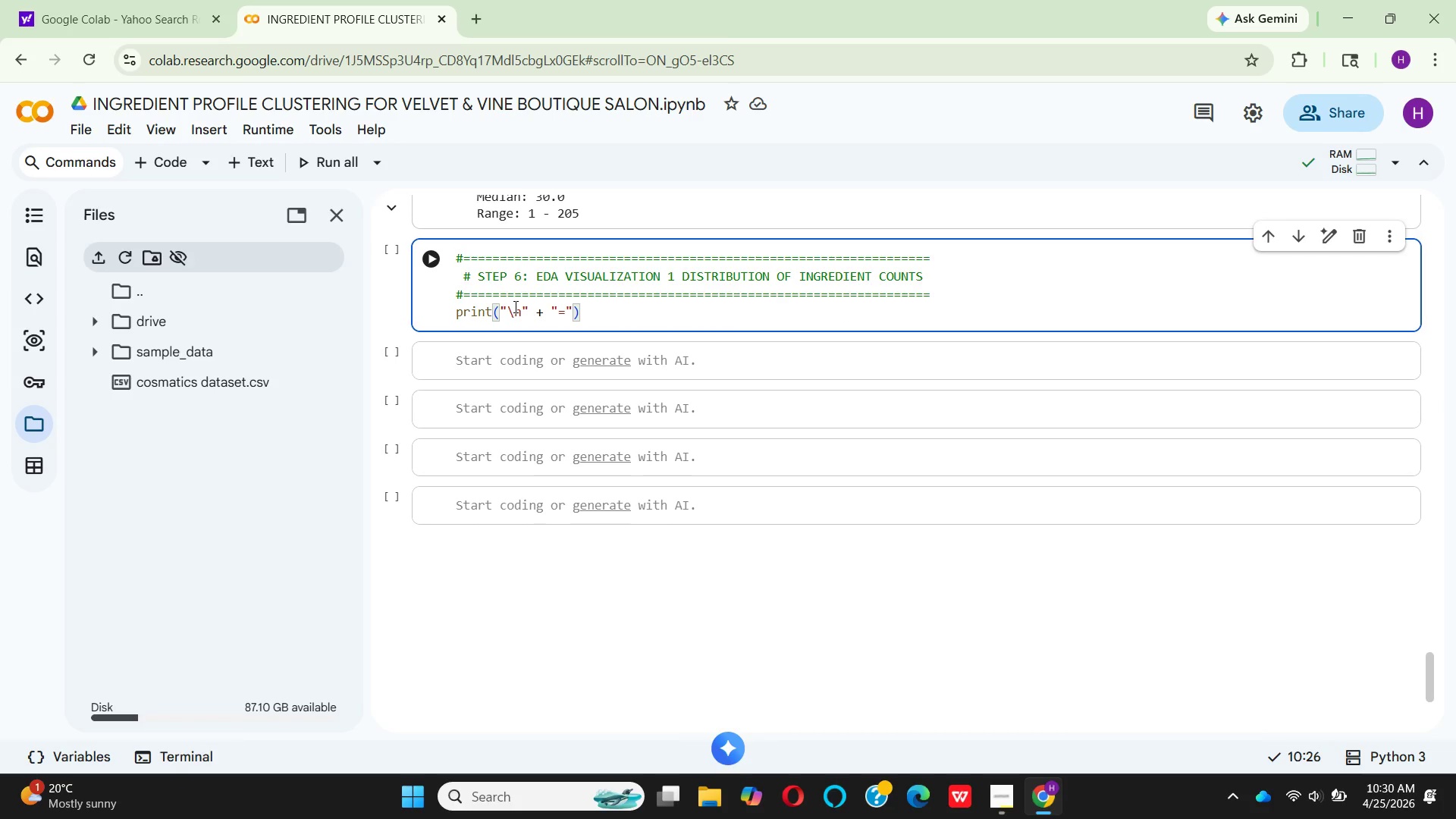 
key(ArrowRight)
 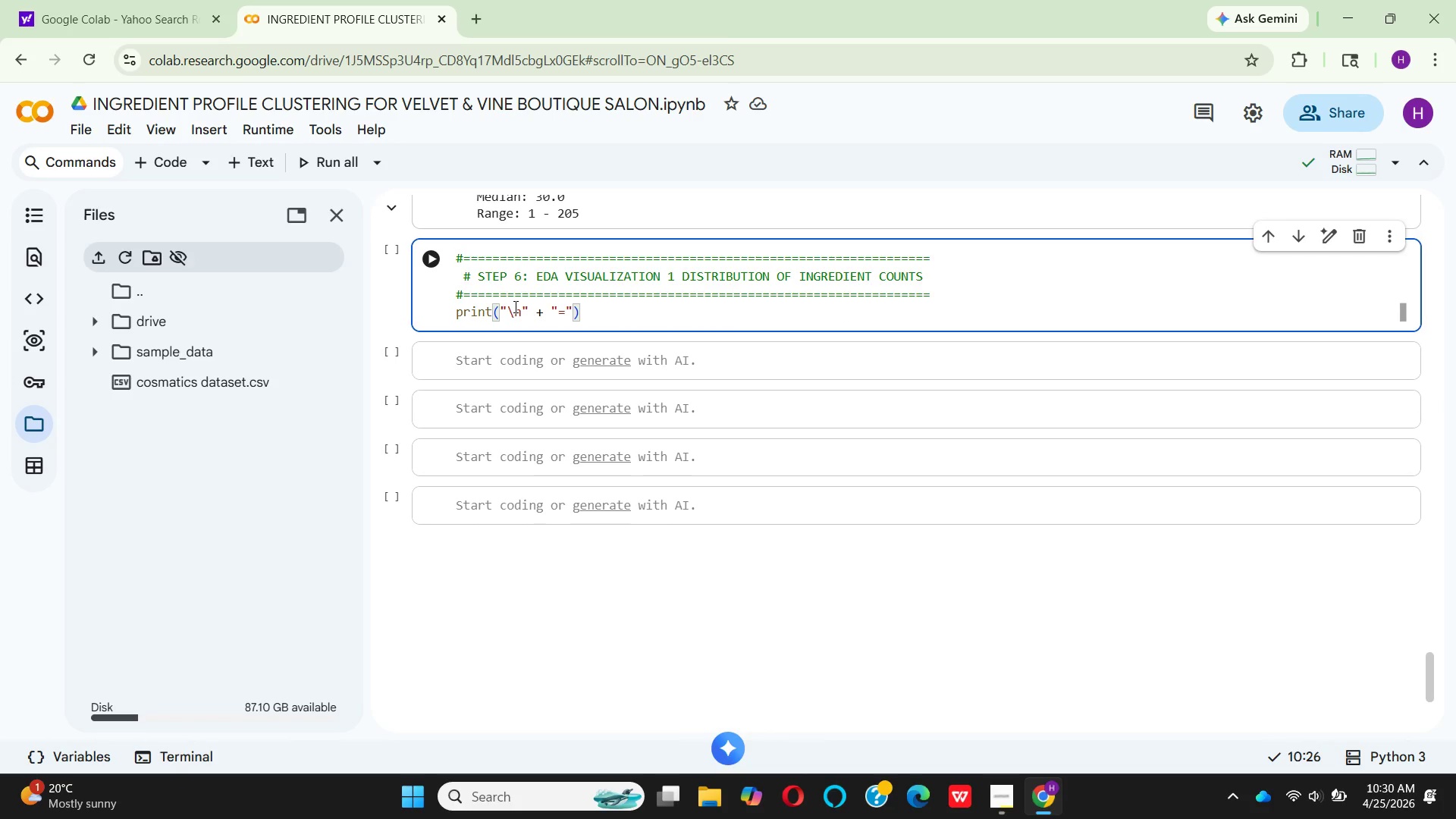 
hold_key(key=ControlLeft, duration=1.53)
 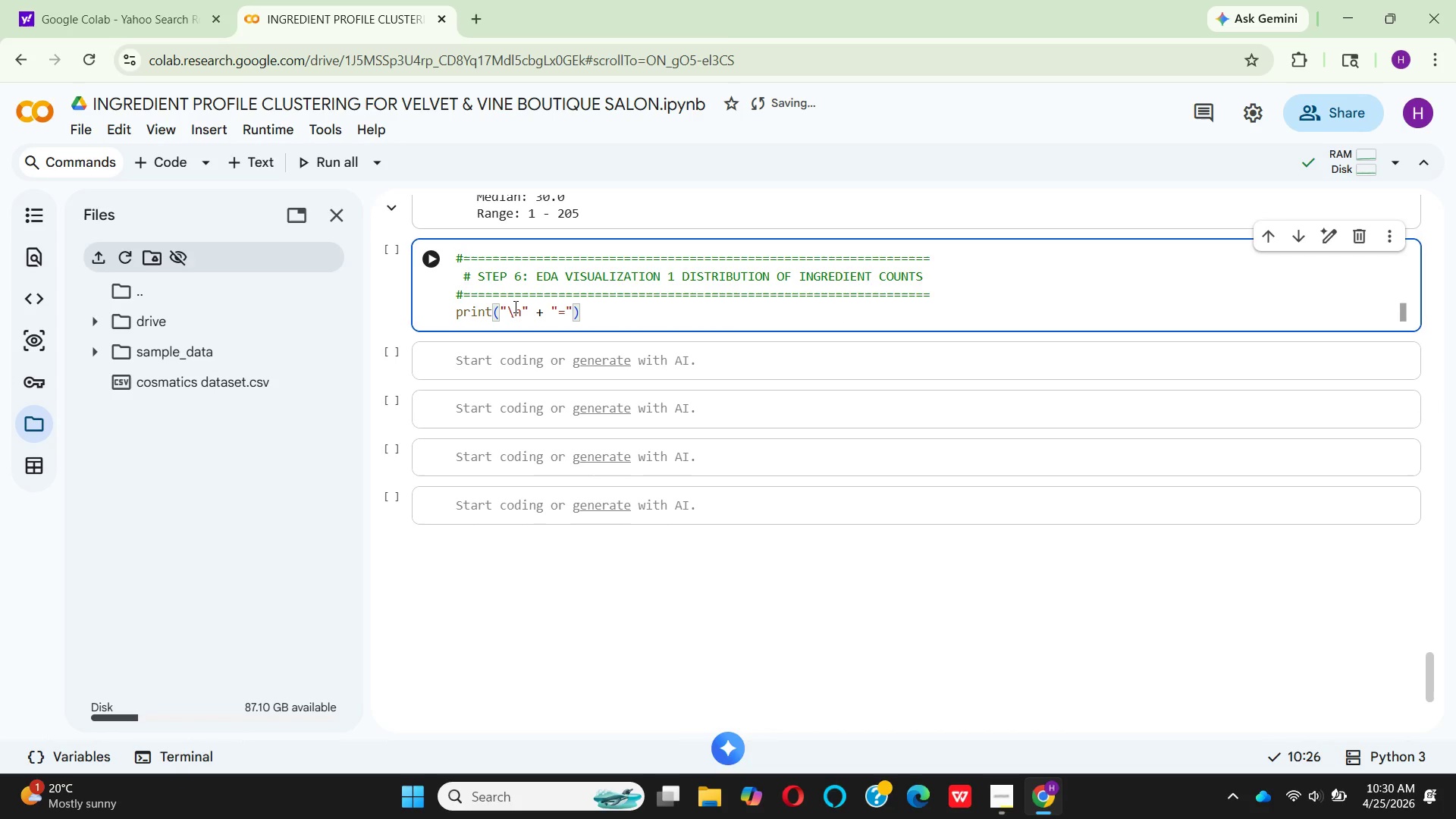 
hold_key(key=ControlLeft, duration=1.5)
 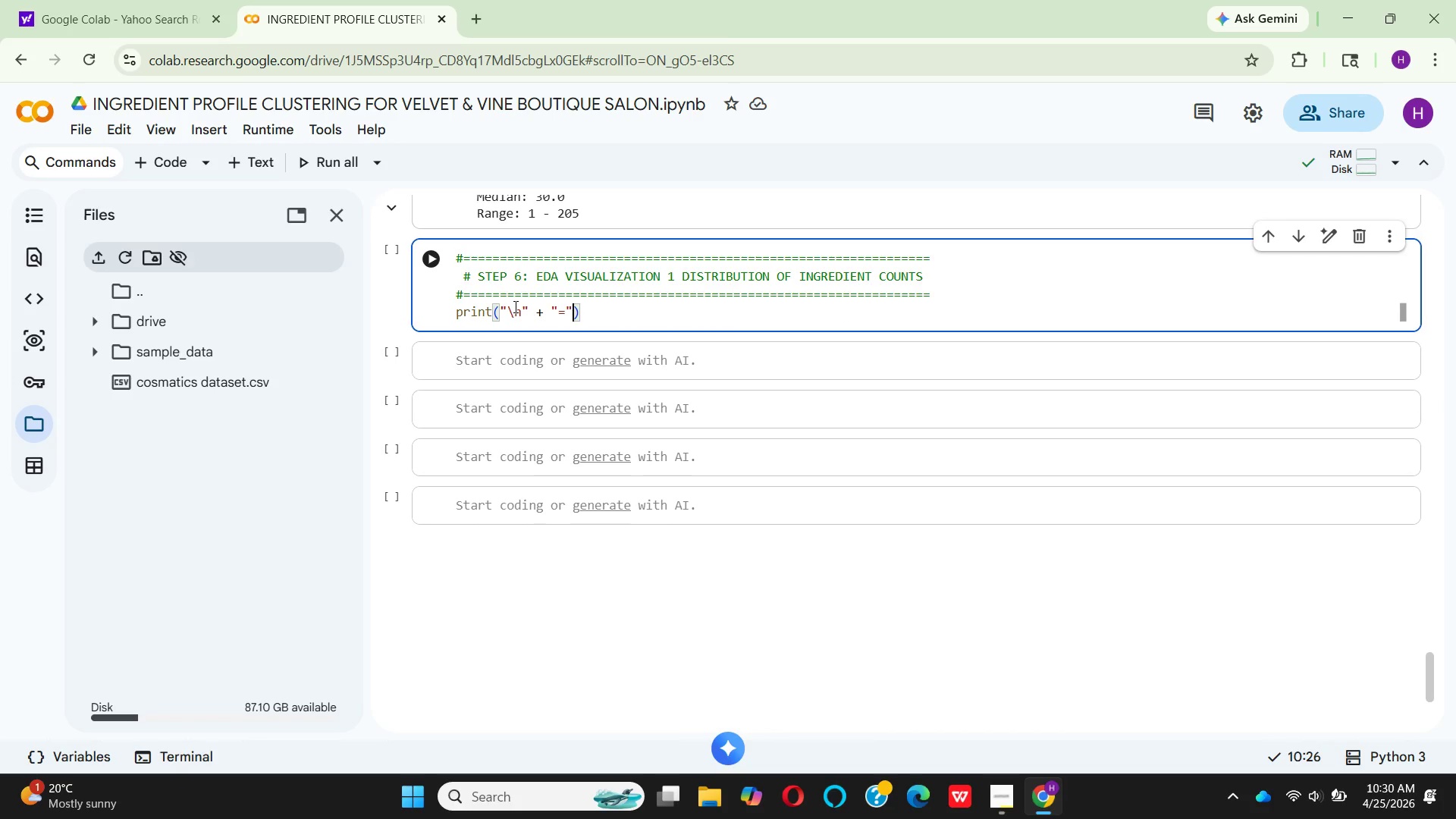 
key(Control+8)
 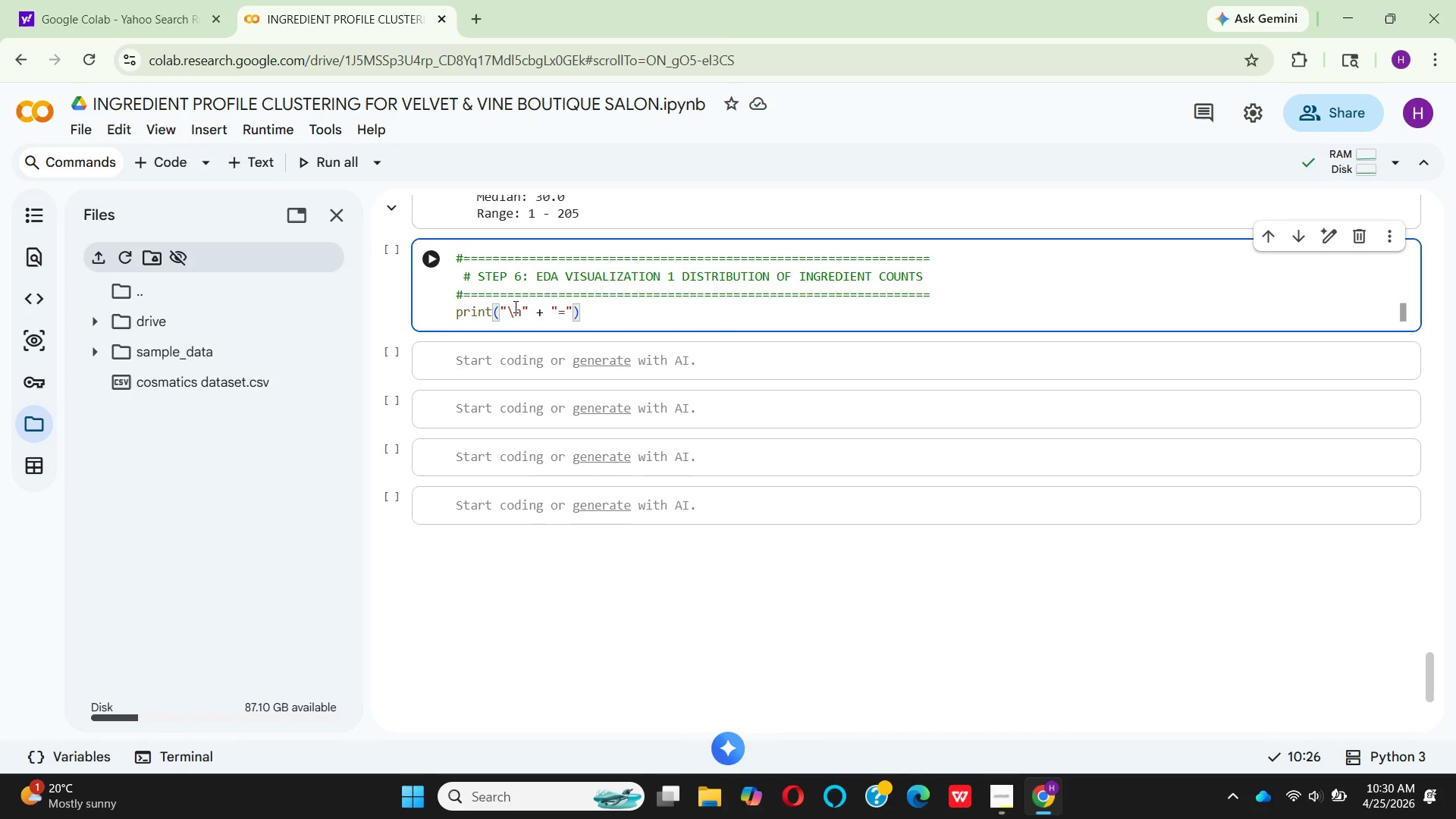 
key(Control+8)
 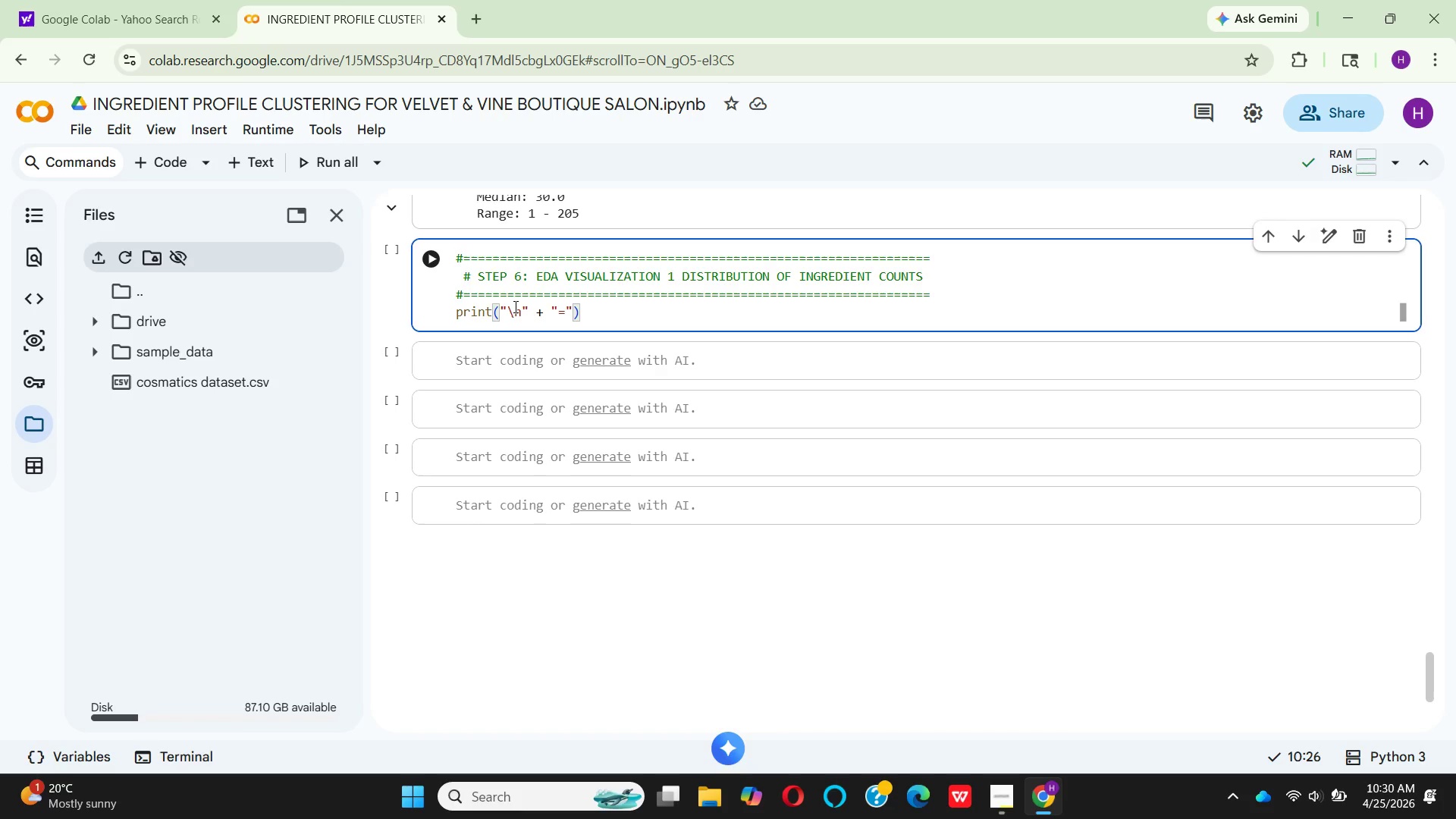 
type(*80)
 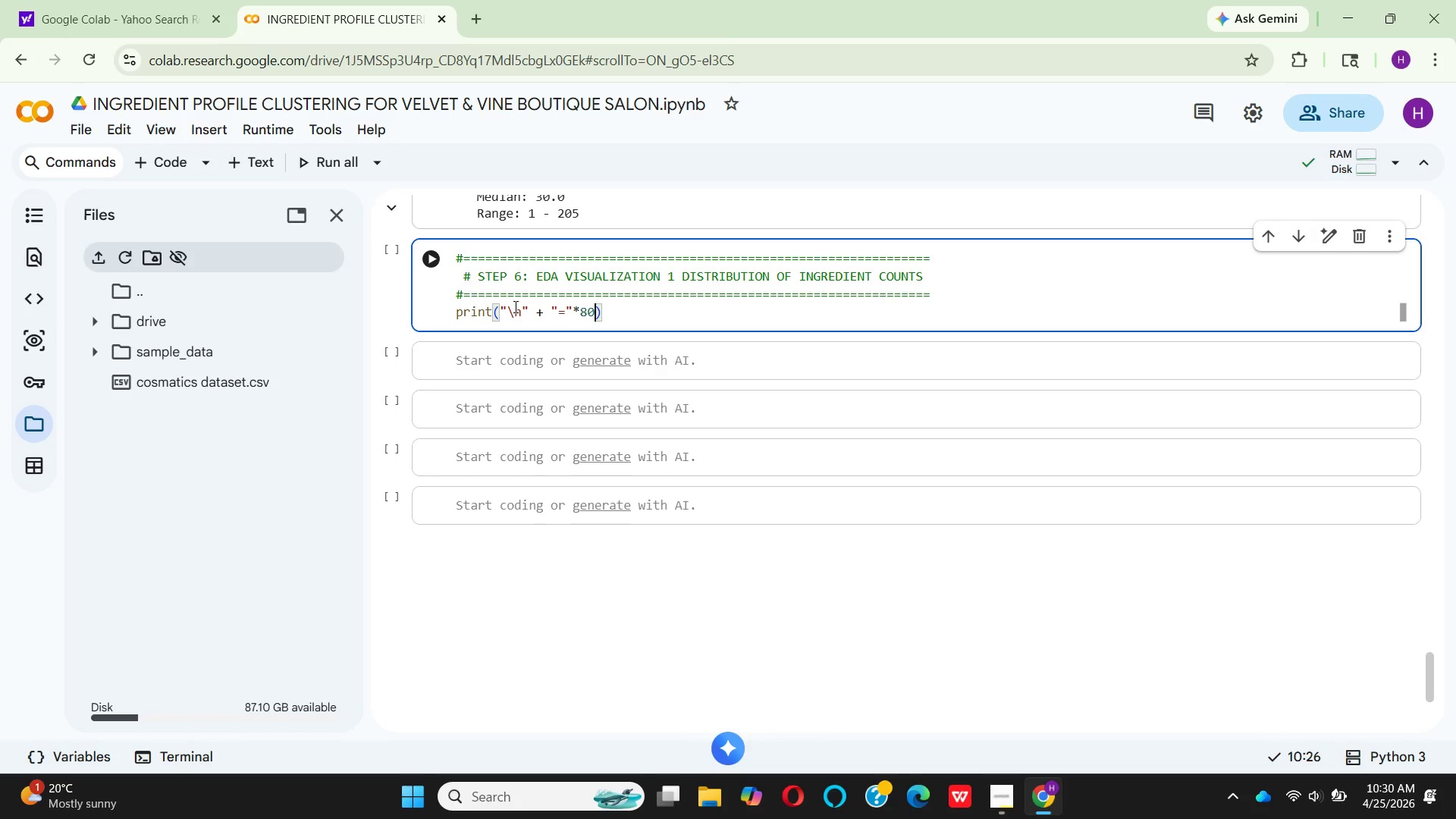 
key(ArrowRight)
 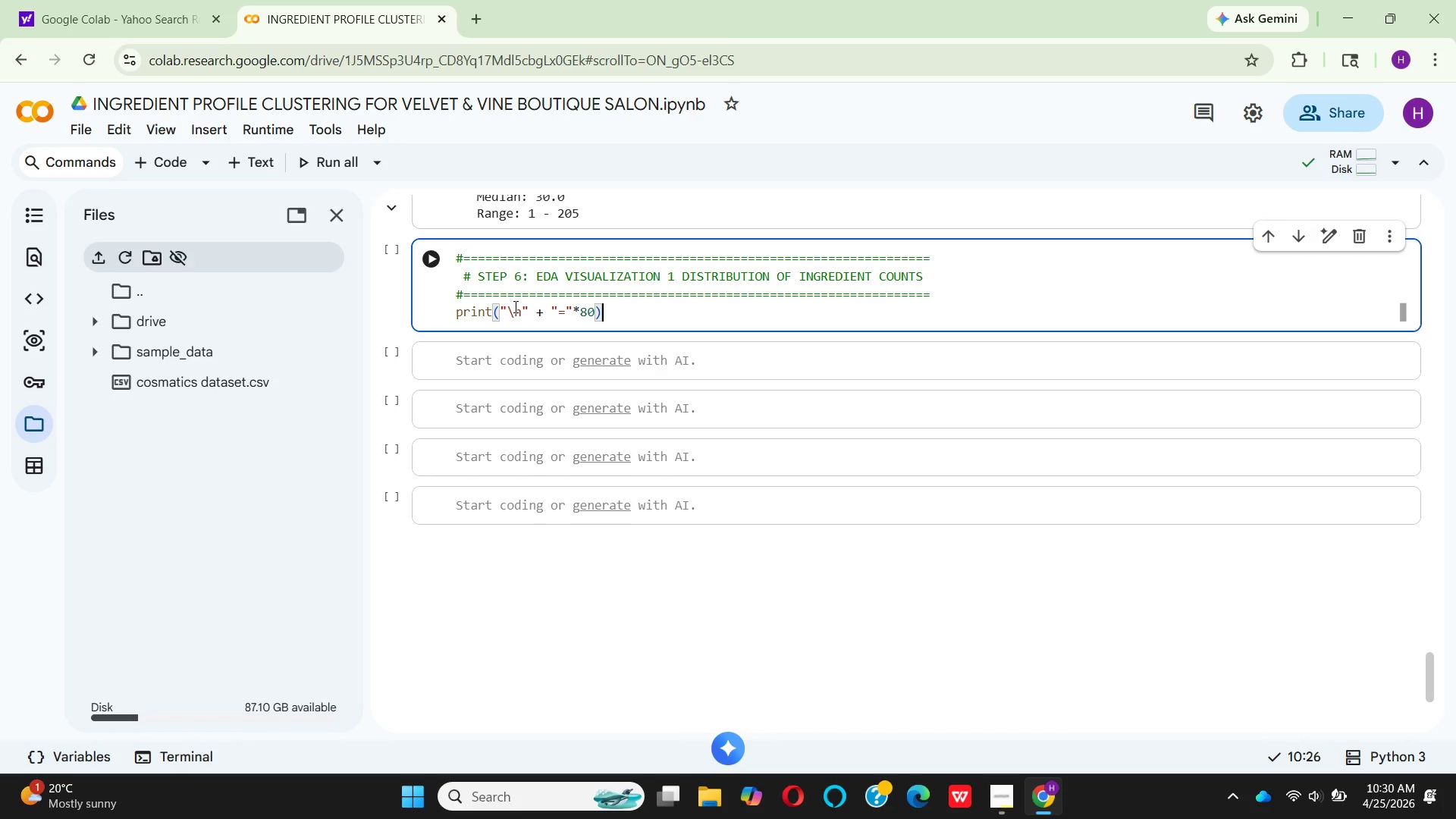 
key(Enter)
 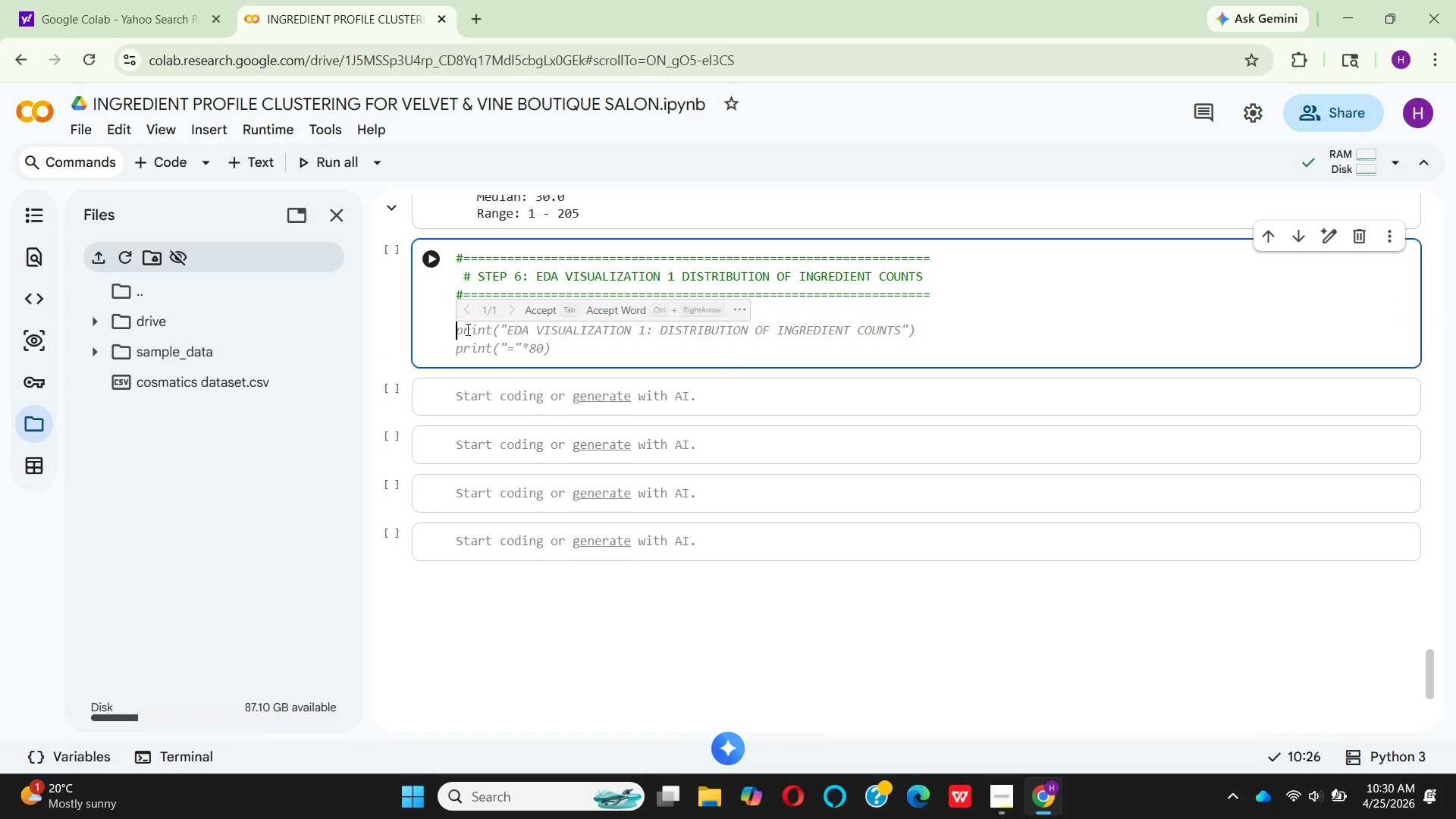 
wait(6.86)
 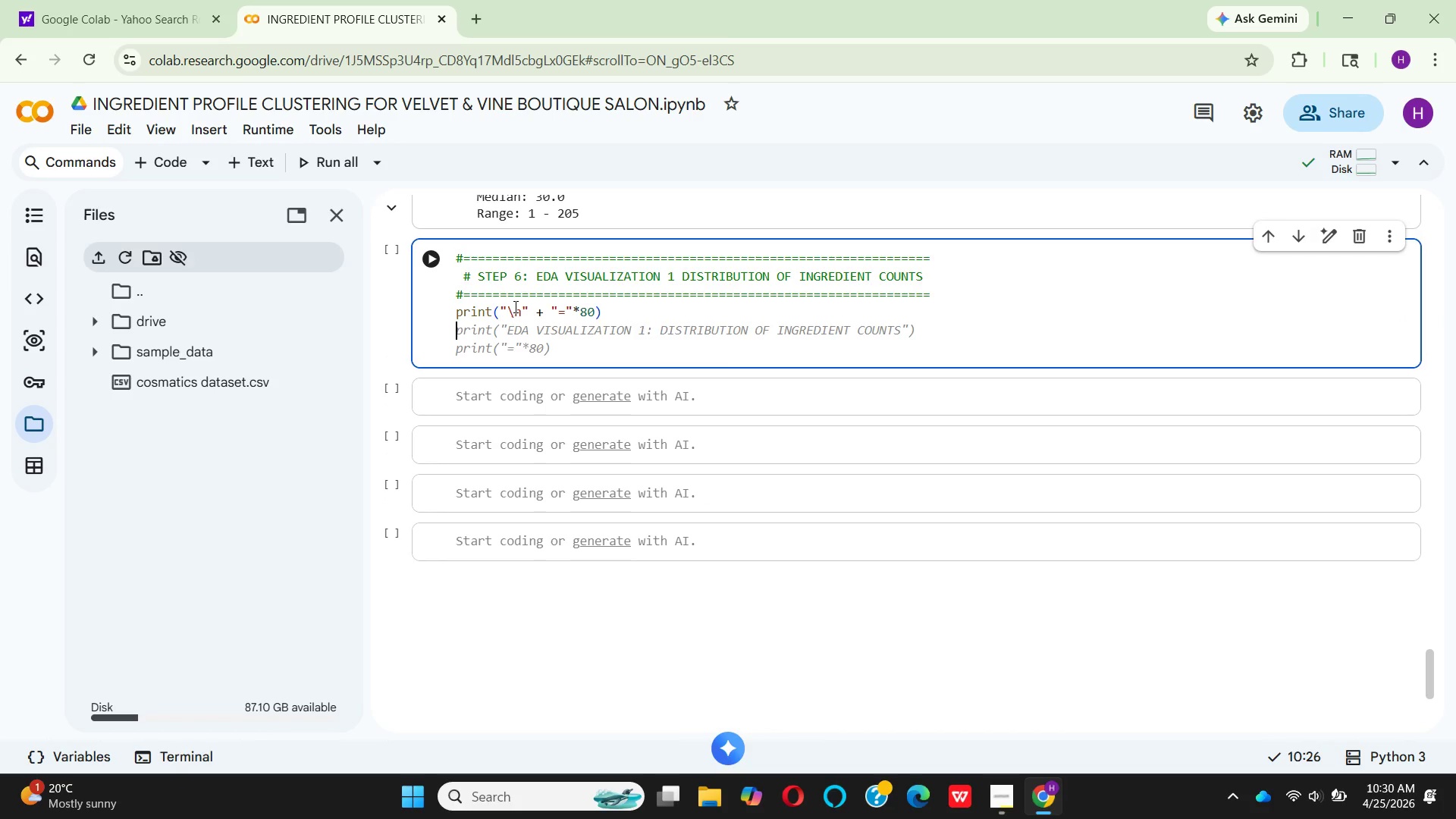 
left_click([532, 305])
 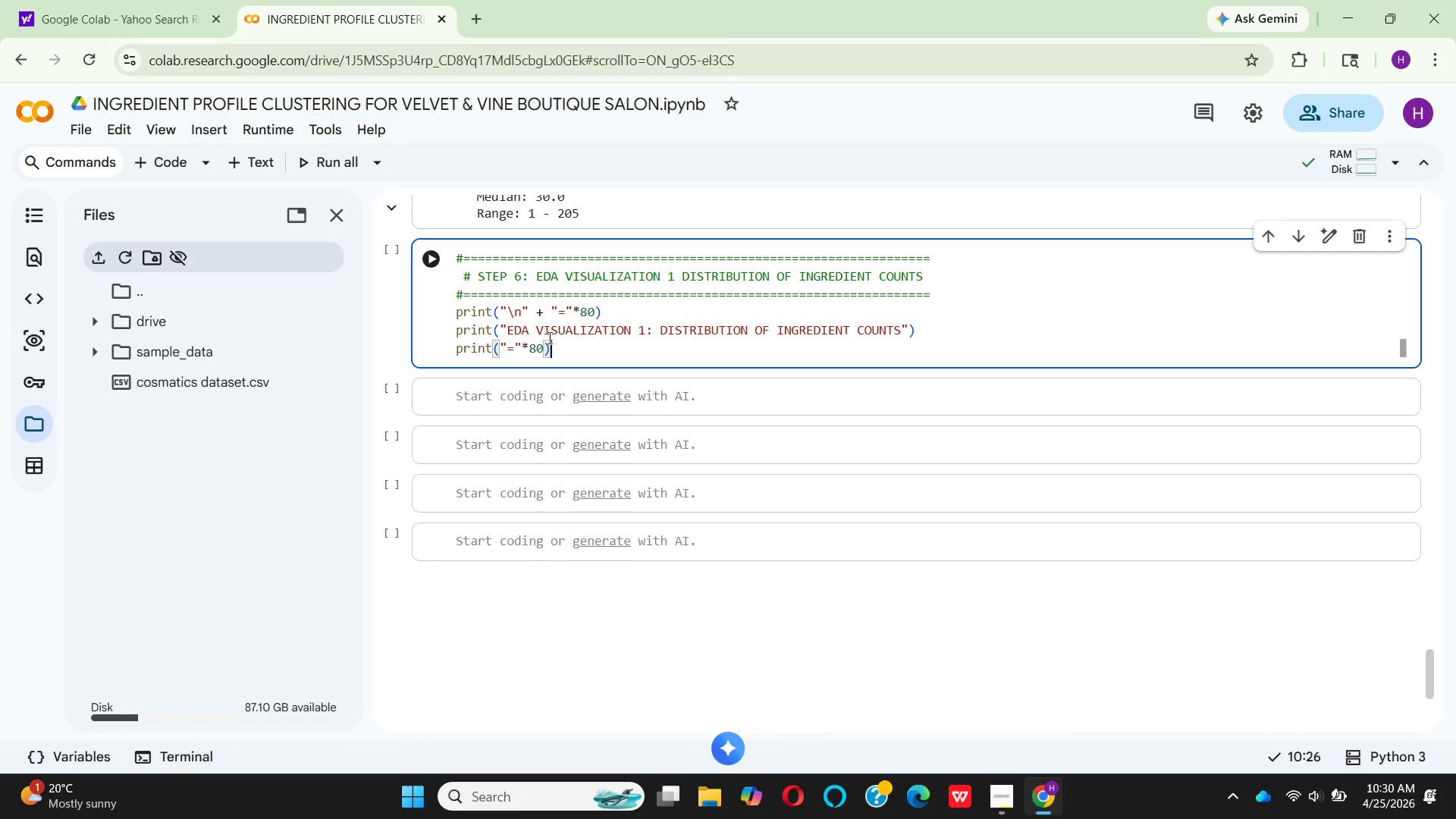 
left_click([531, 330])
 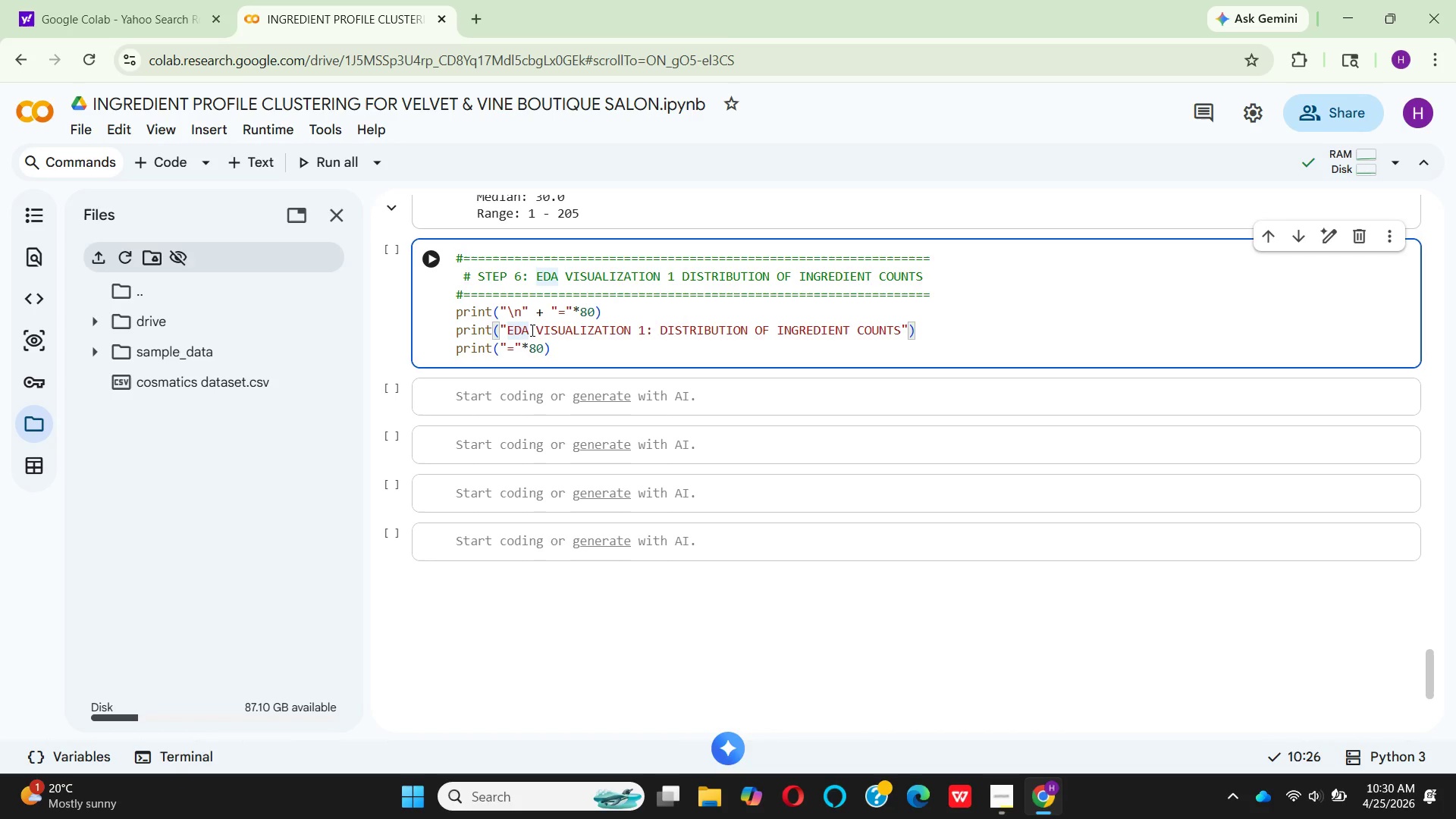 
key(ArrowRight)
 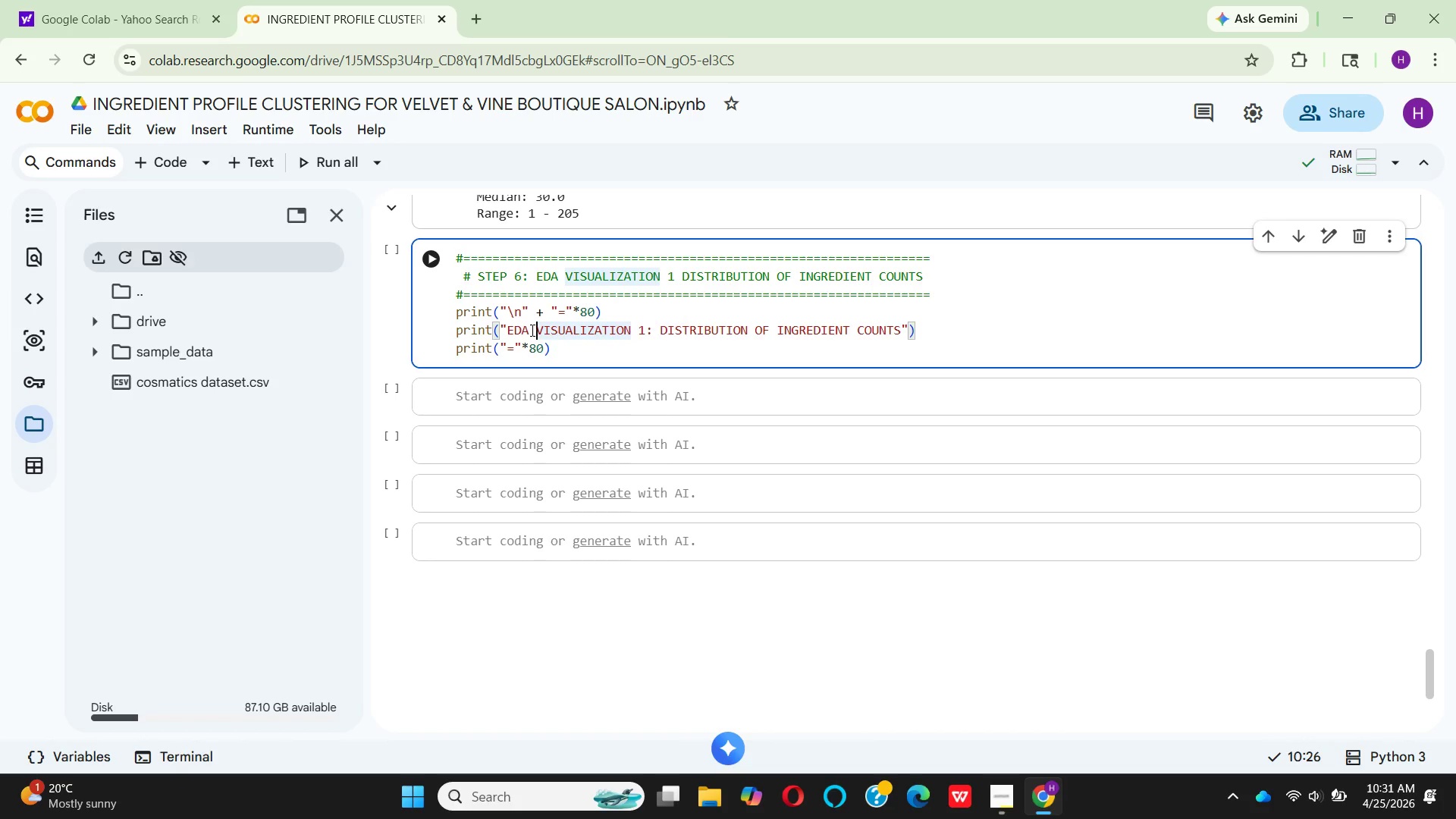 
key(Backspace)
 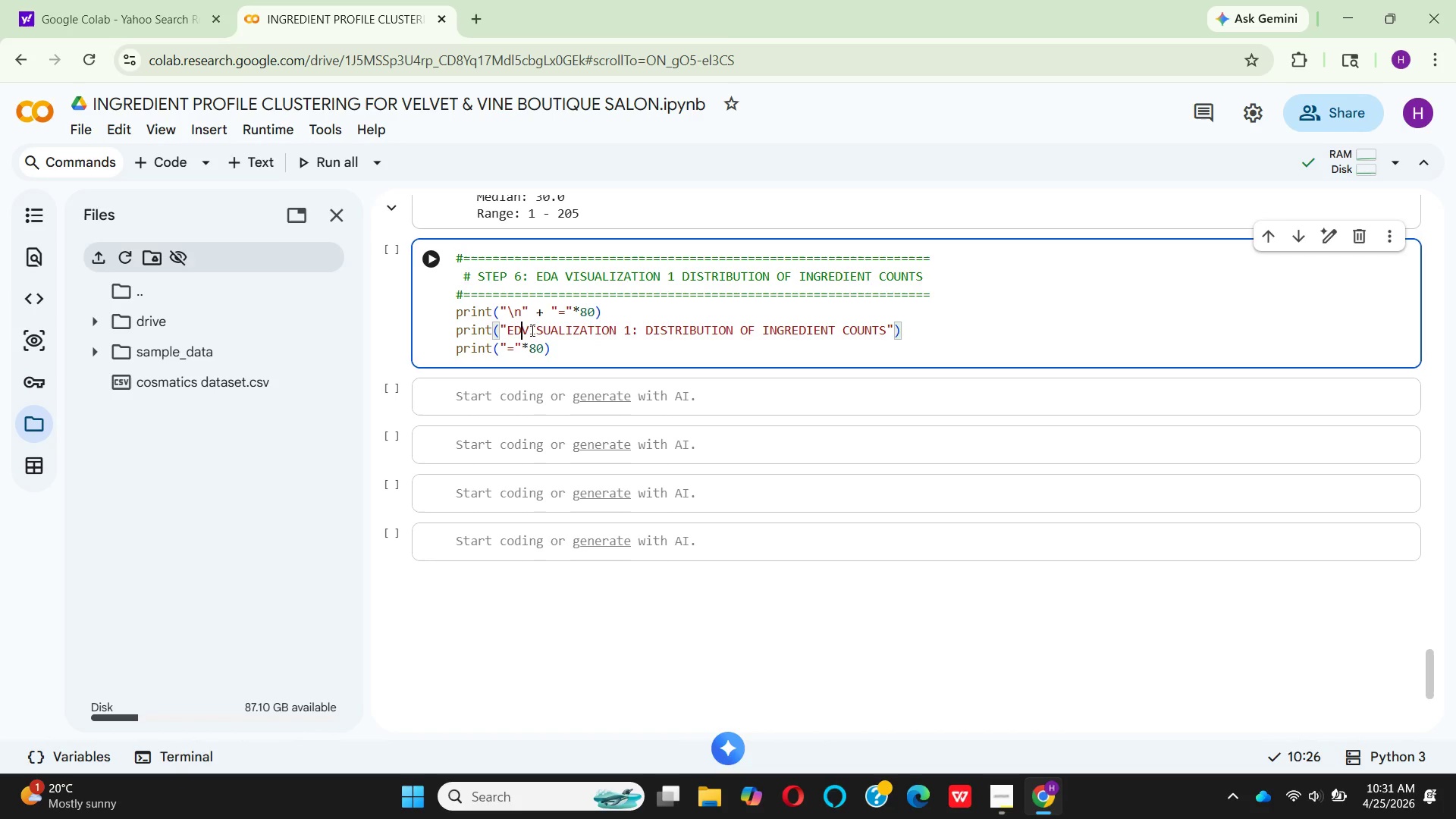 
key(Backspace)
 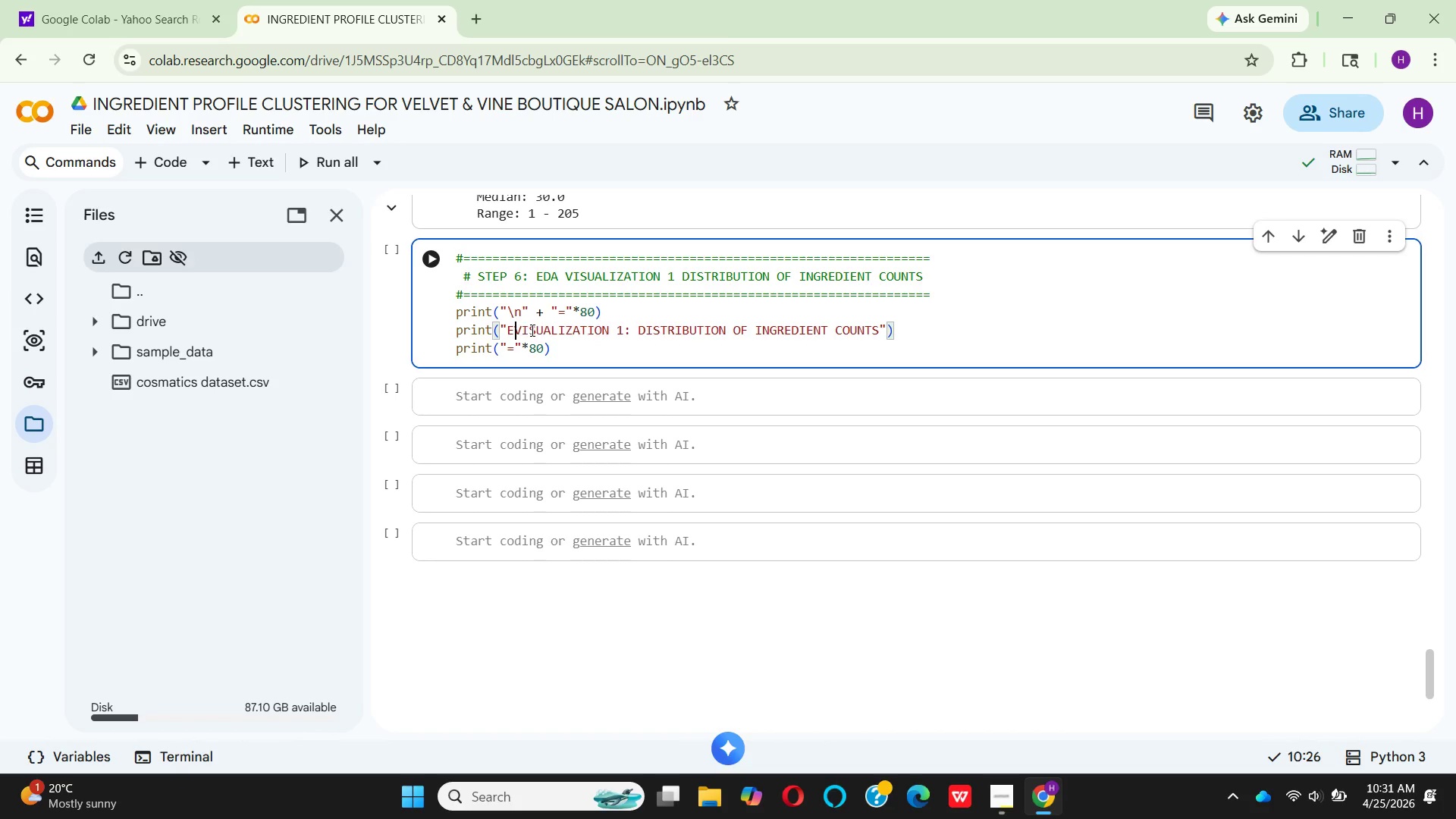 
key(Backspace)
 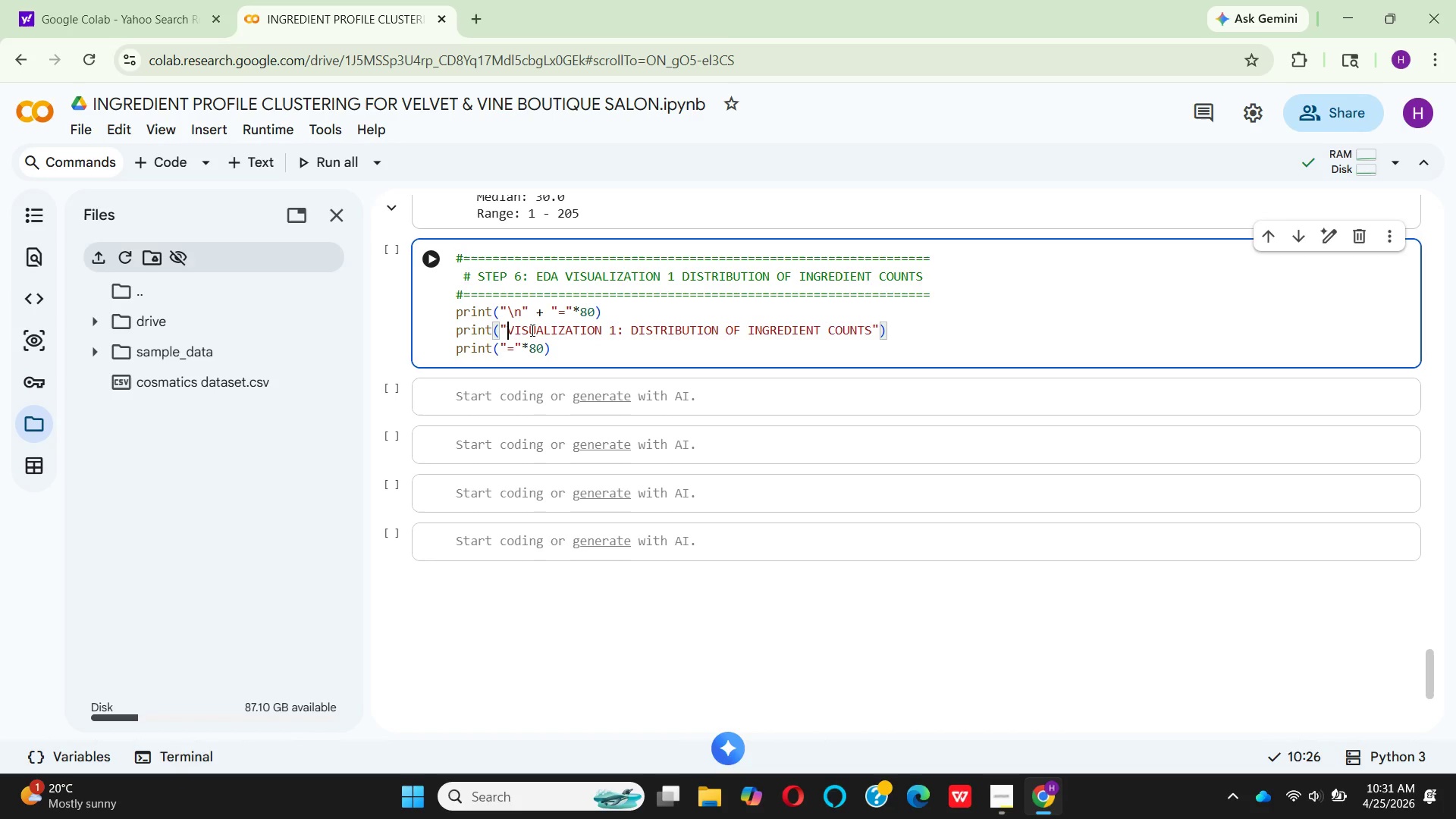 
key(Backspace)
 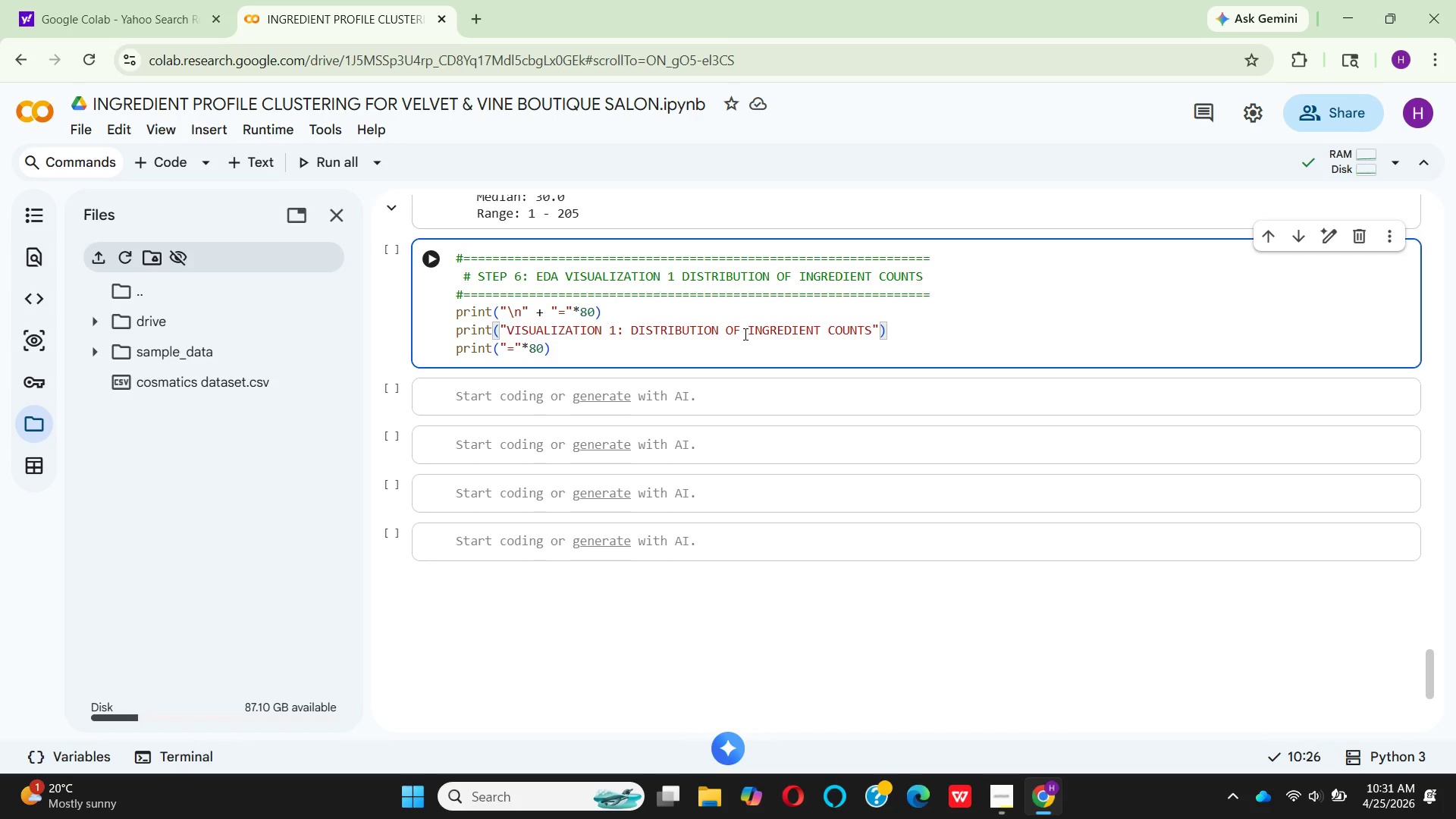 
wait(19.38)
 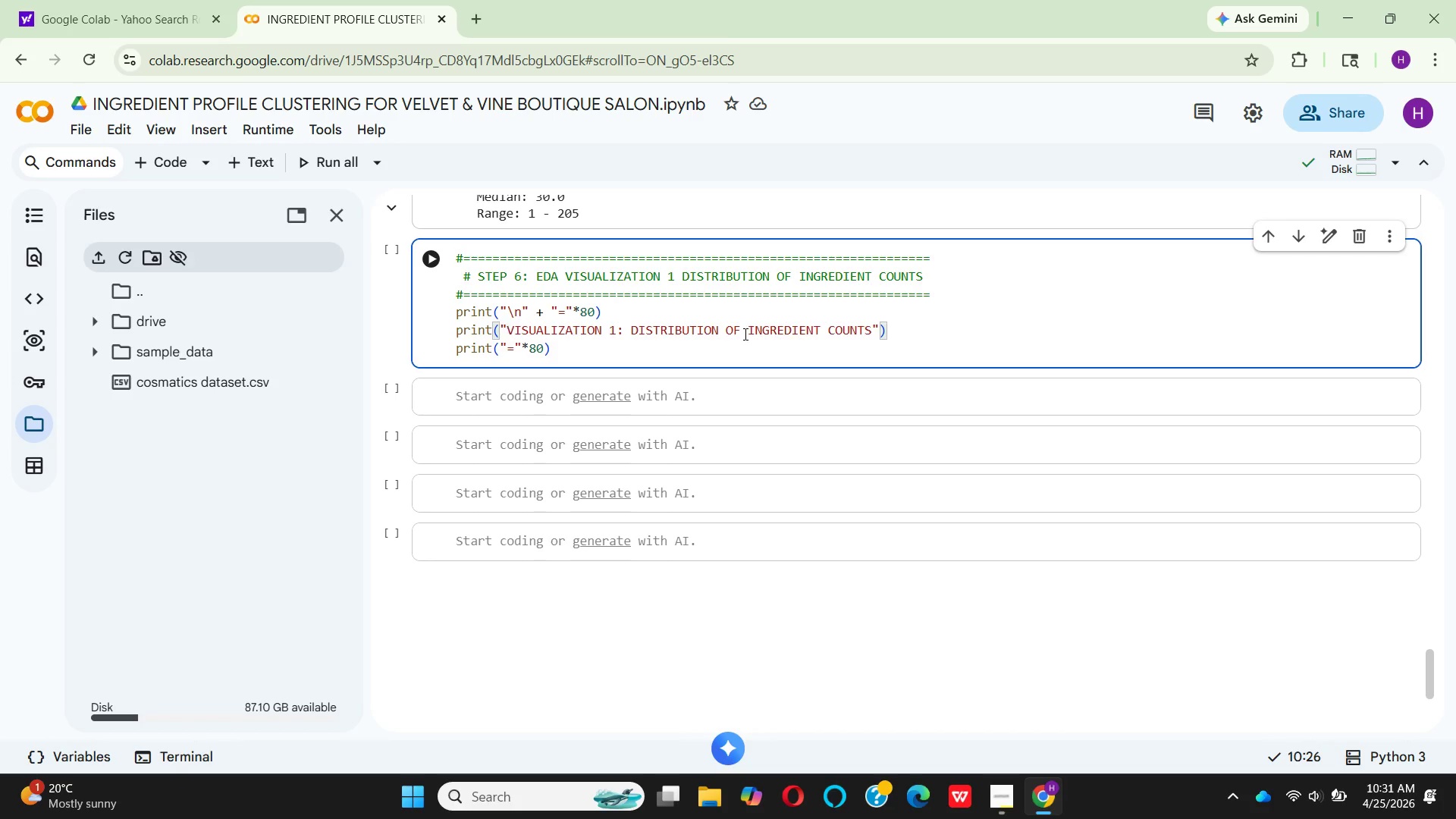 
left_click_drag(start_coordinate=[743, 333], to_coordinate=[630, 330])
 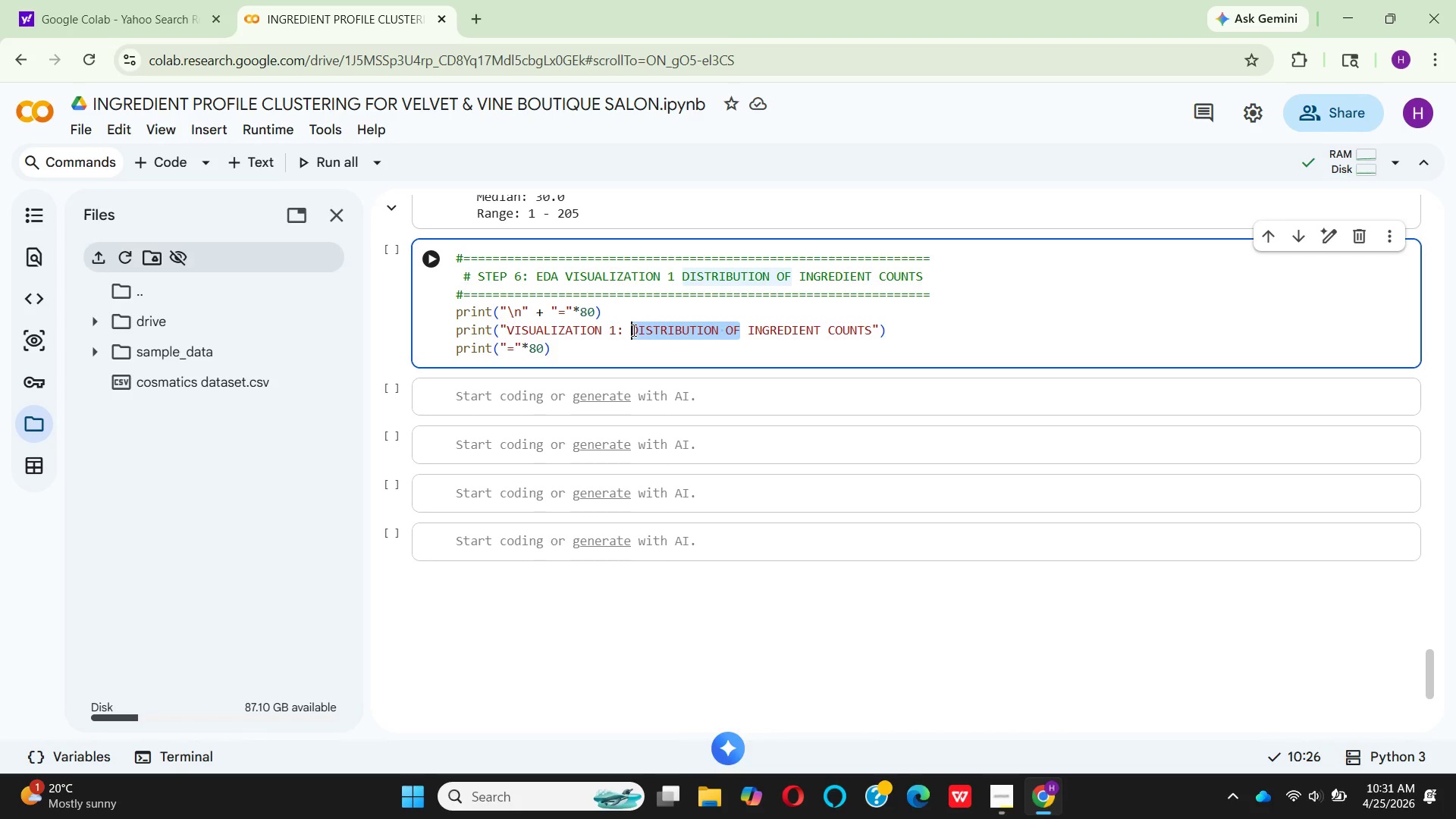 
key(Control+C)
 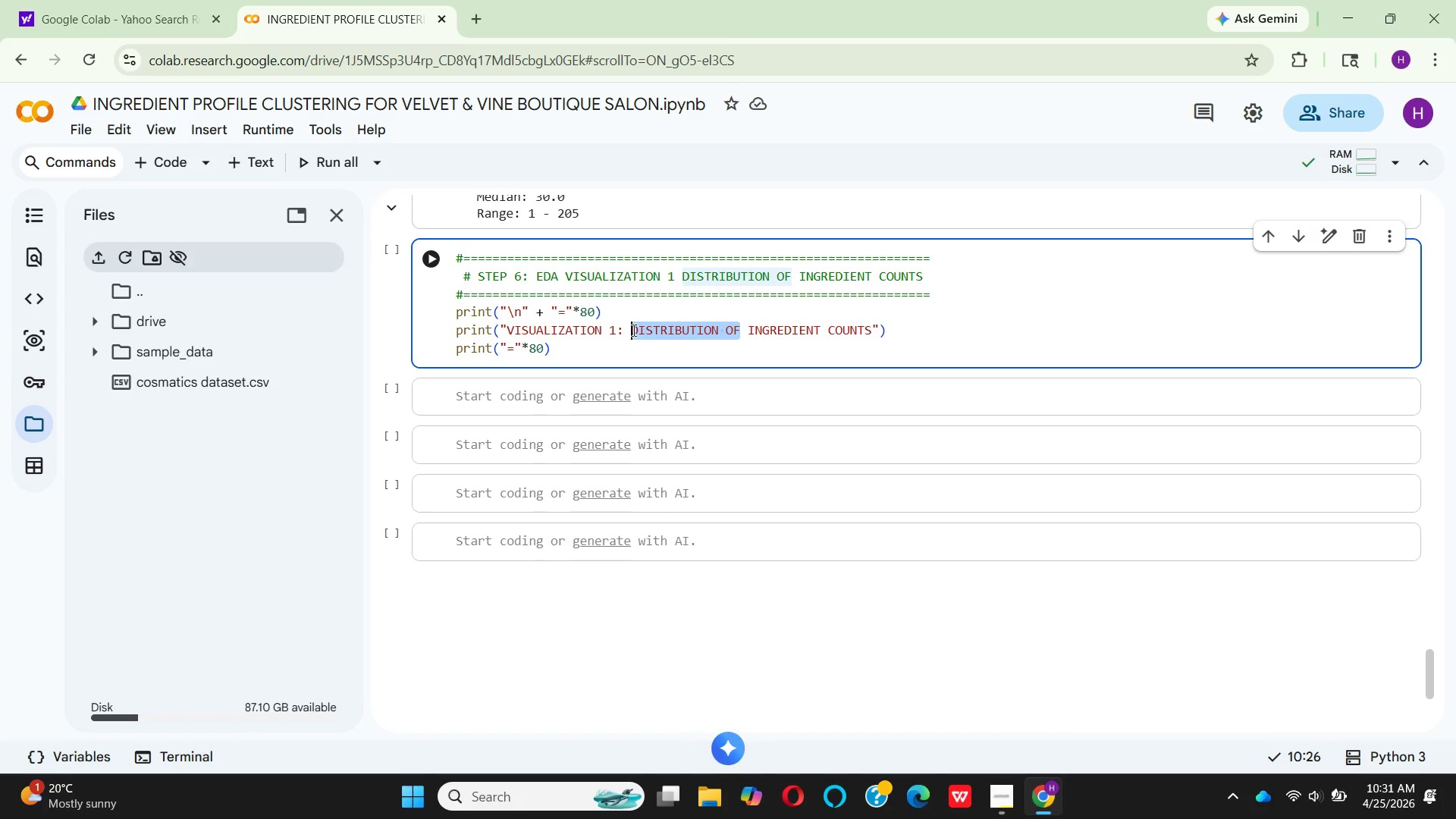 
key(Backspace)
 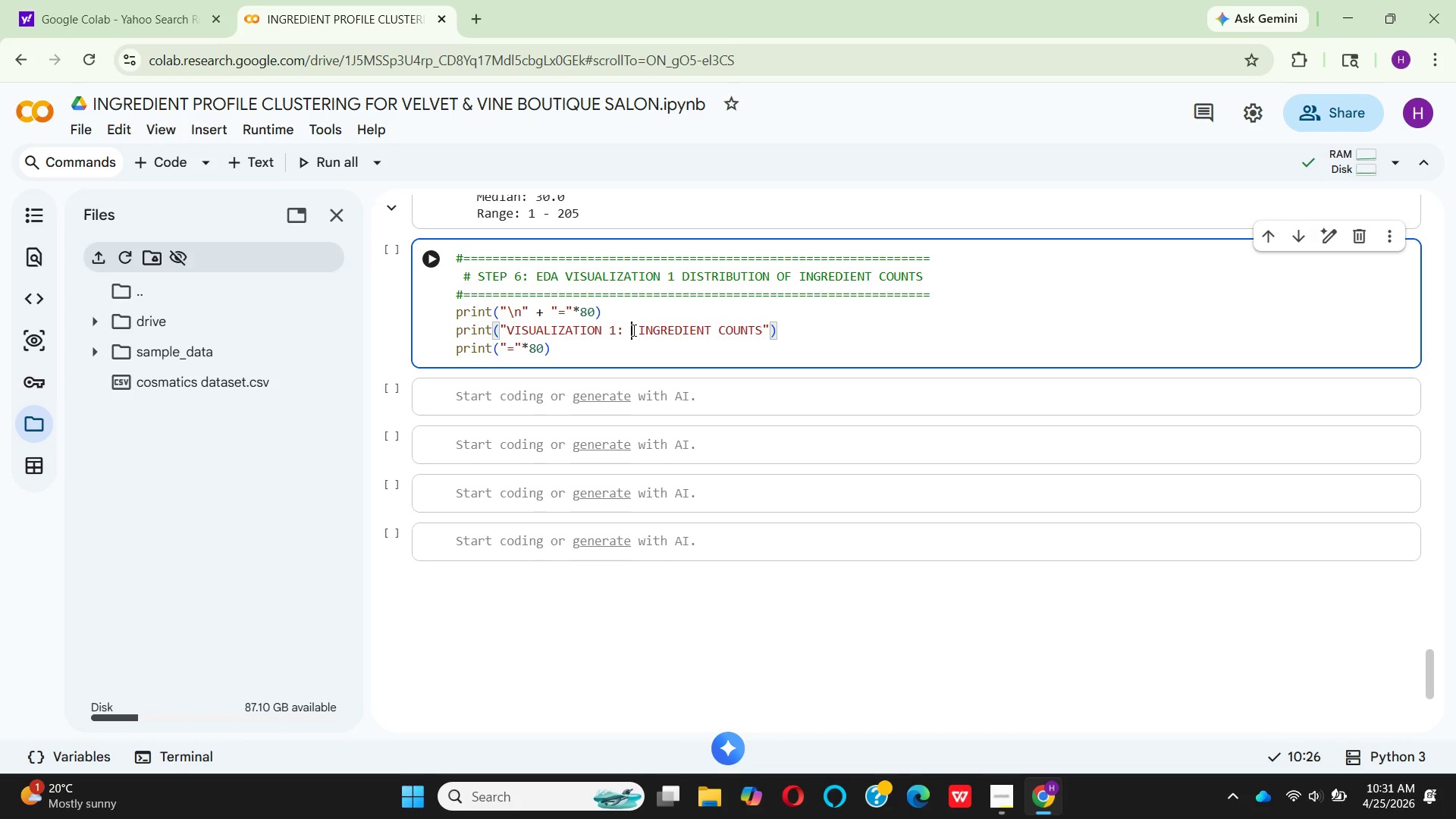 
key(ArrowRight)
 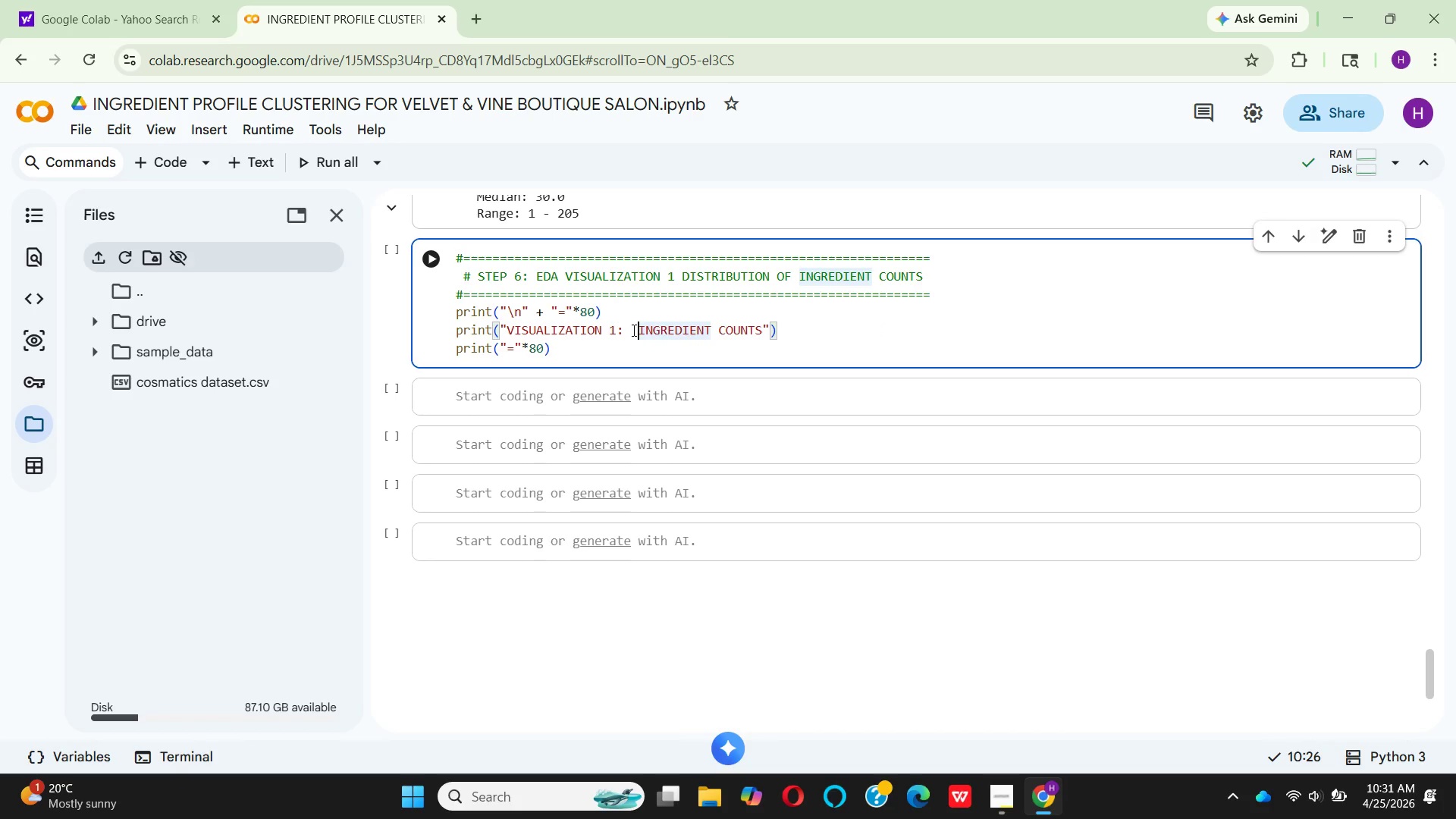 
key(Backspace)
 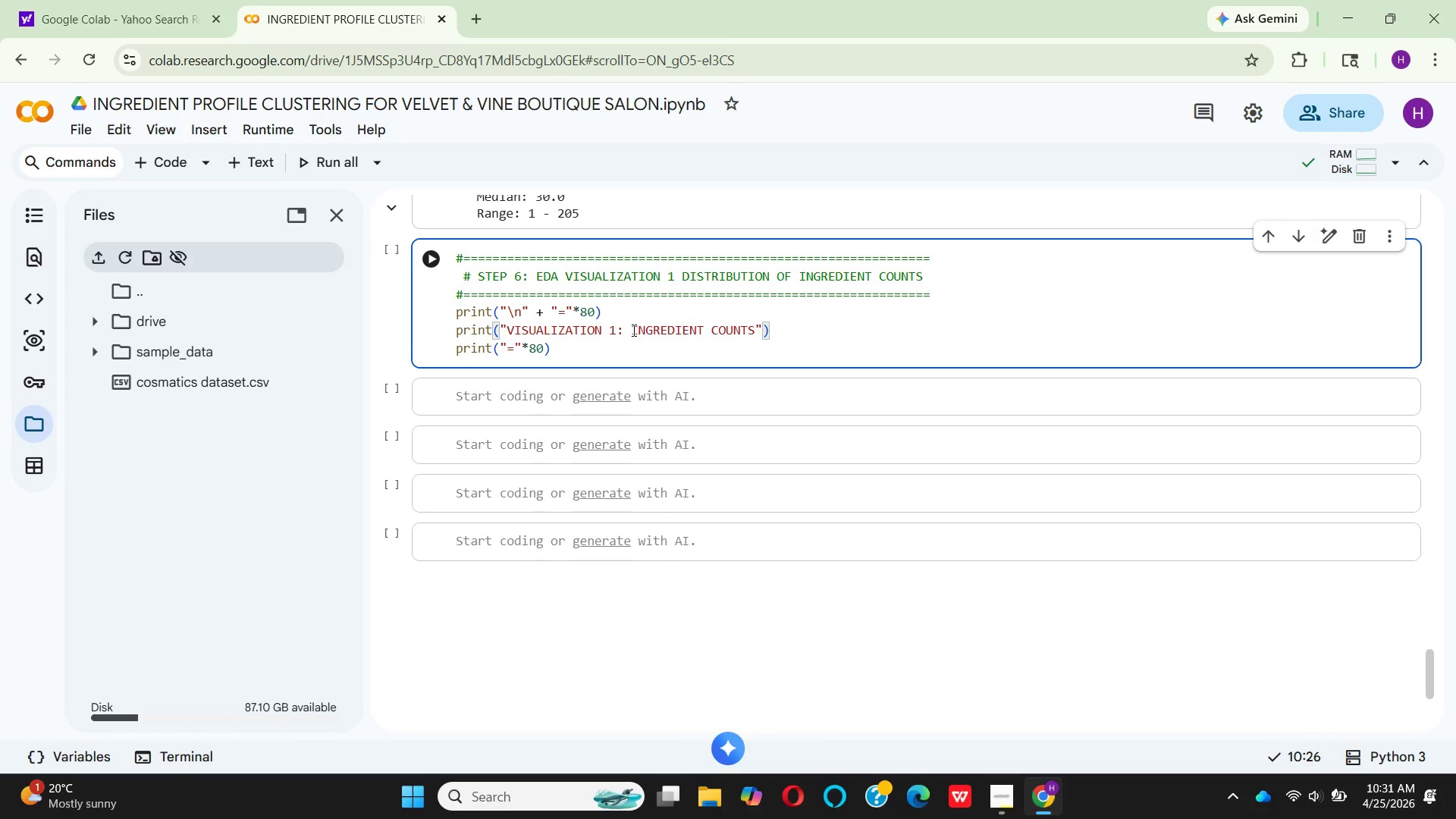 
key(Backspace)
 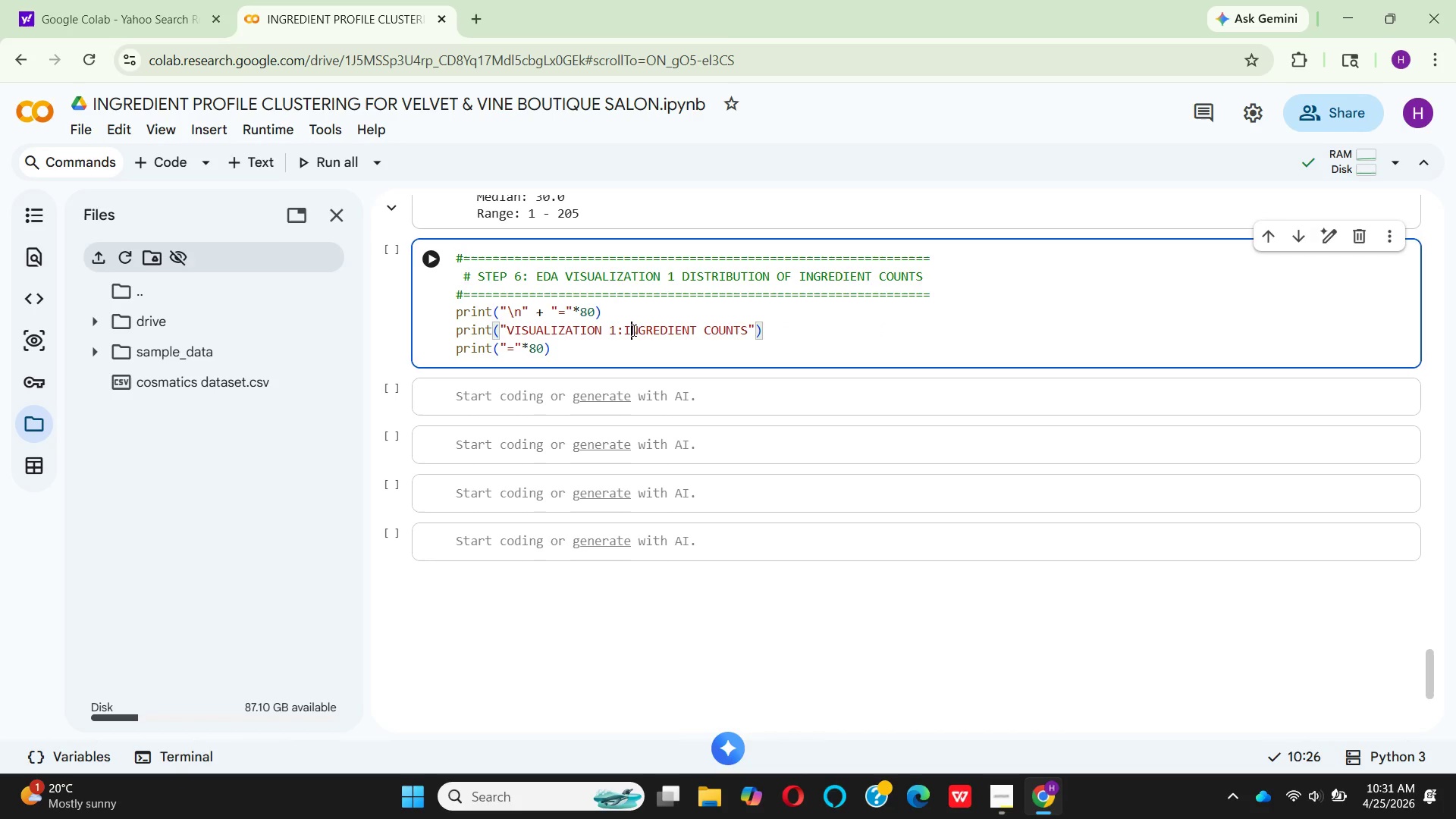 
hold_key(key=ArrowRight, duration=0.78)
 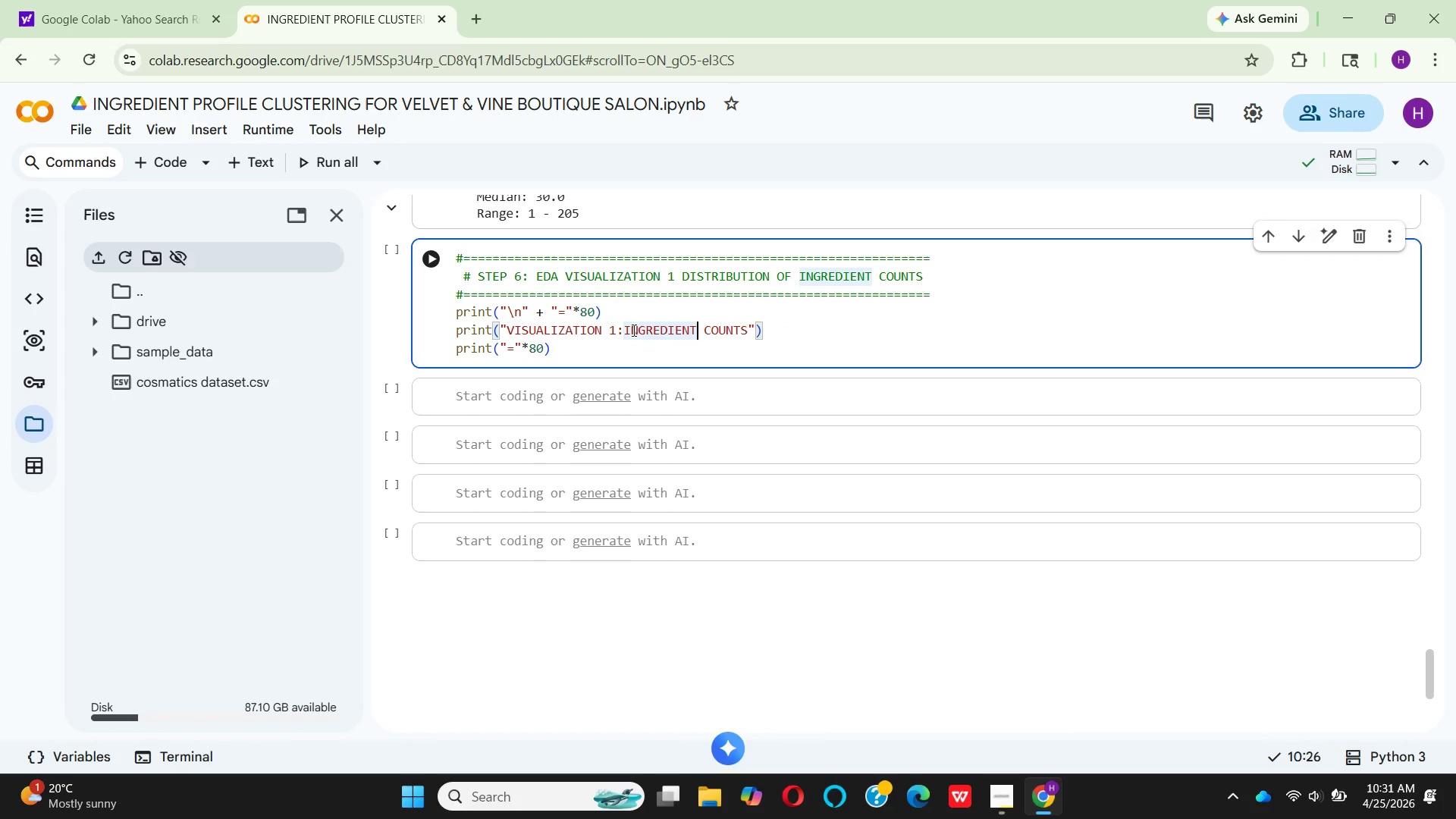 
key(ArrowRight)
 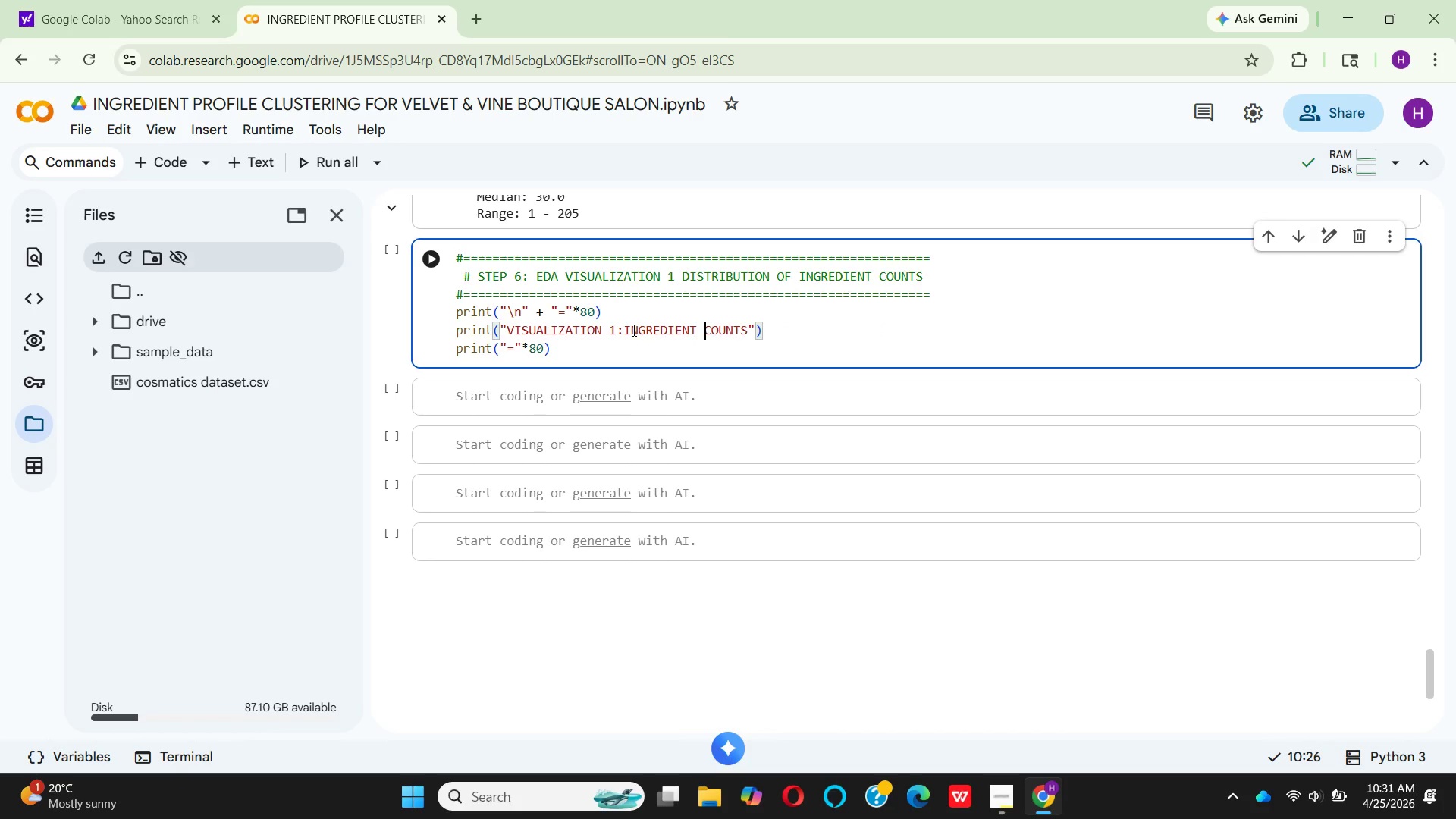 
key(ArrowRight)
 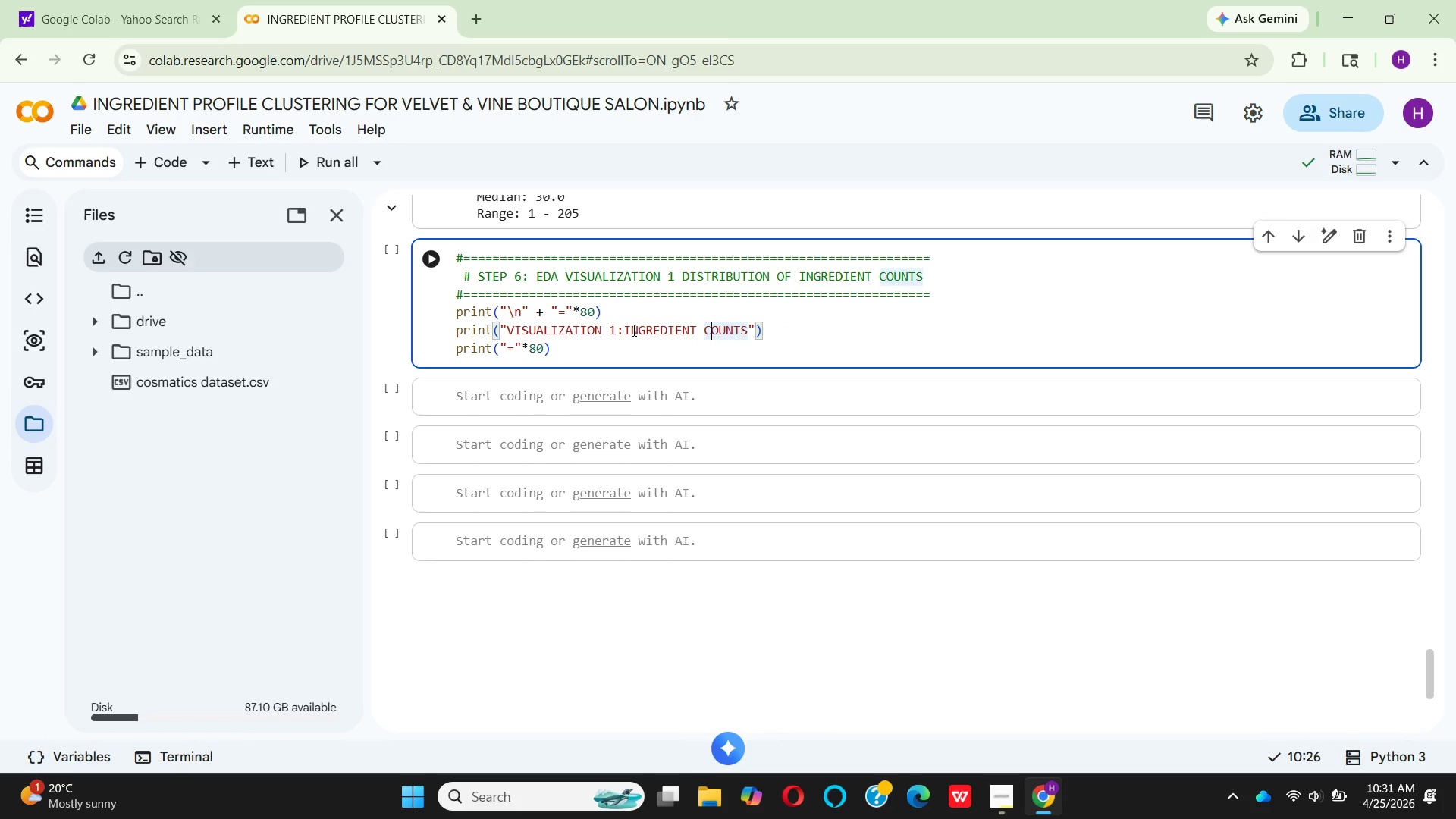 
key(ArrowRight)
 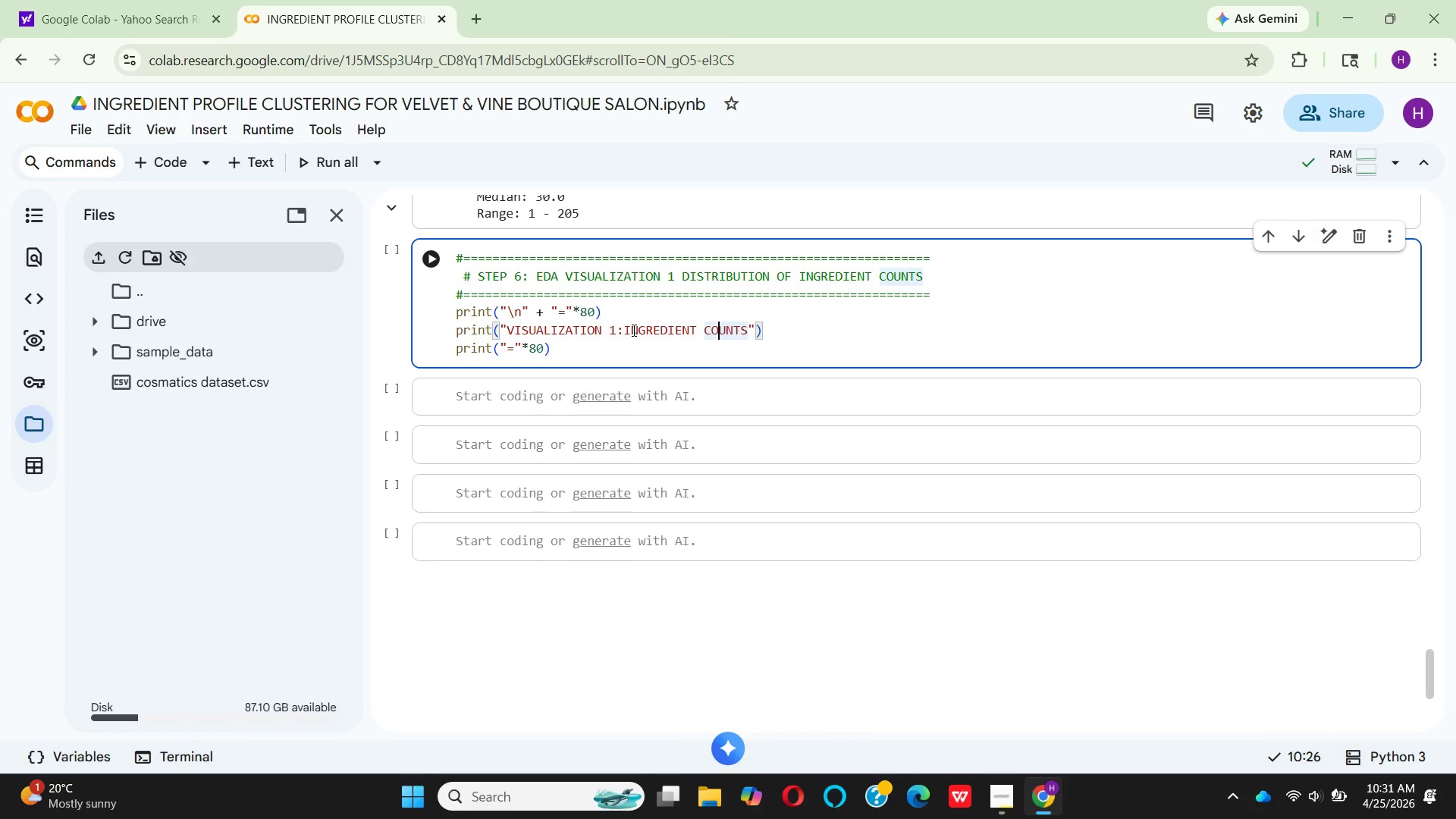 
key(ArrowRight)
 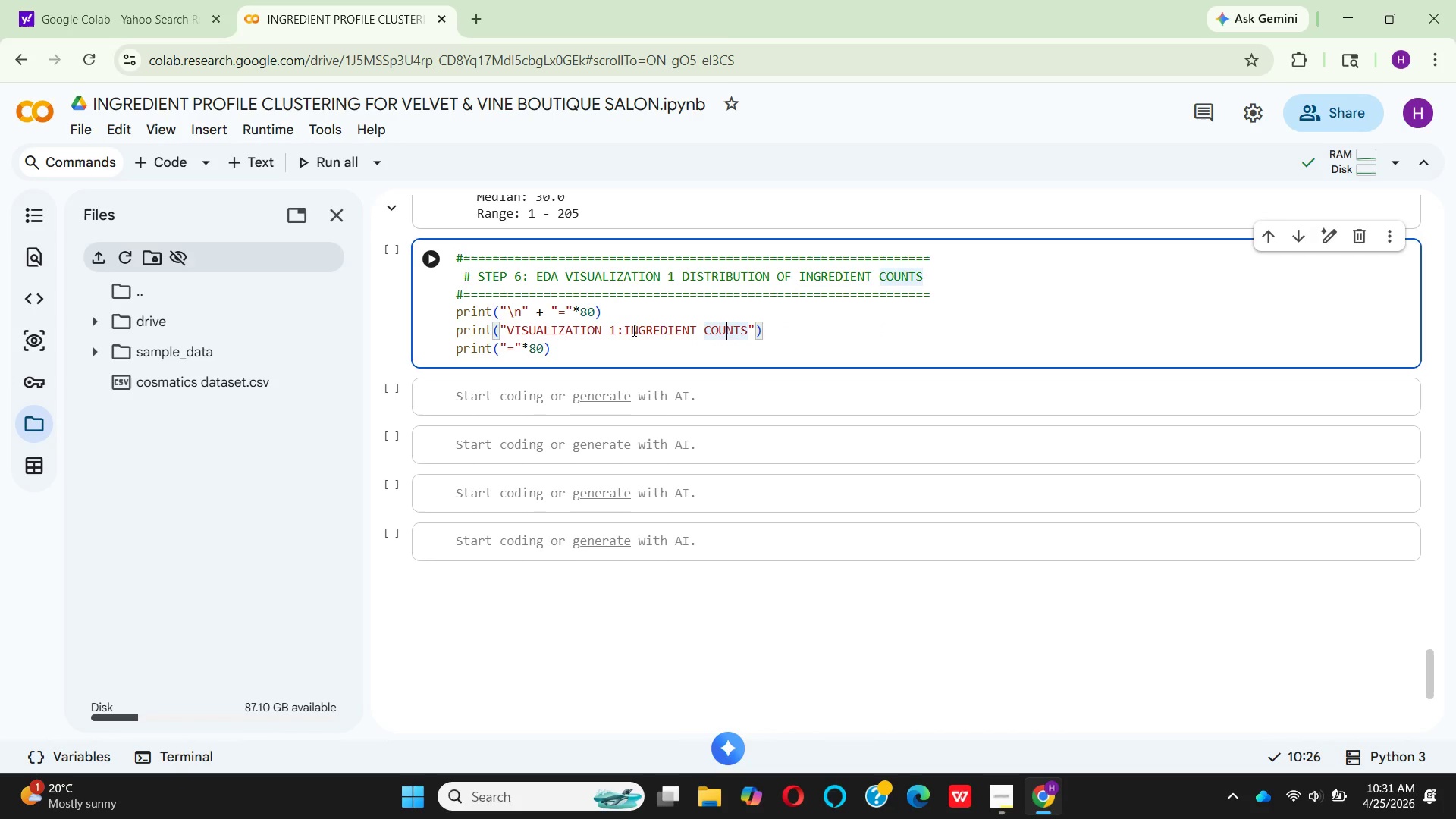 
key(ArrowRight)
 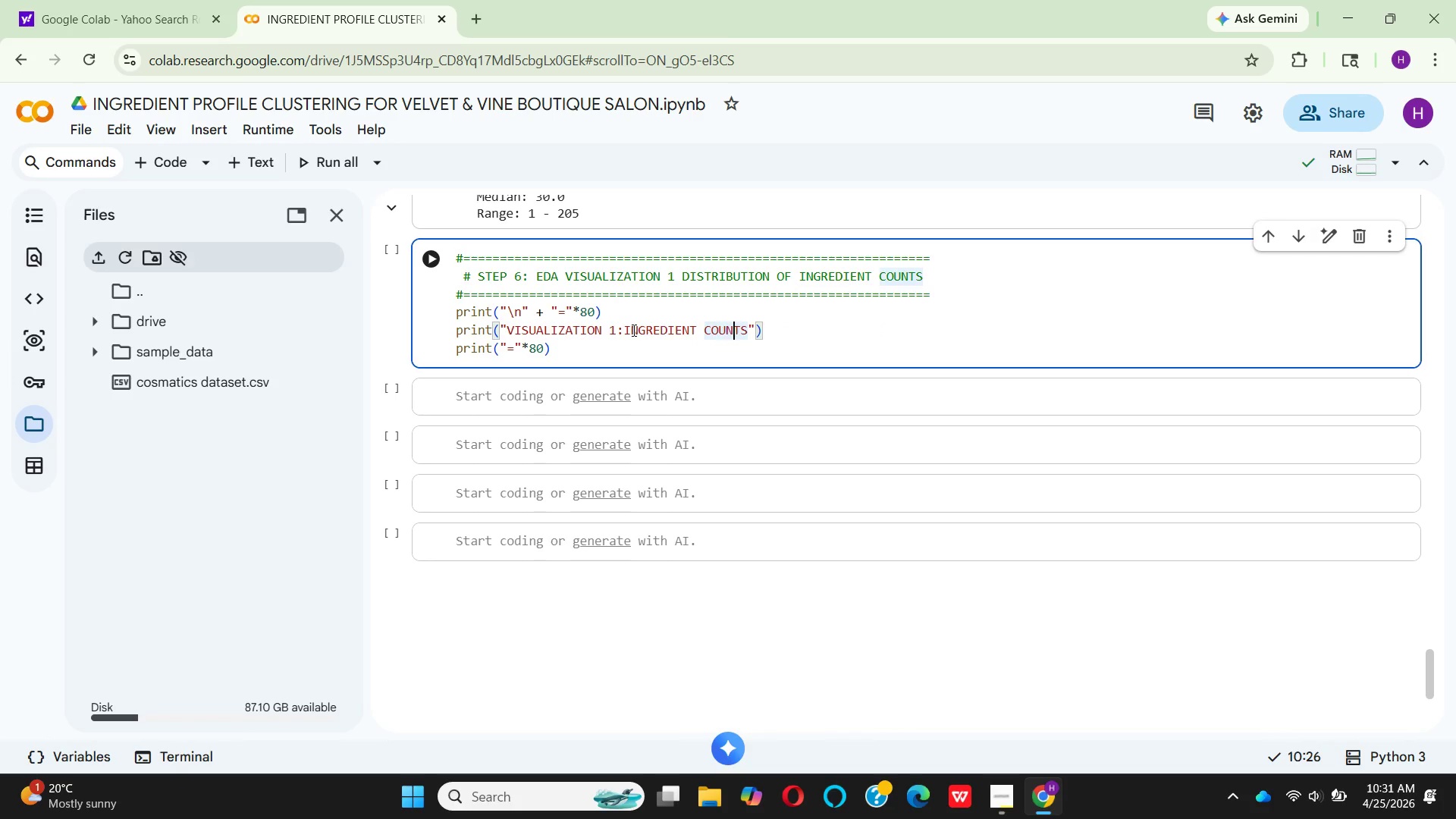 
key(ArrowRight)
 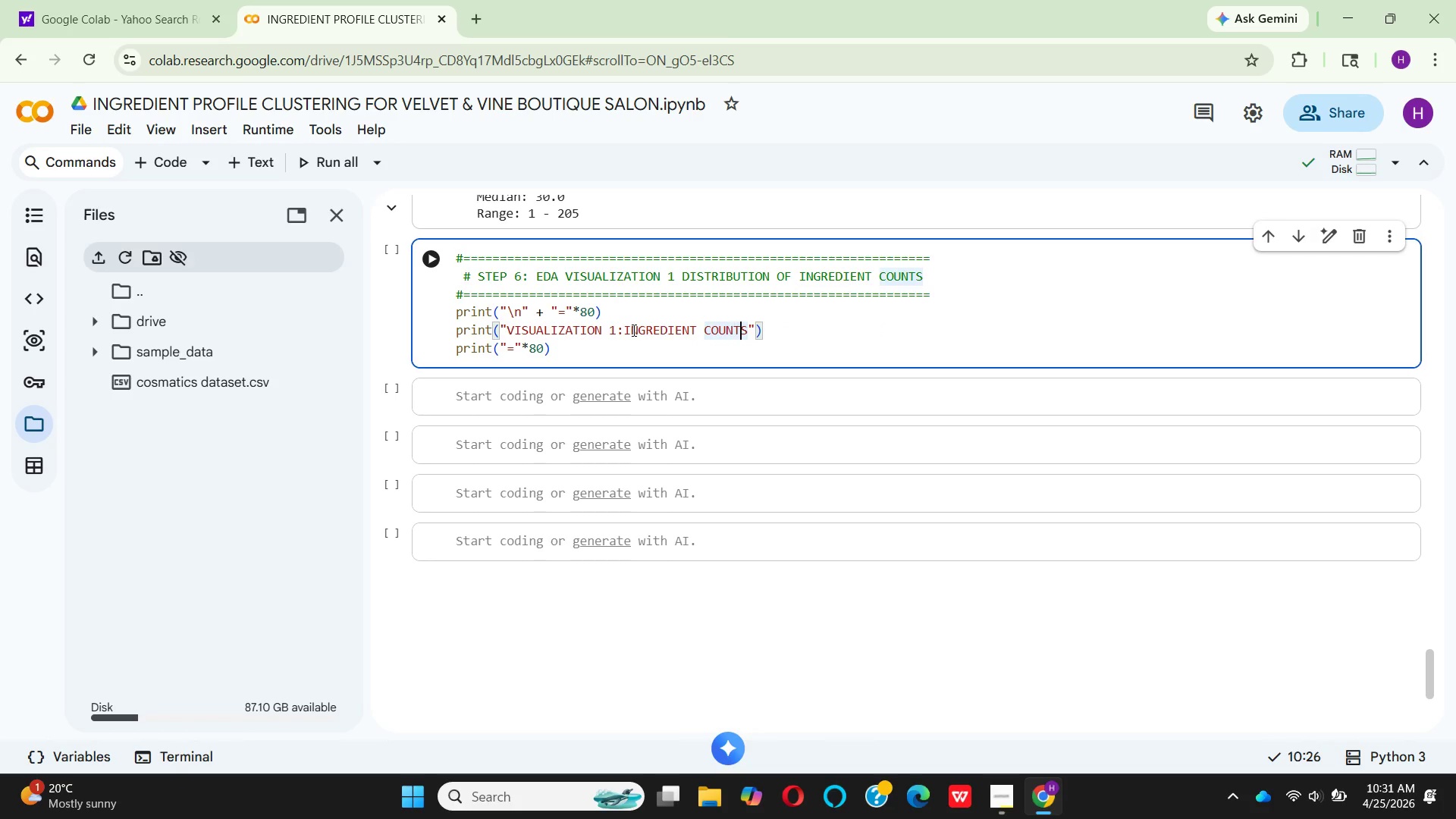 
key(ArrowRight)
 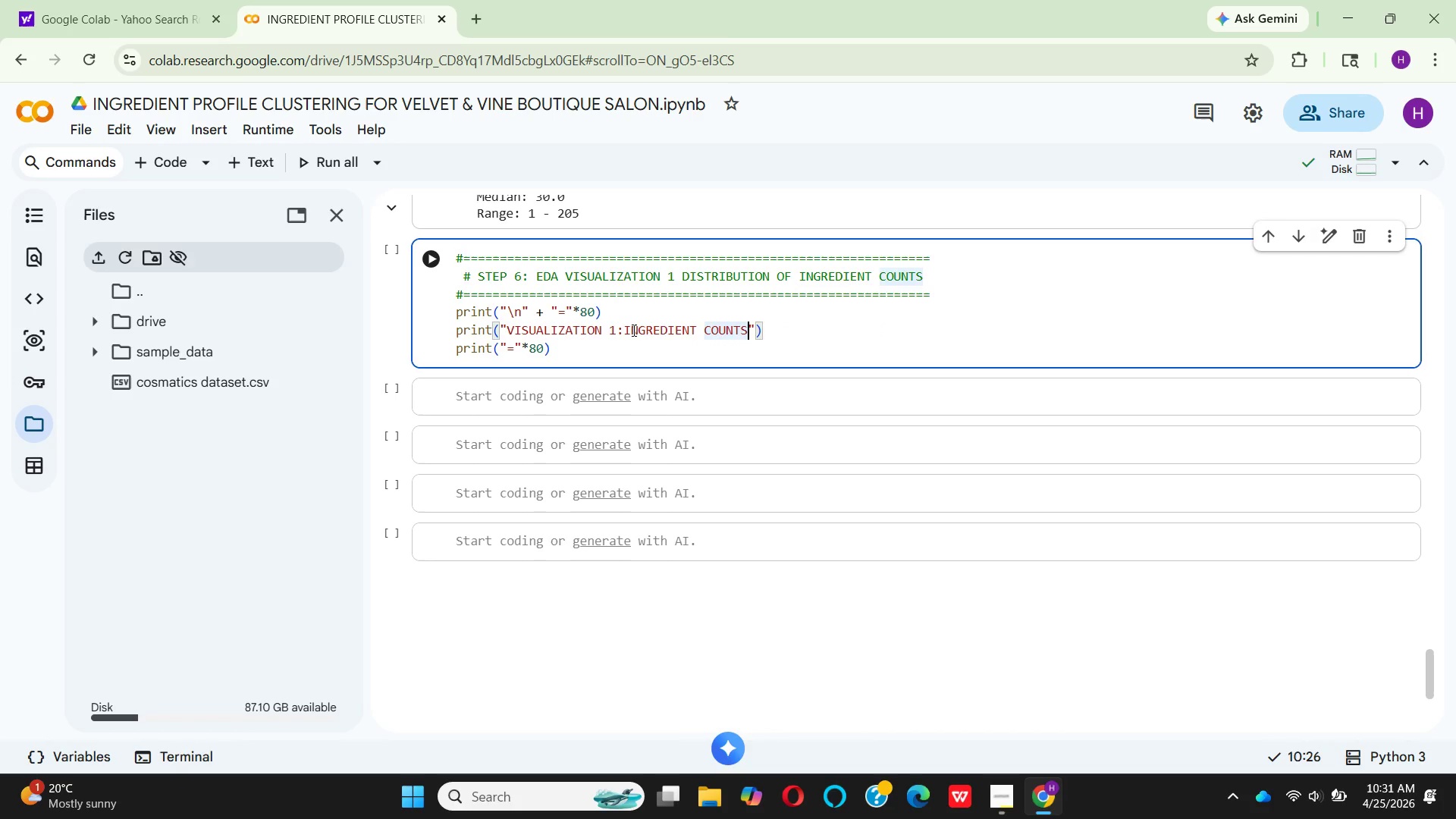 
key(ArrowRight)
 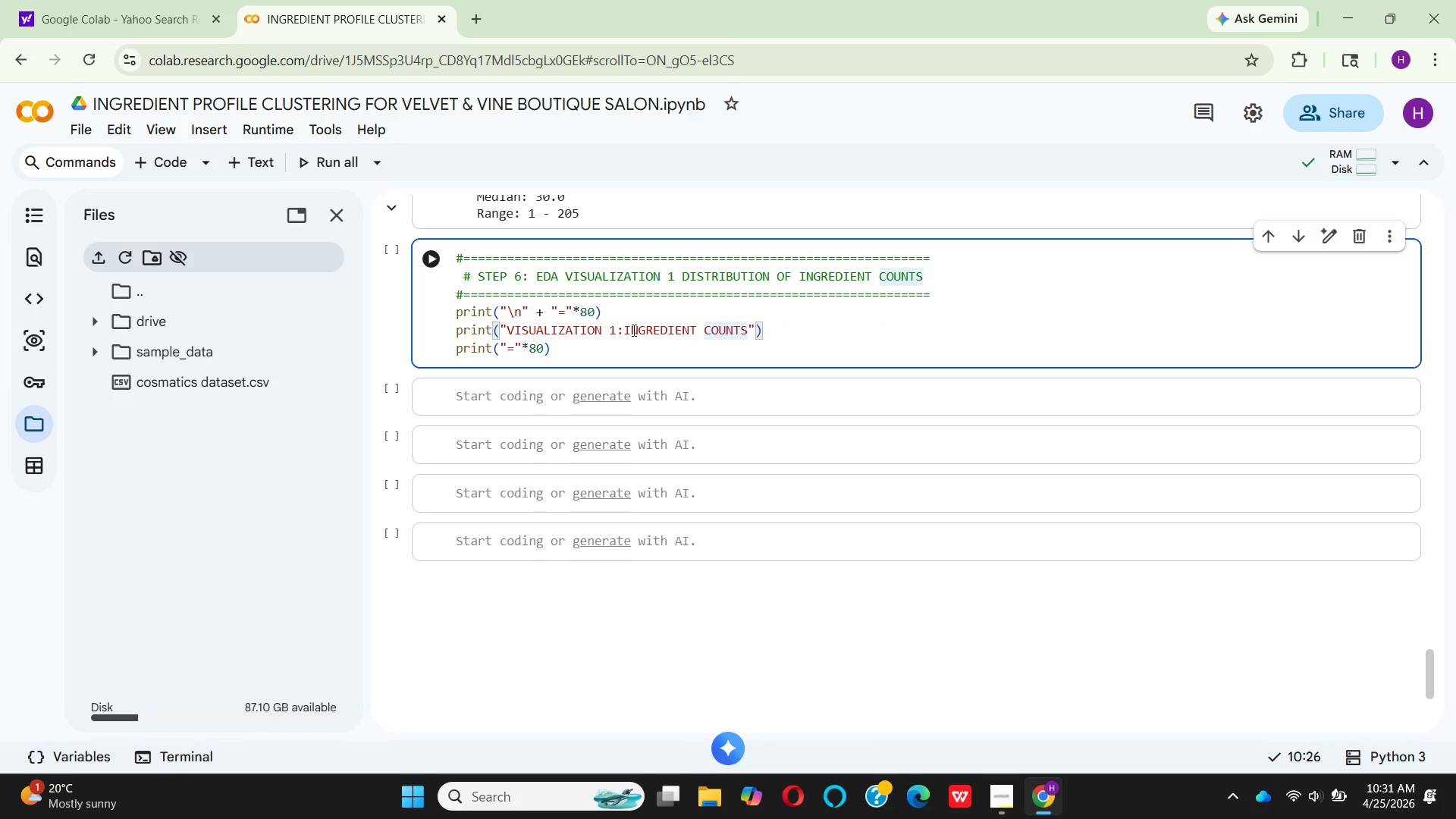 
key(Space)
 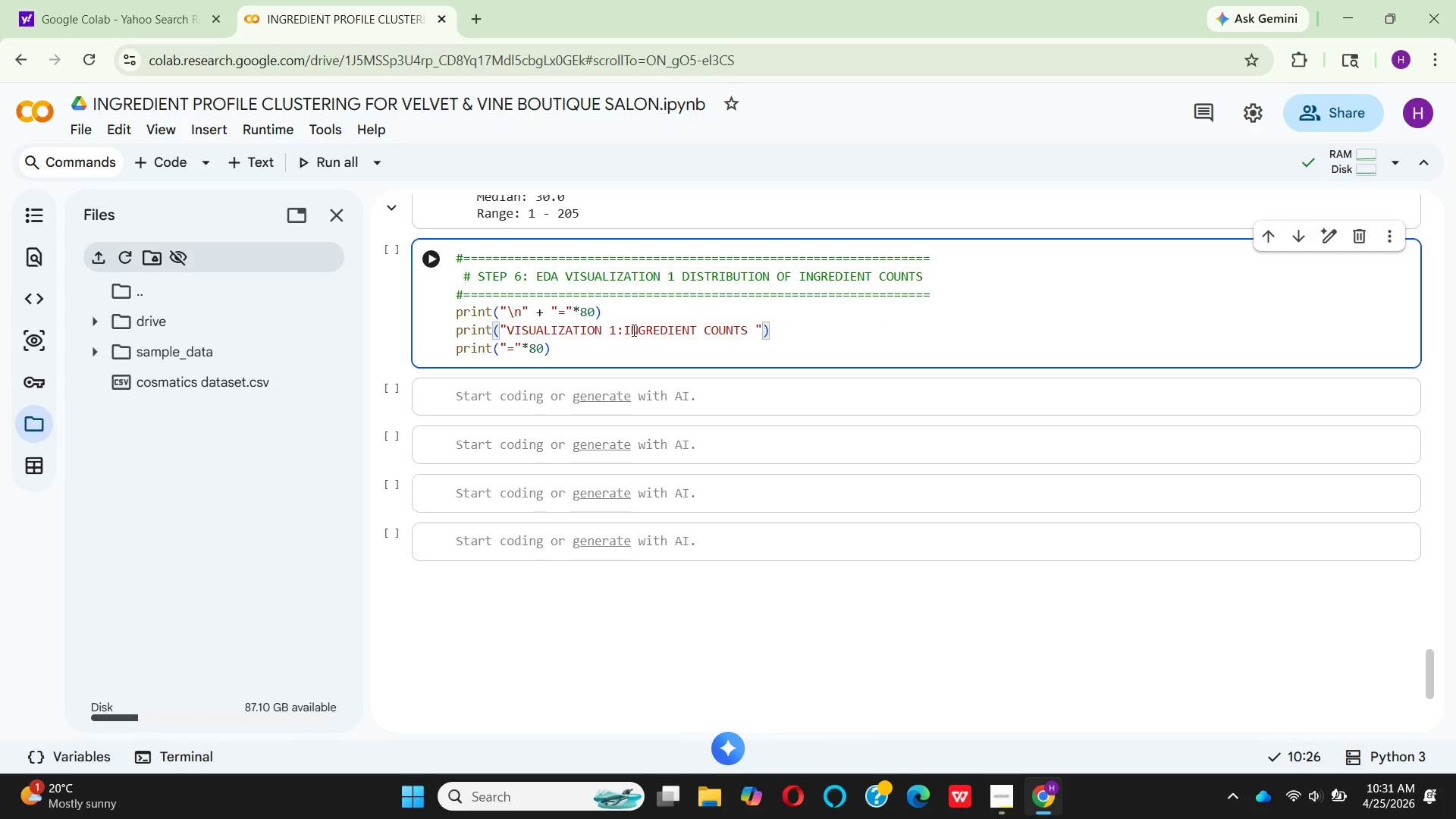 
key(Control+V)
 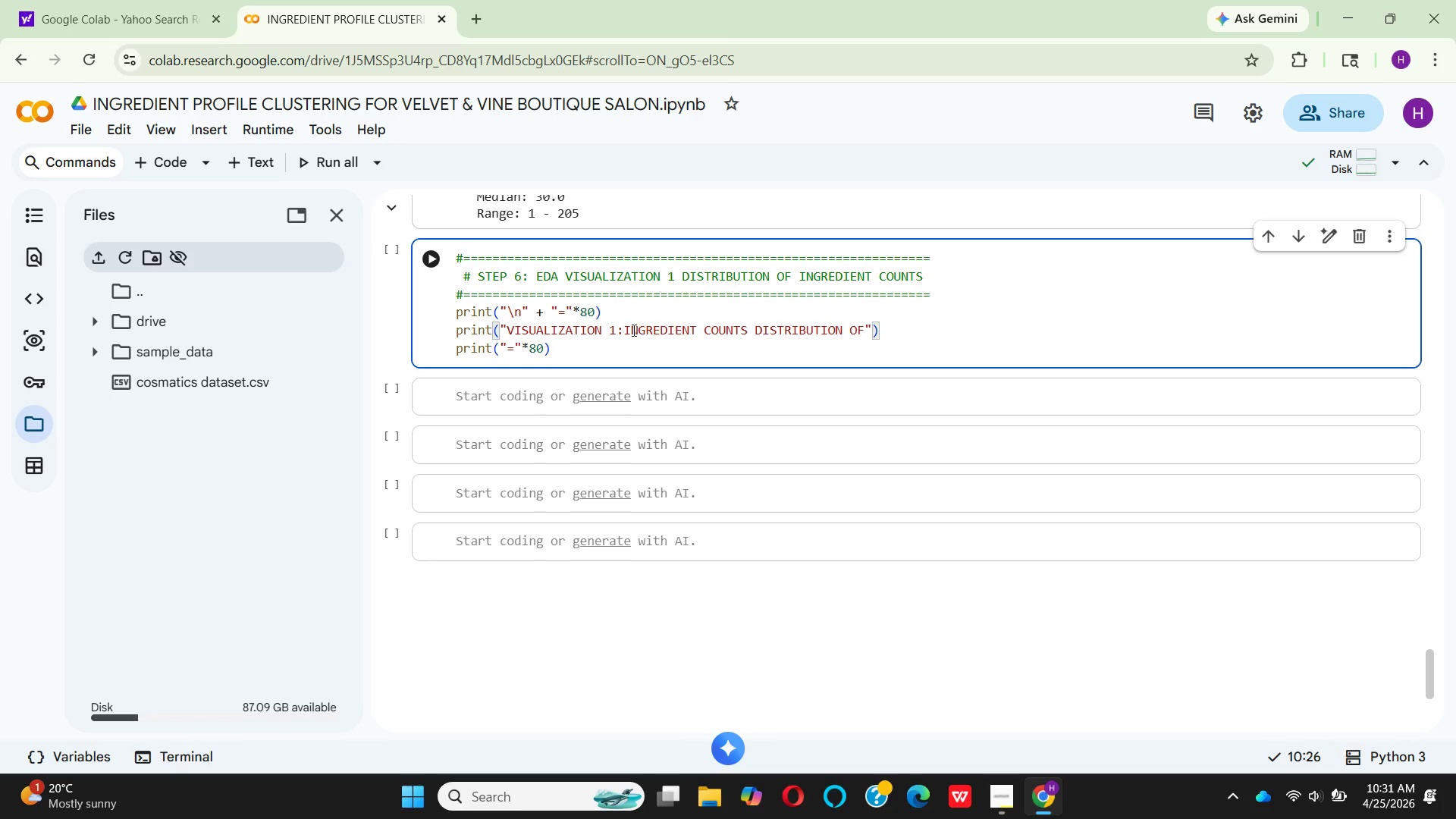 
key(Backspace)
 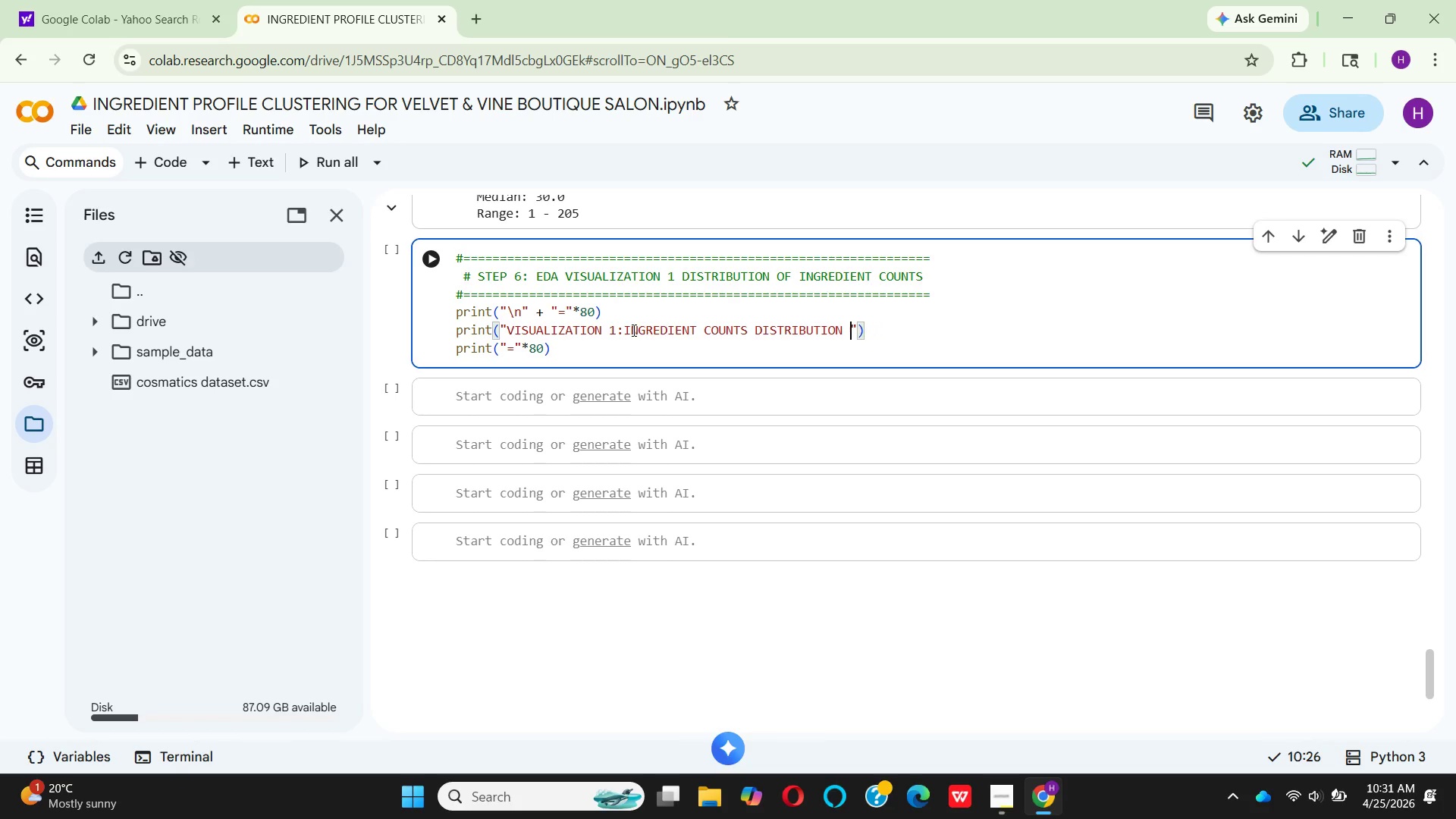 
key(Backspace)
 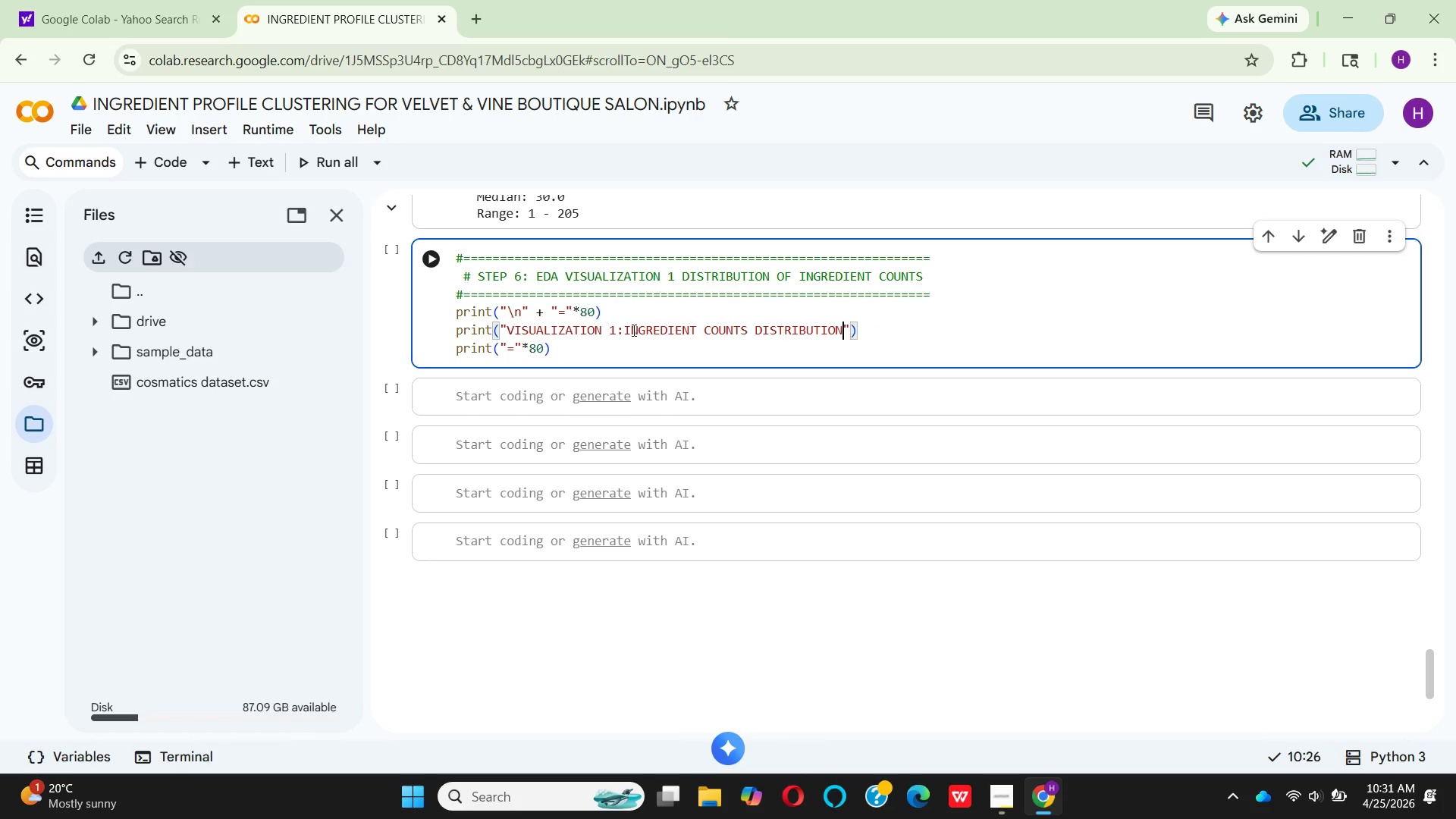 
key(Backspace)
 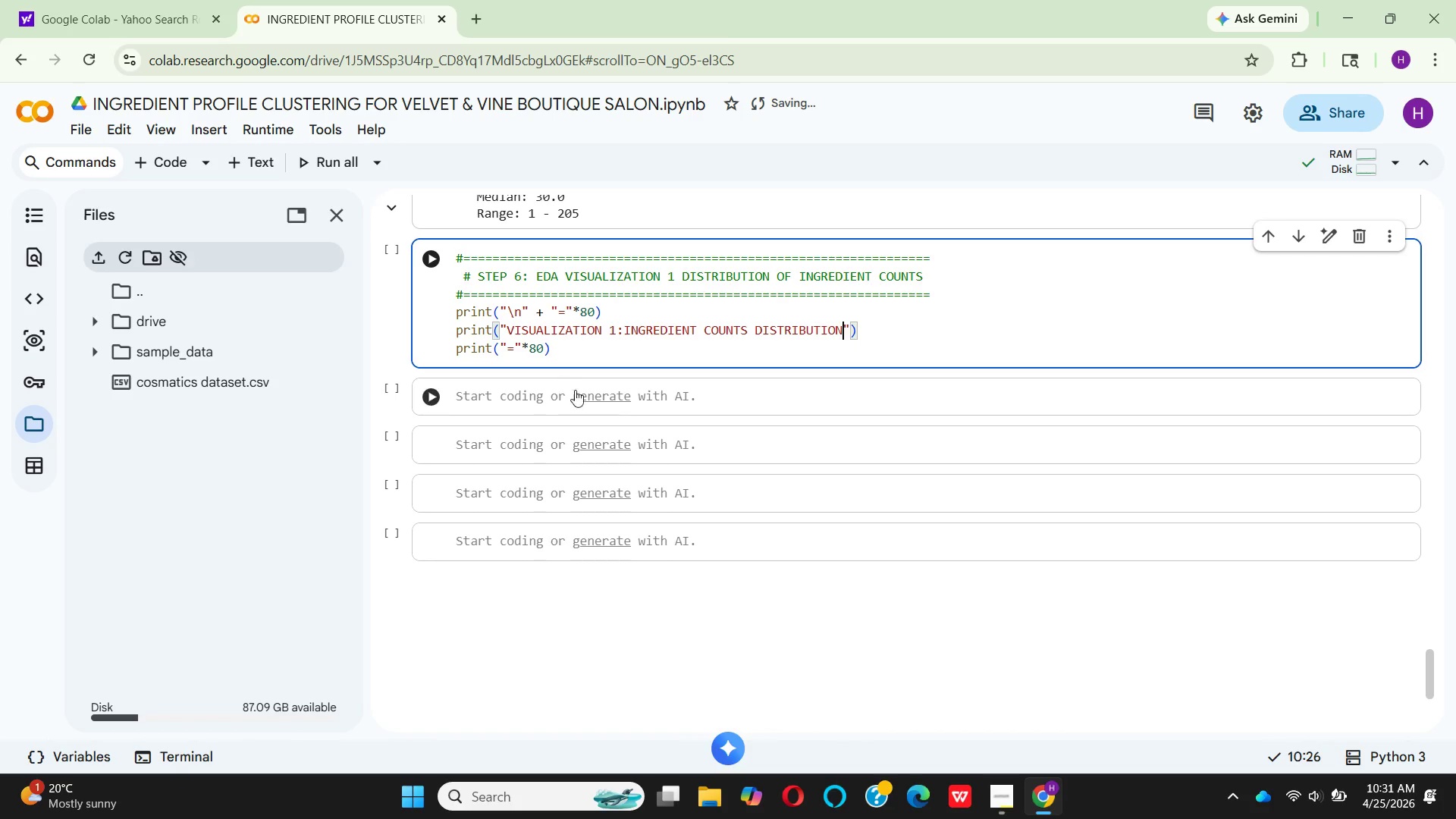 
left_click([580, 354])
 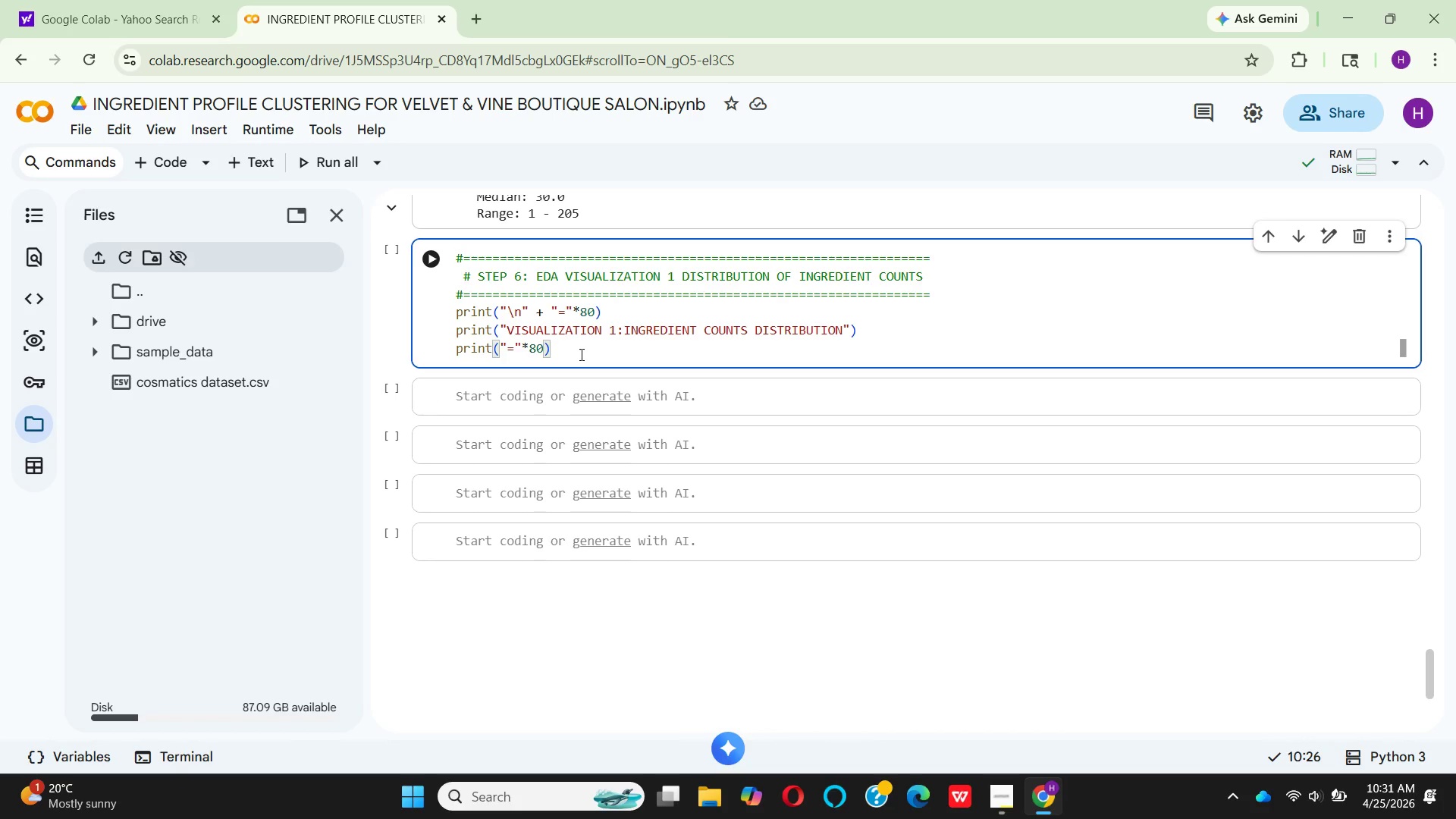 
key(Enter)
 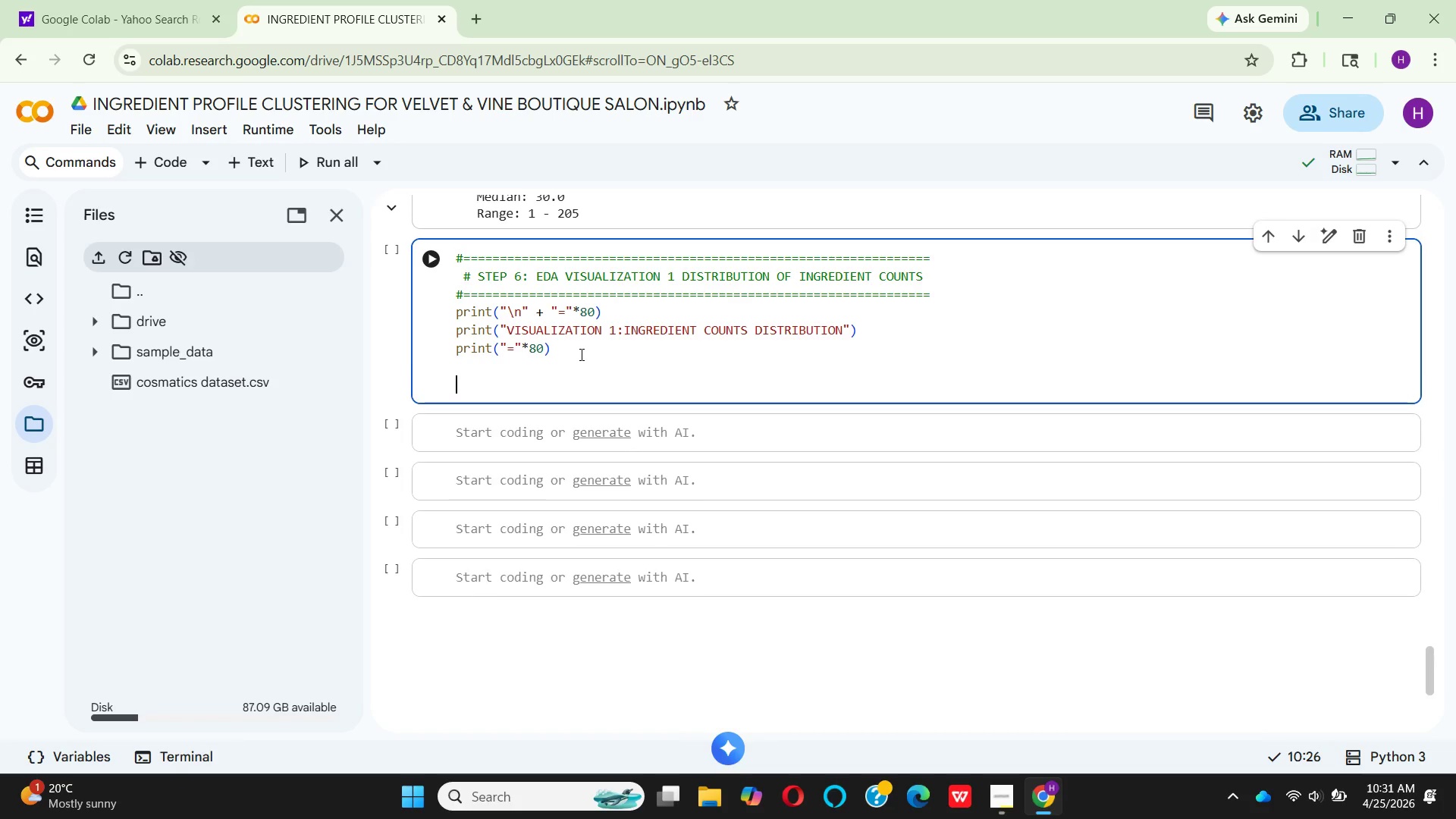 
key(Enter)
 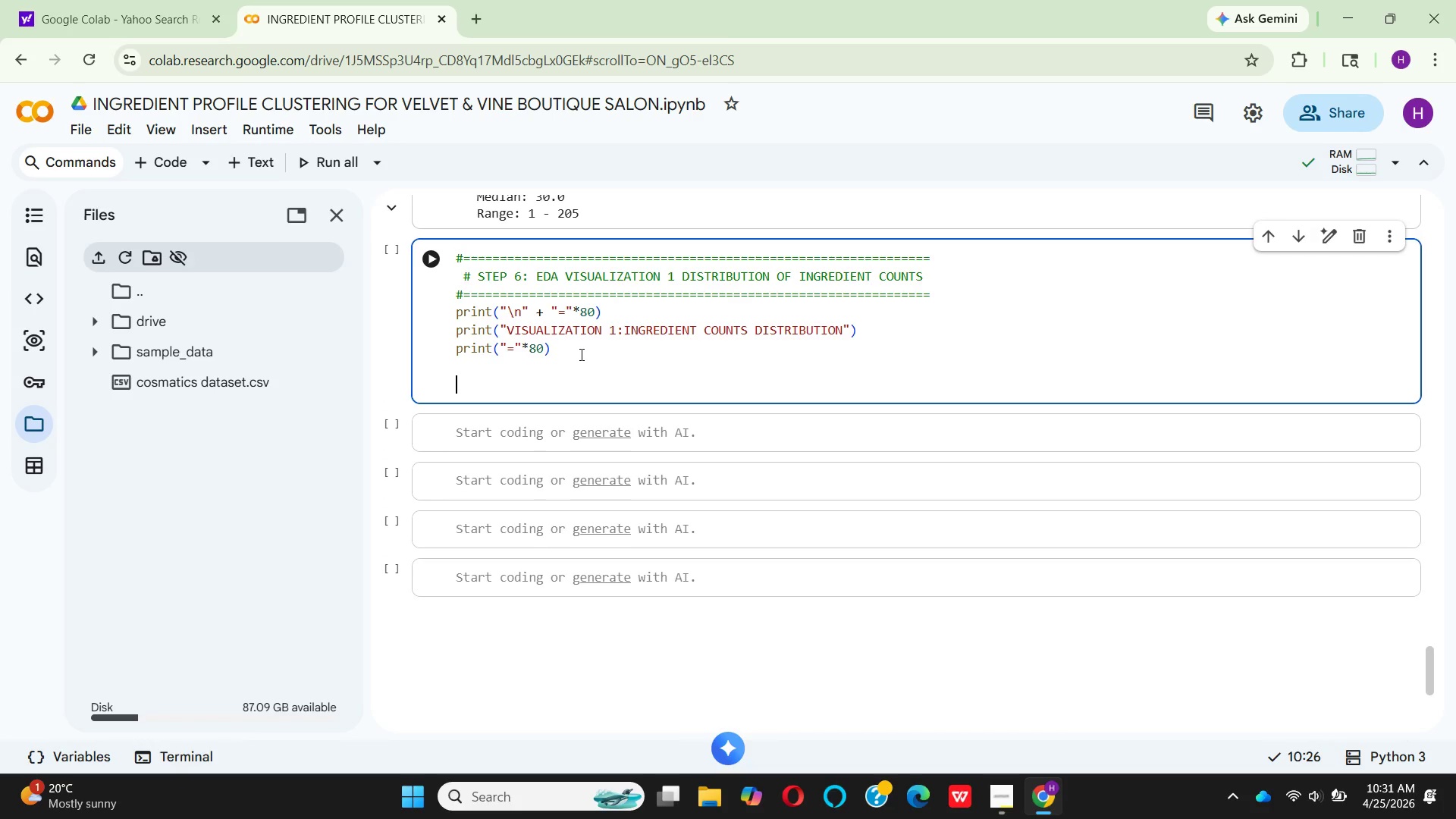 
type(fig)
 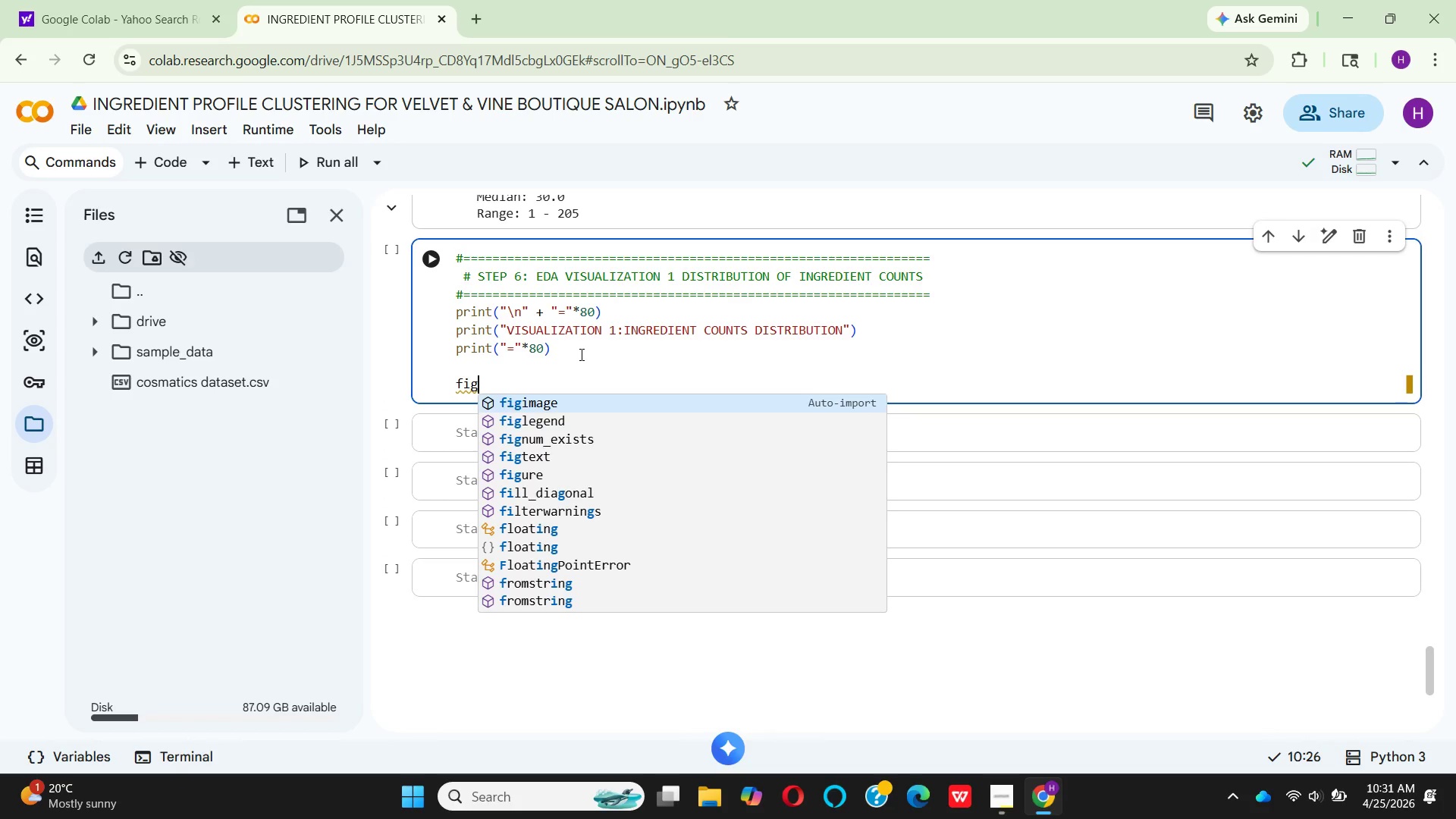 
key(Comma)
 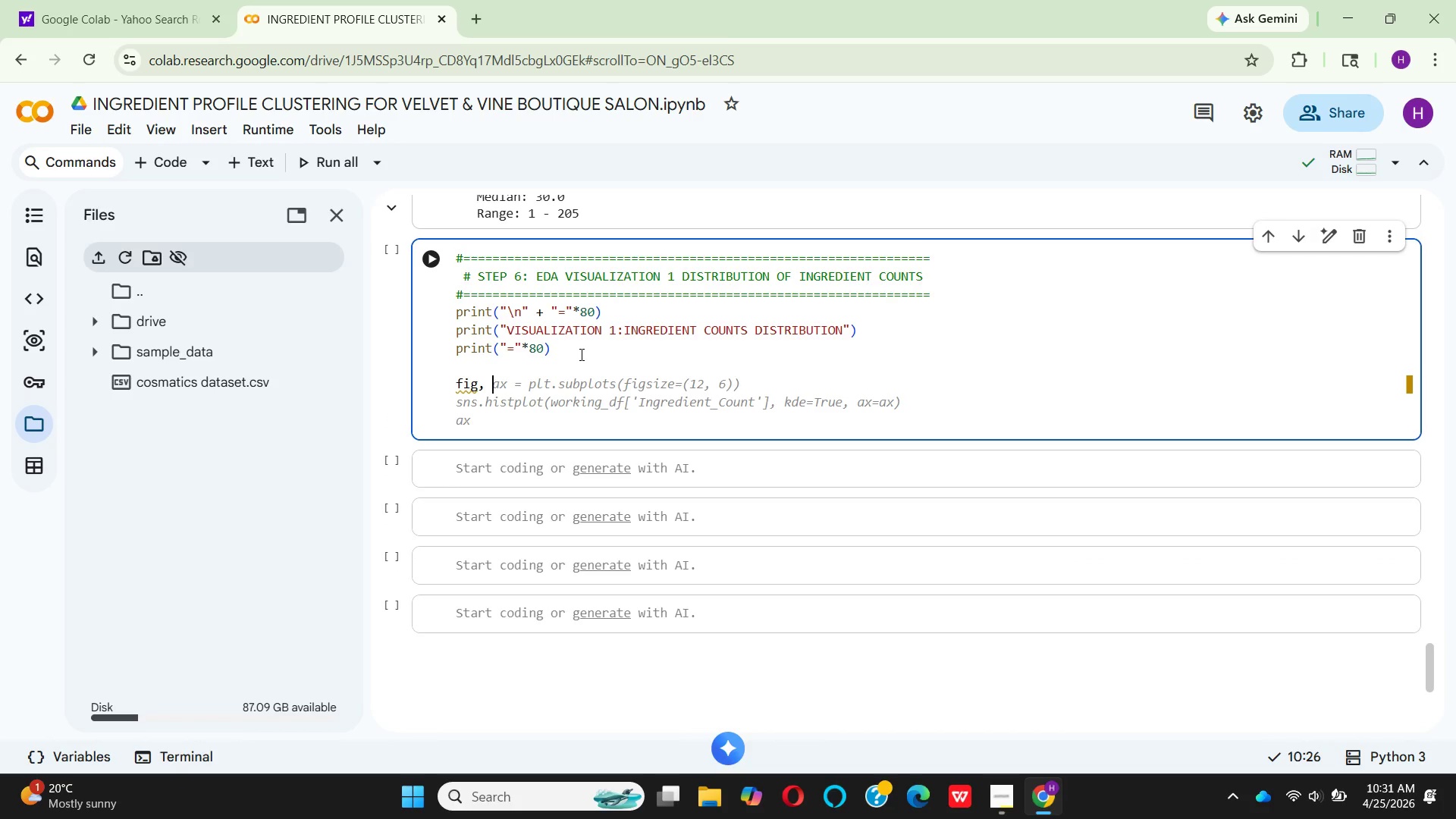 
key(Space)
 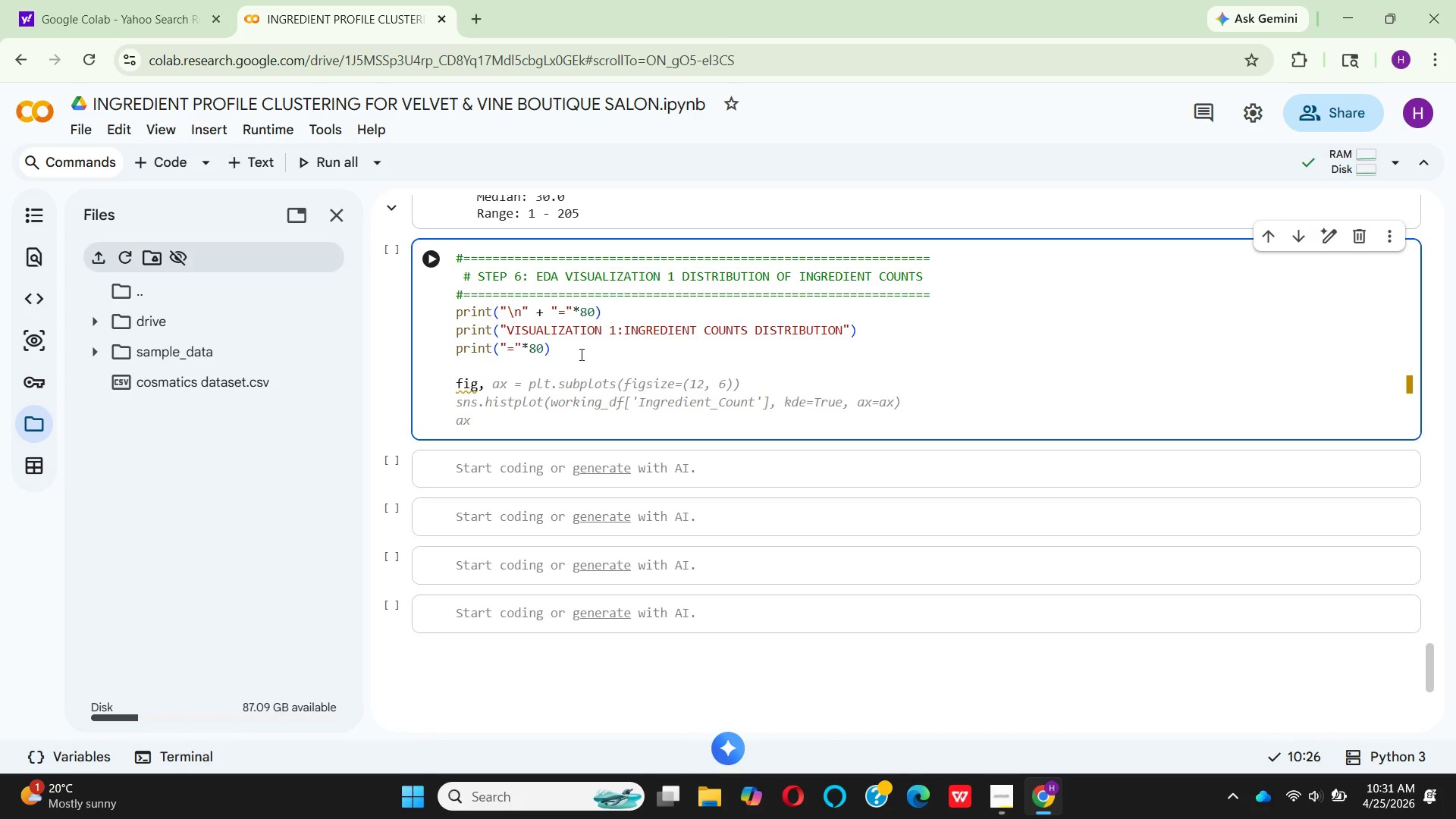 
type(axes =)
 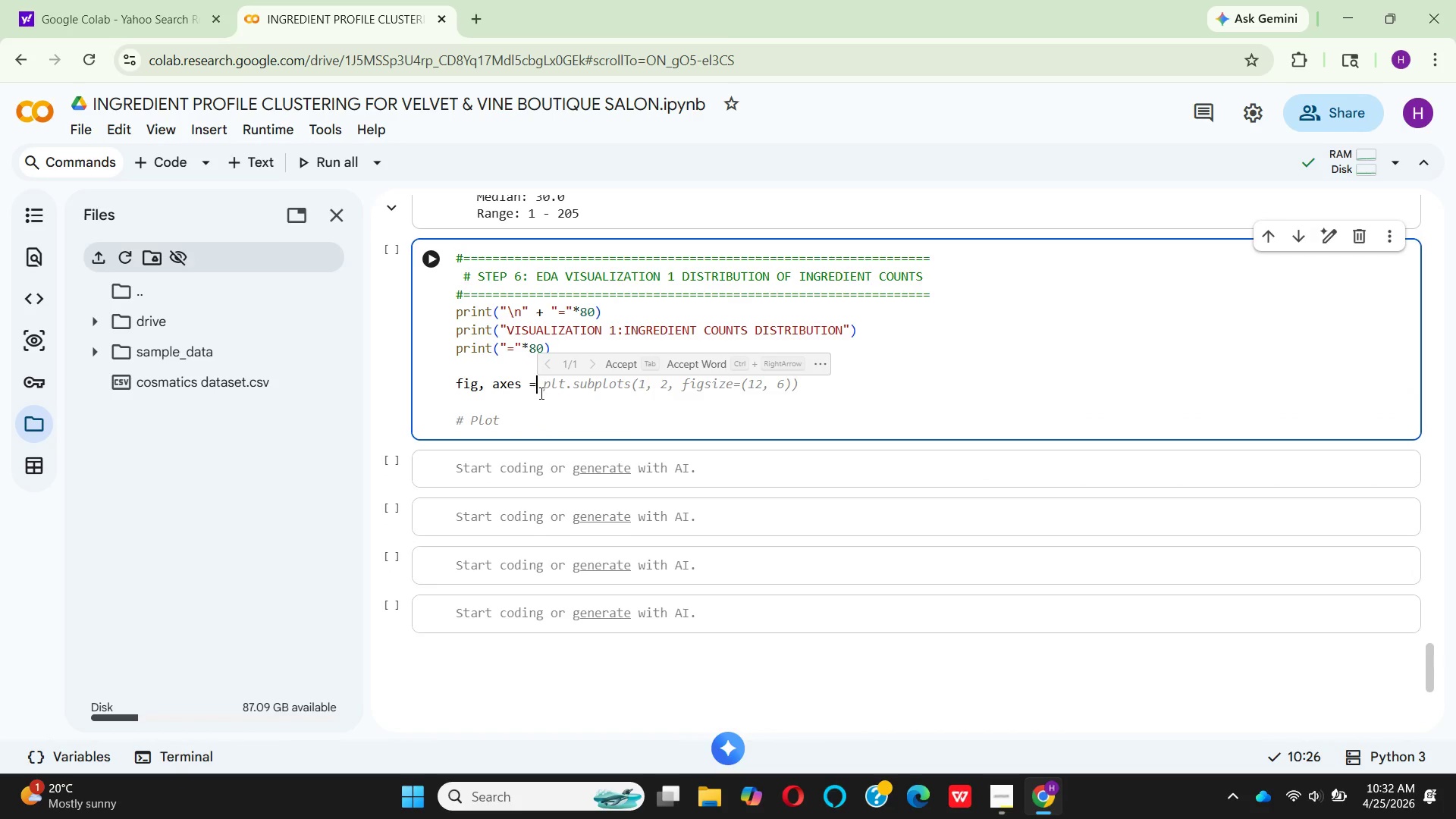 
left_click([615, 363])
 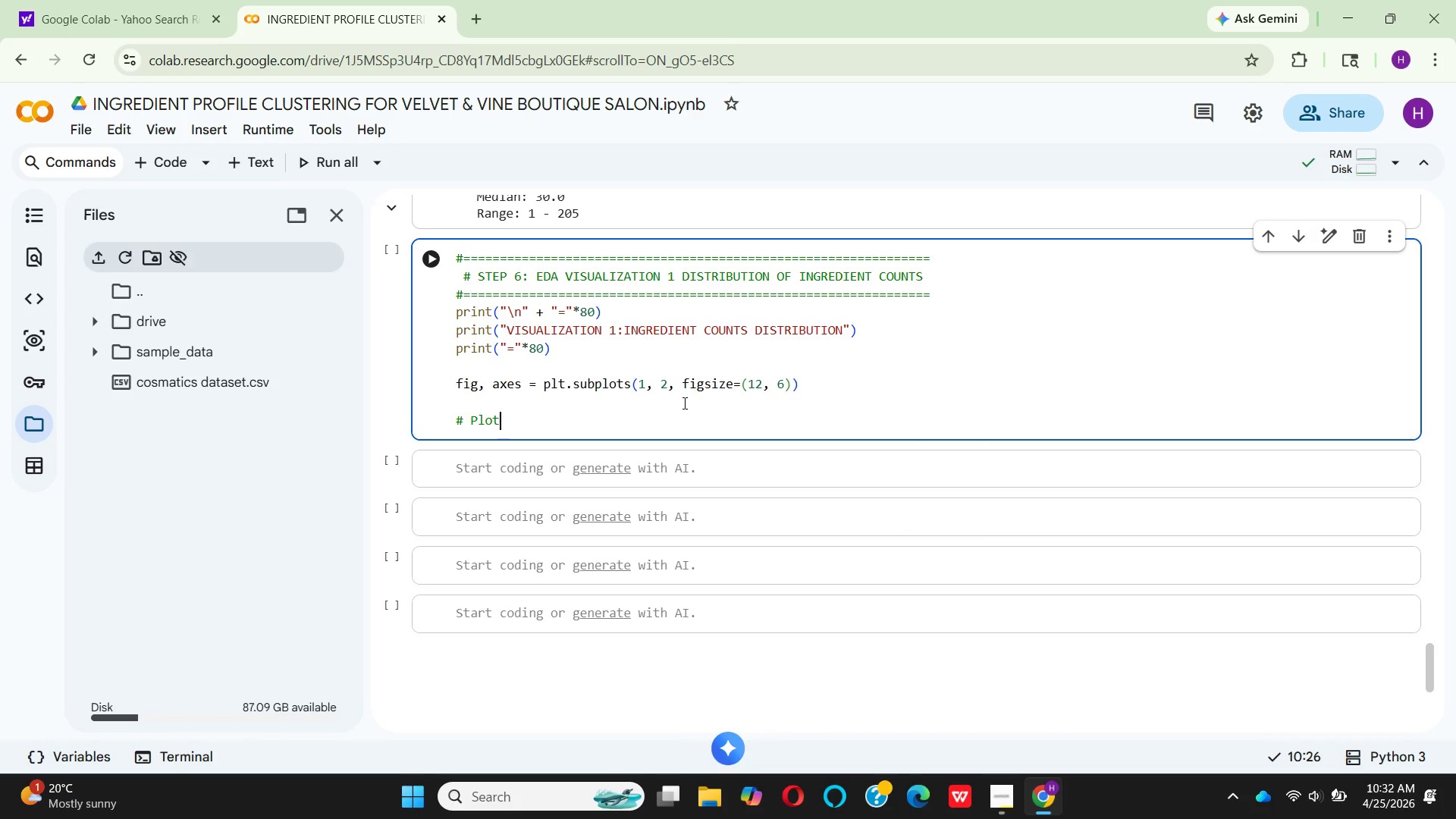 
wait(11.47)
 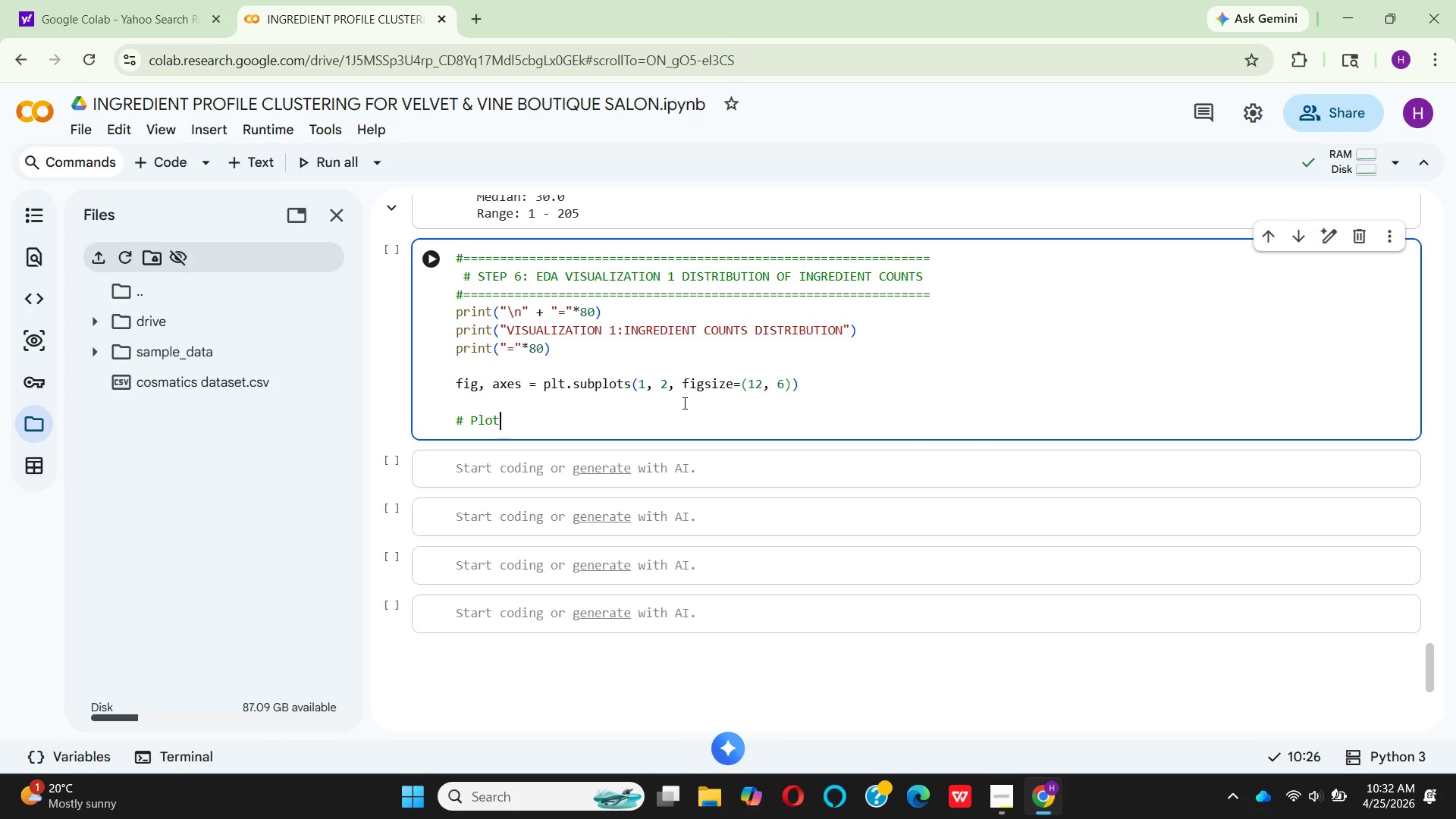 
left_click([764, 388])
 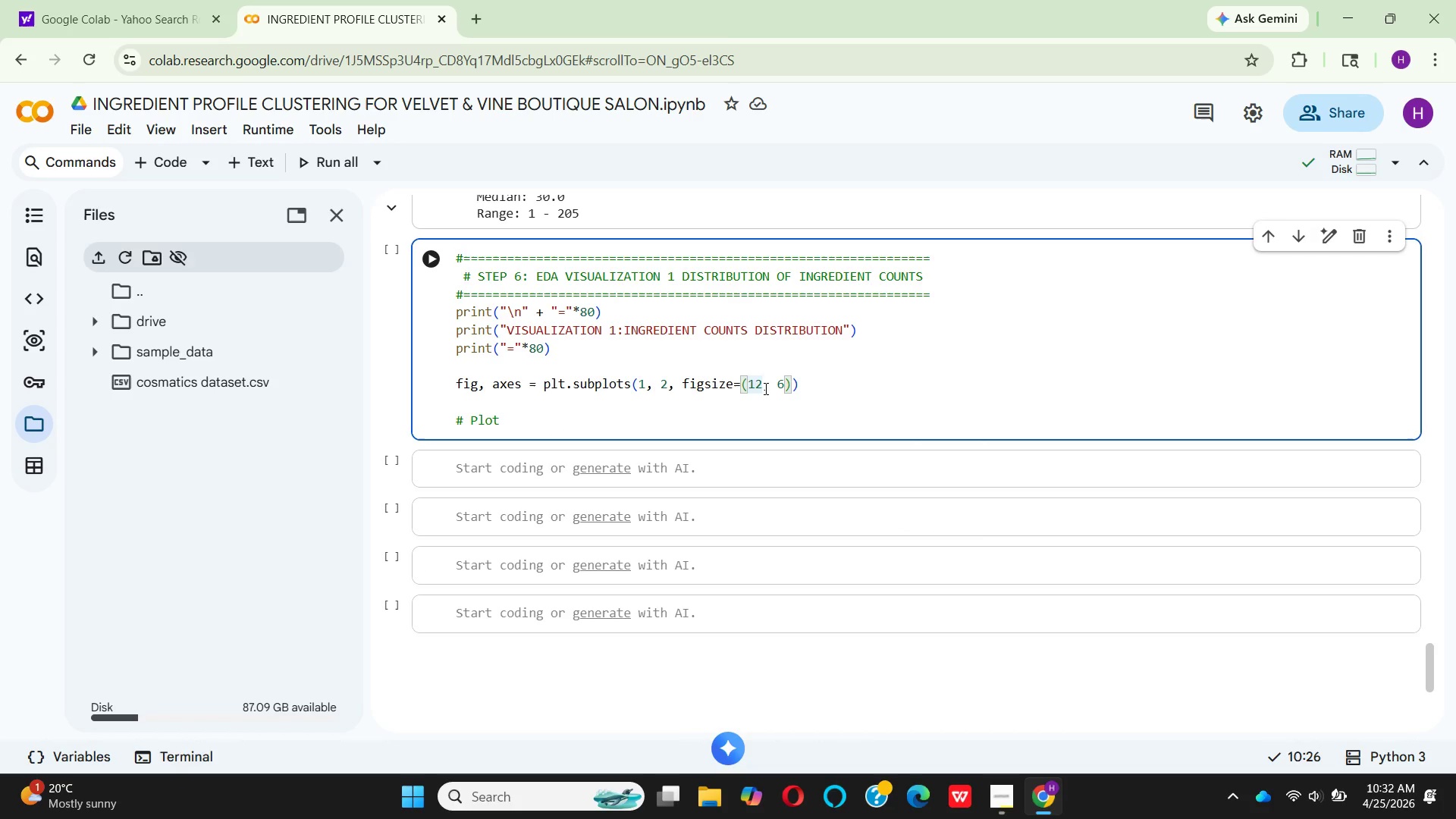 
key(Backspace)
 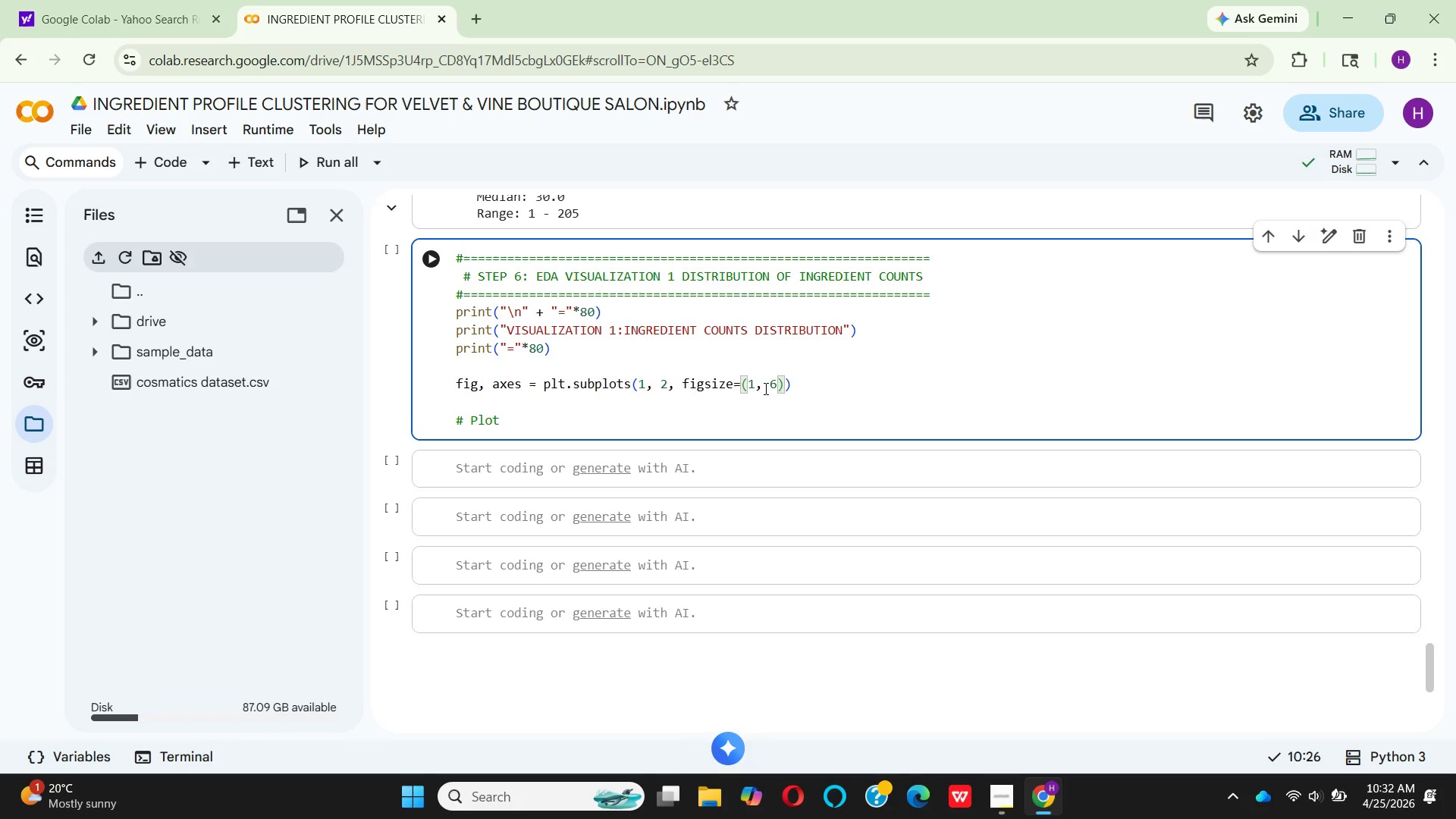 
key(4)
 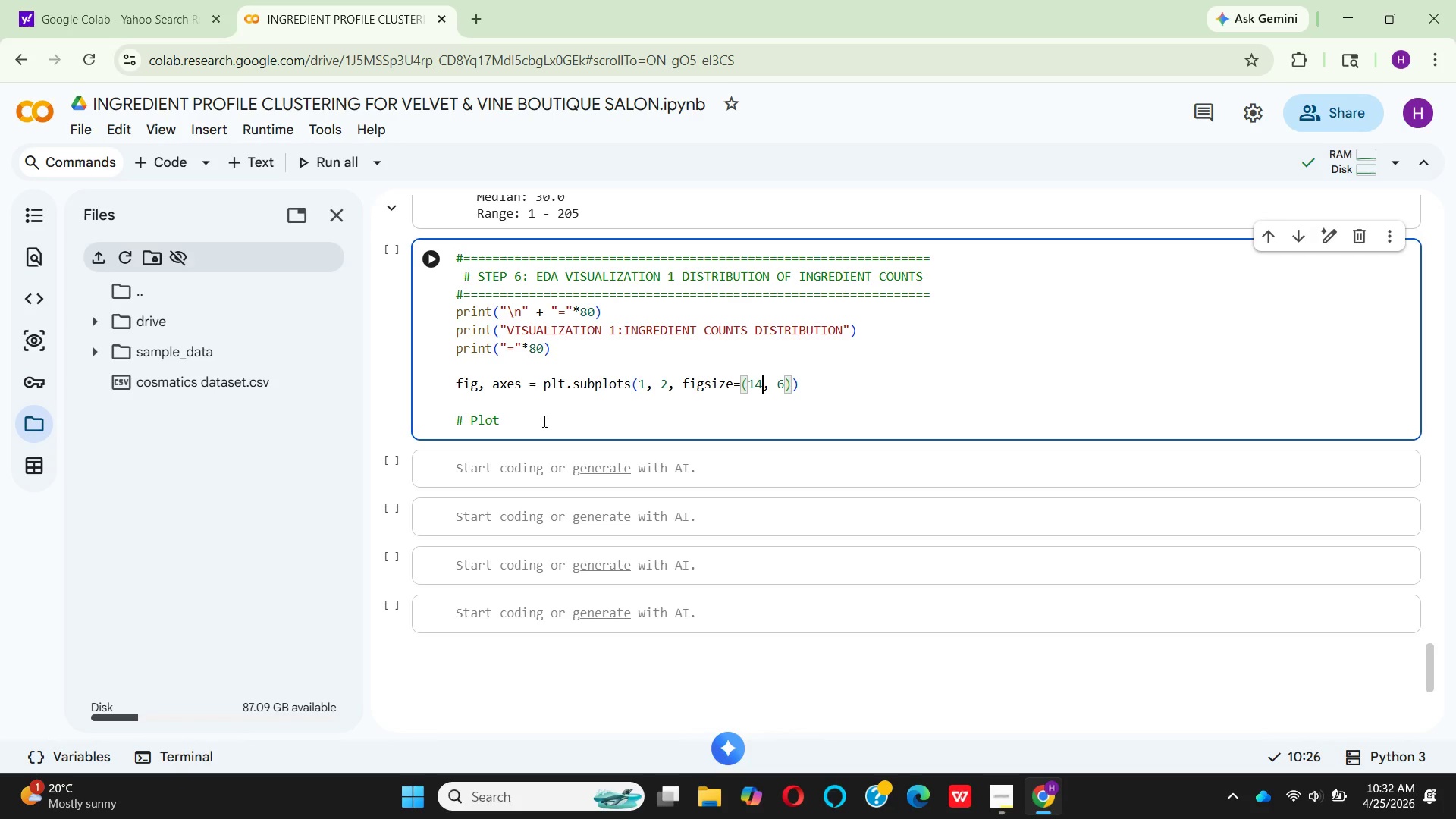 
wait(5.3)
 